 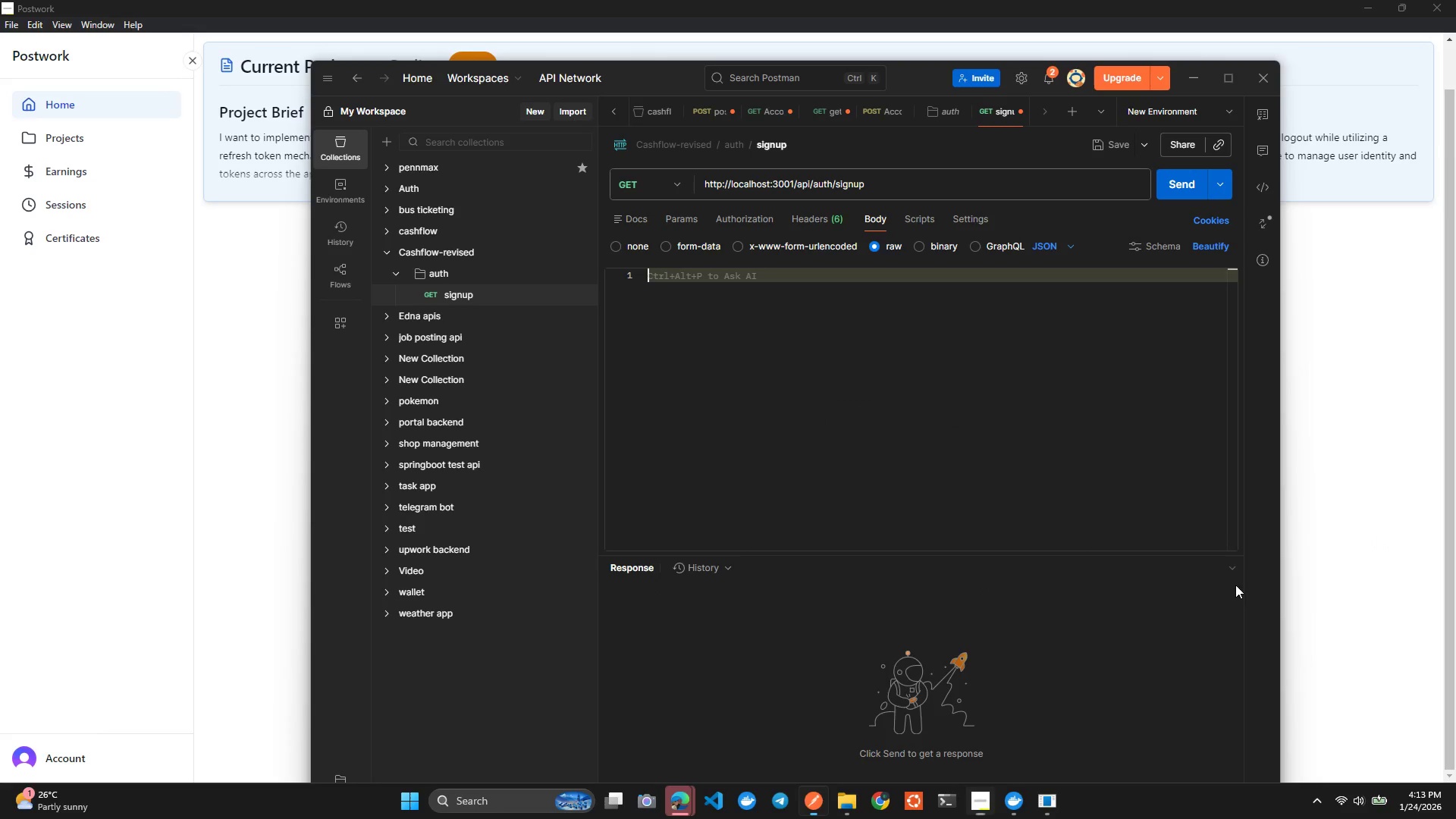 
key(Alt+Tab)
 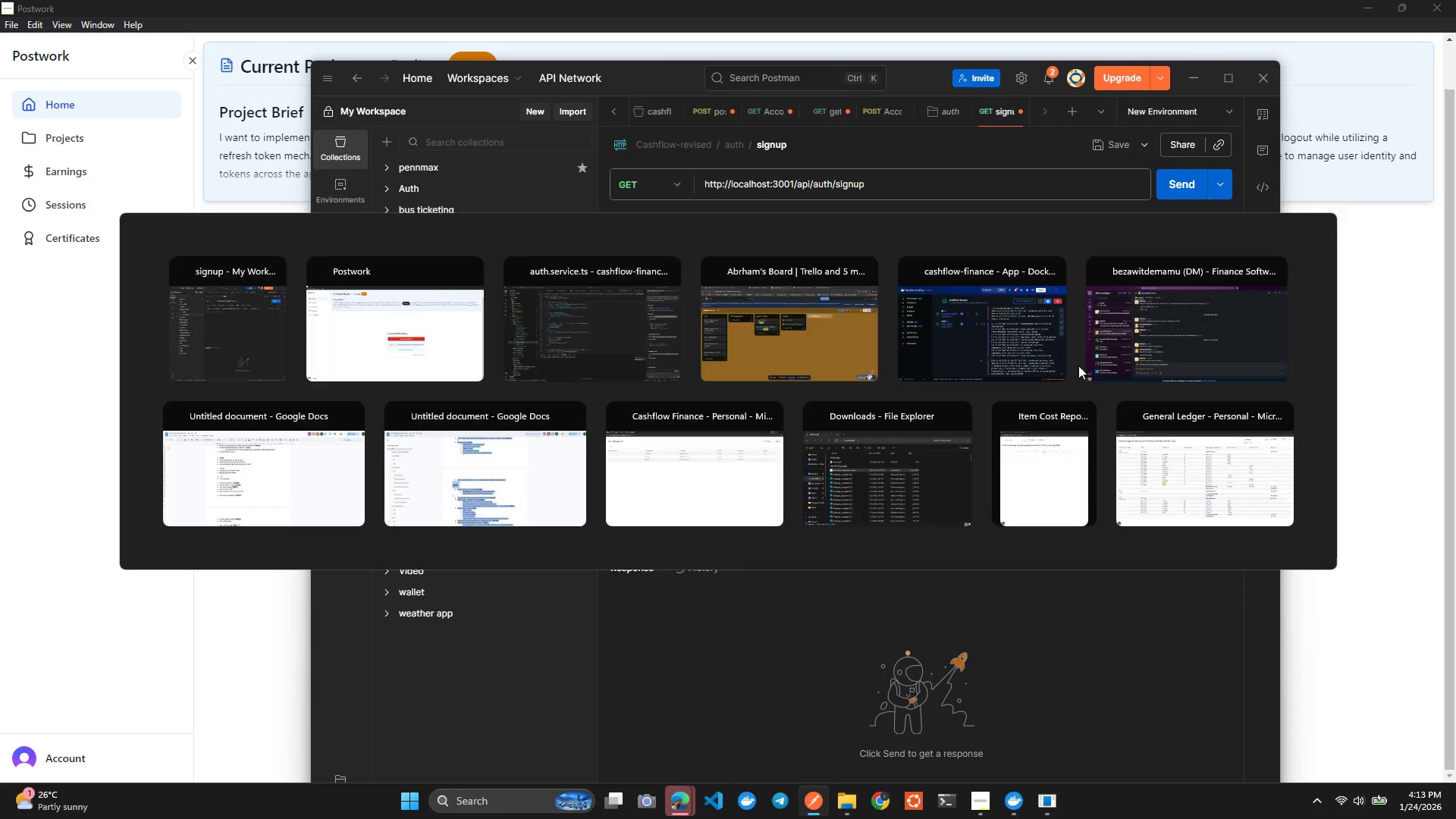 
key(Alt+Tab)
 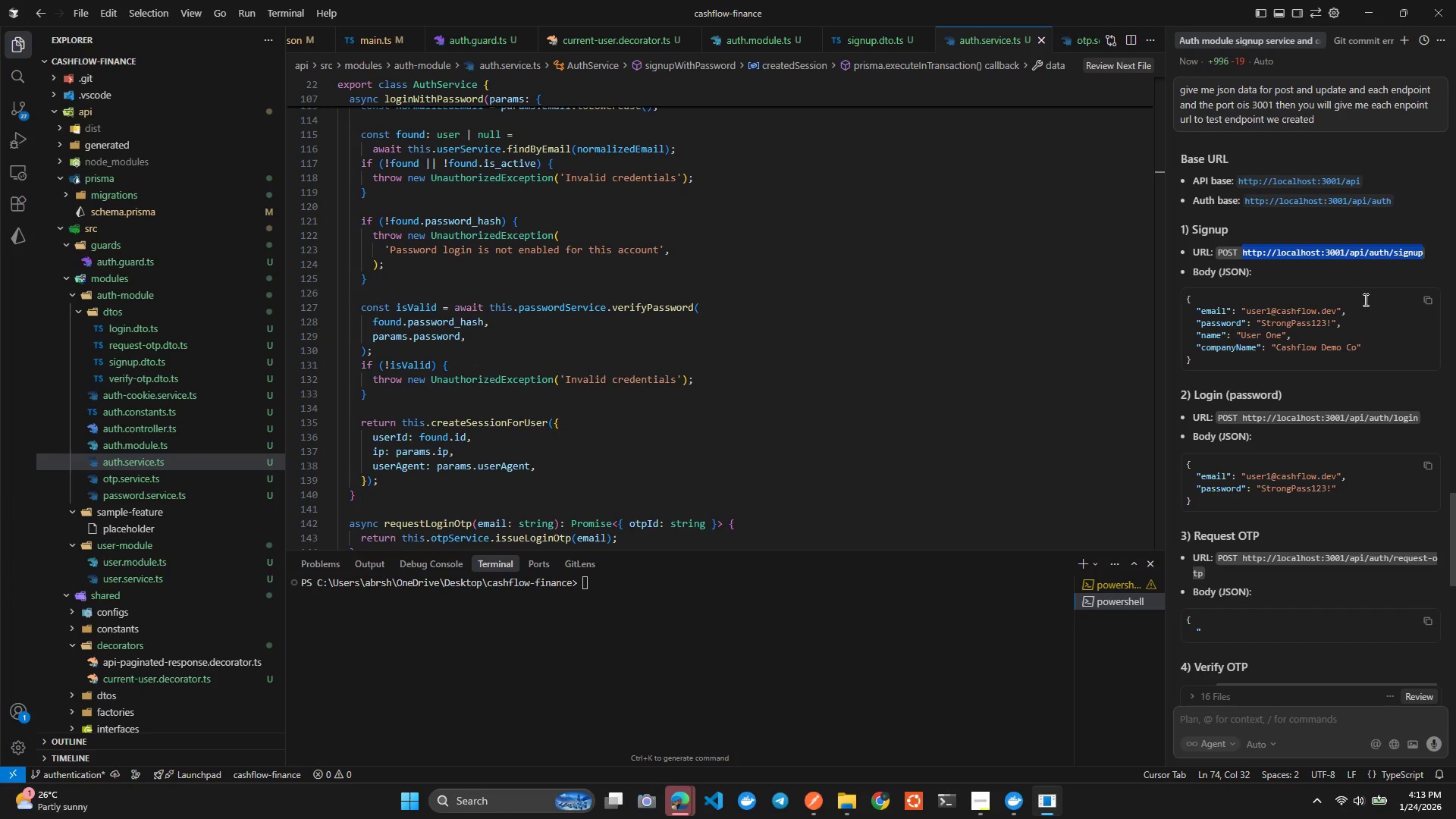 
left_click([1430, 303])
 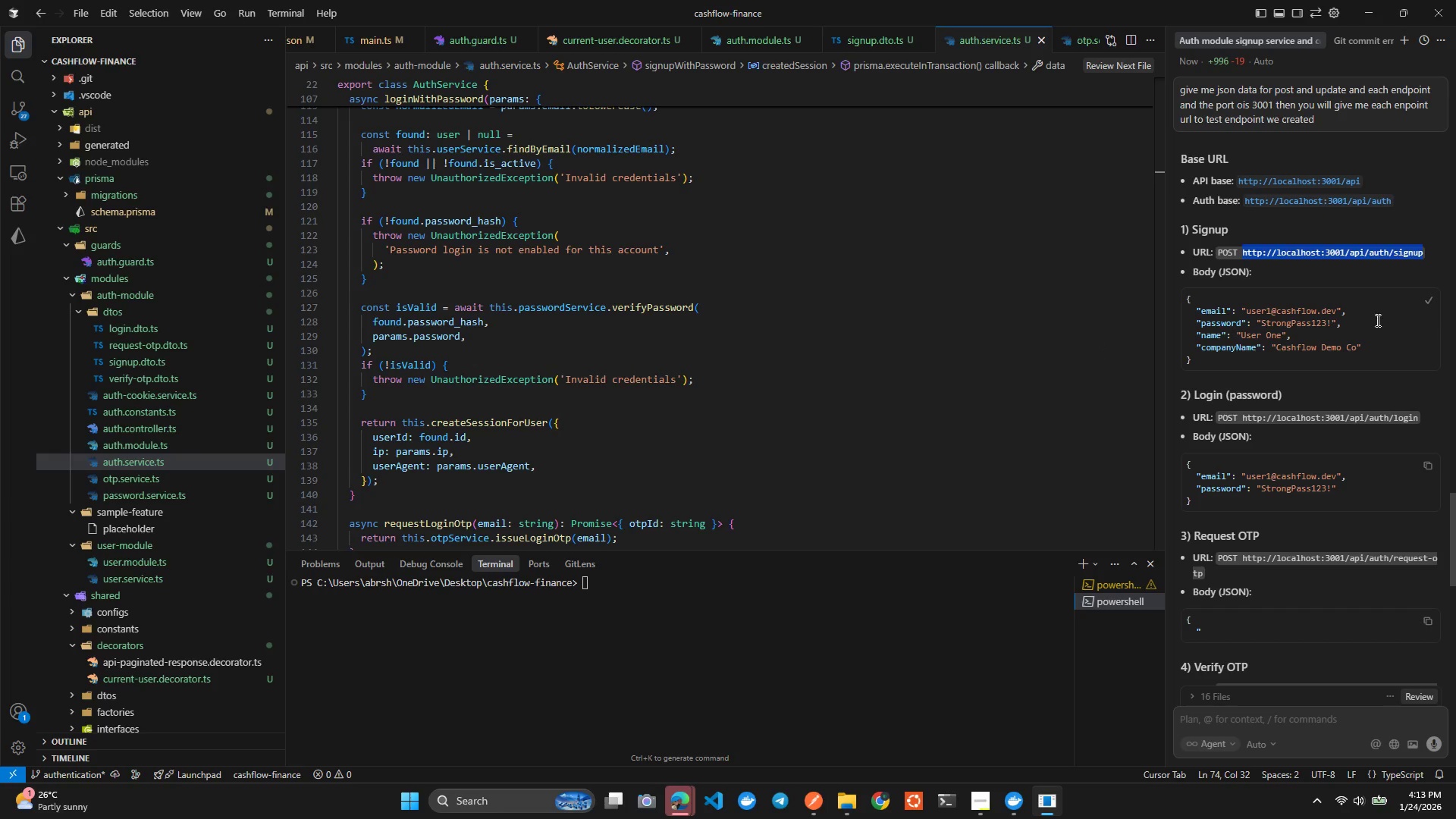 
key(Alt+AltLeft)
 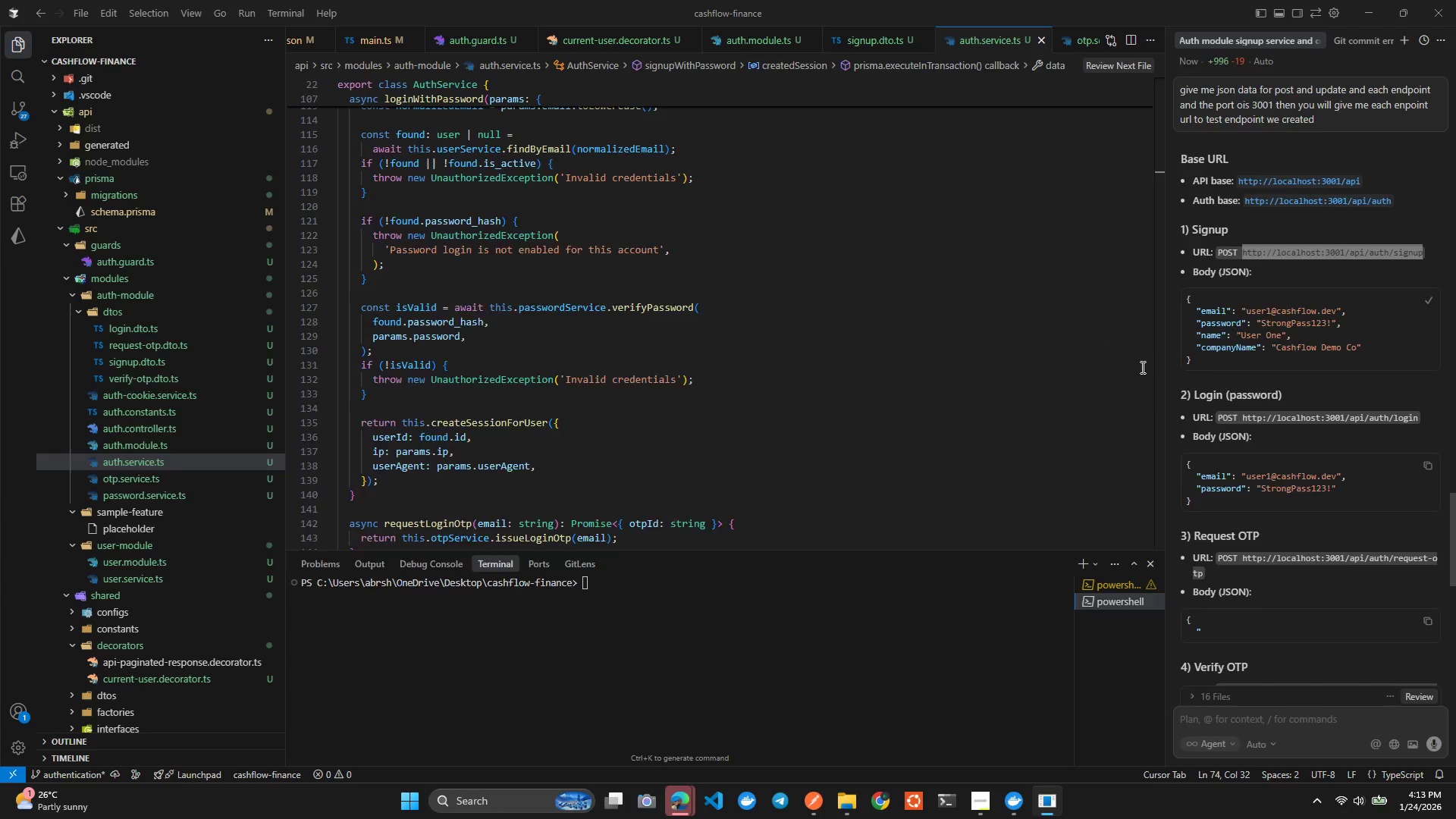 
key(Alt+Tab)
 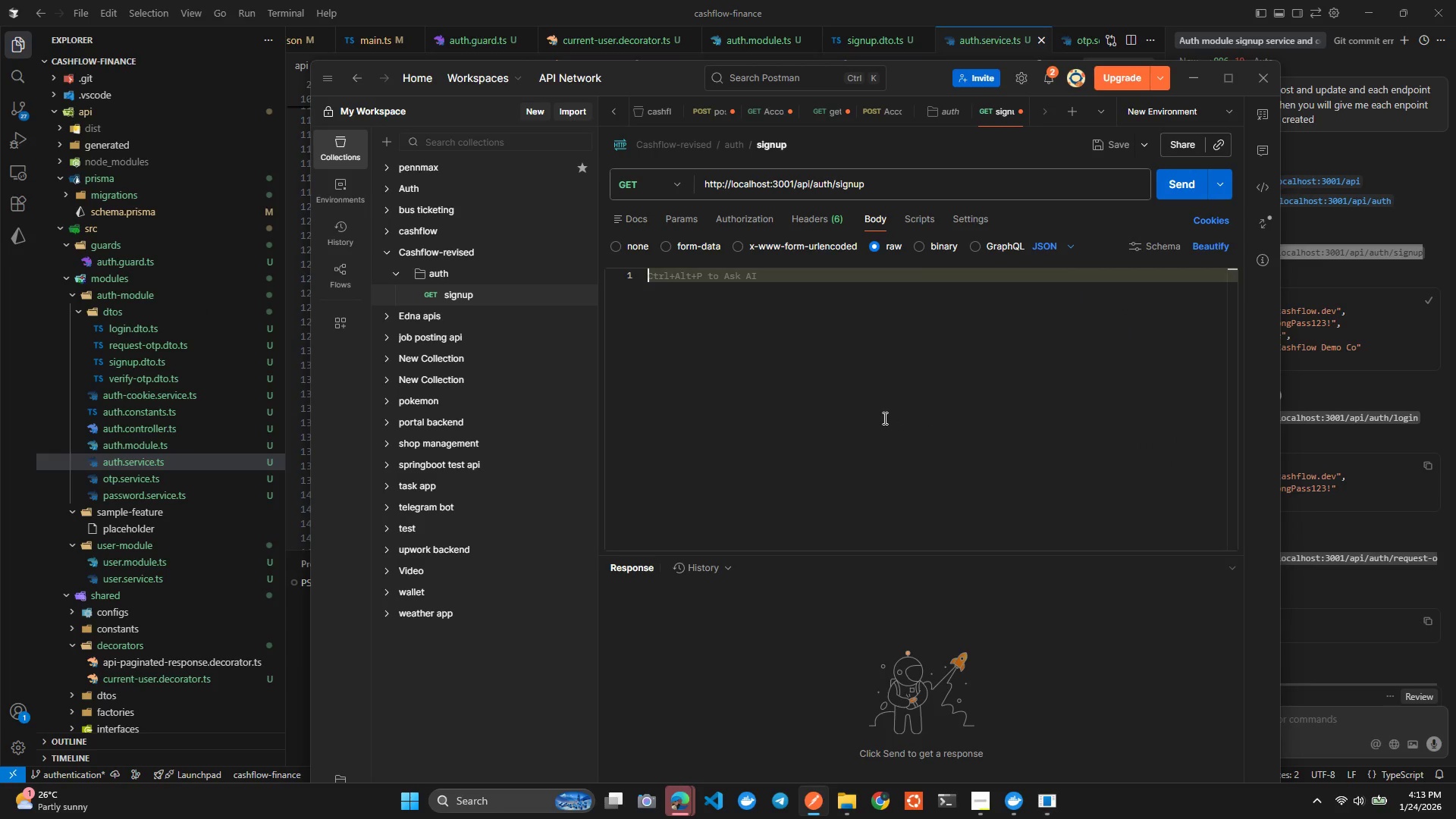 
left_click([883, 418])
 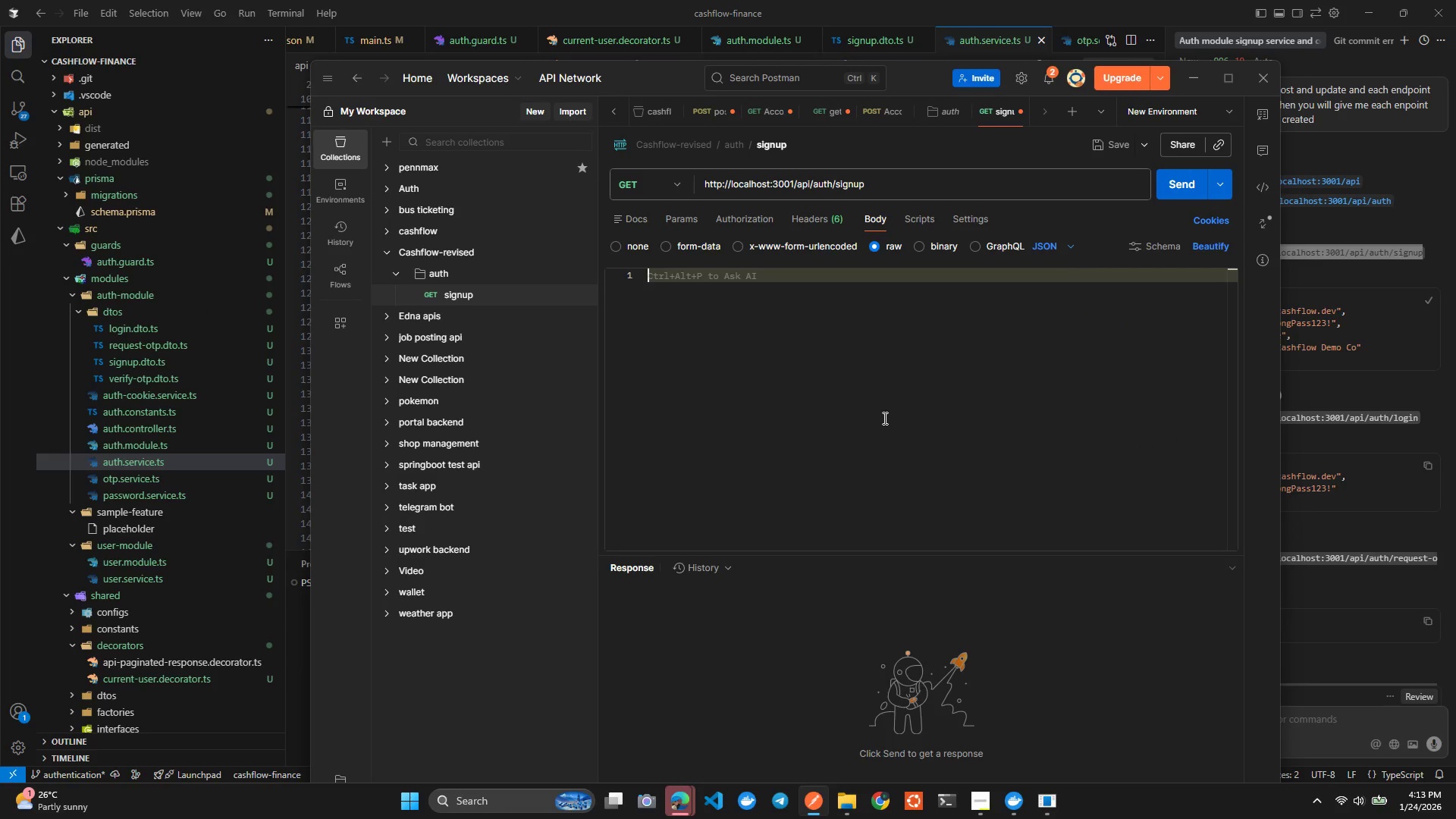 
key(Control+ControlLeft)
 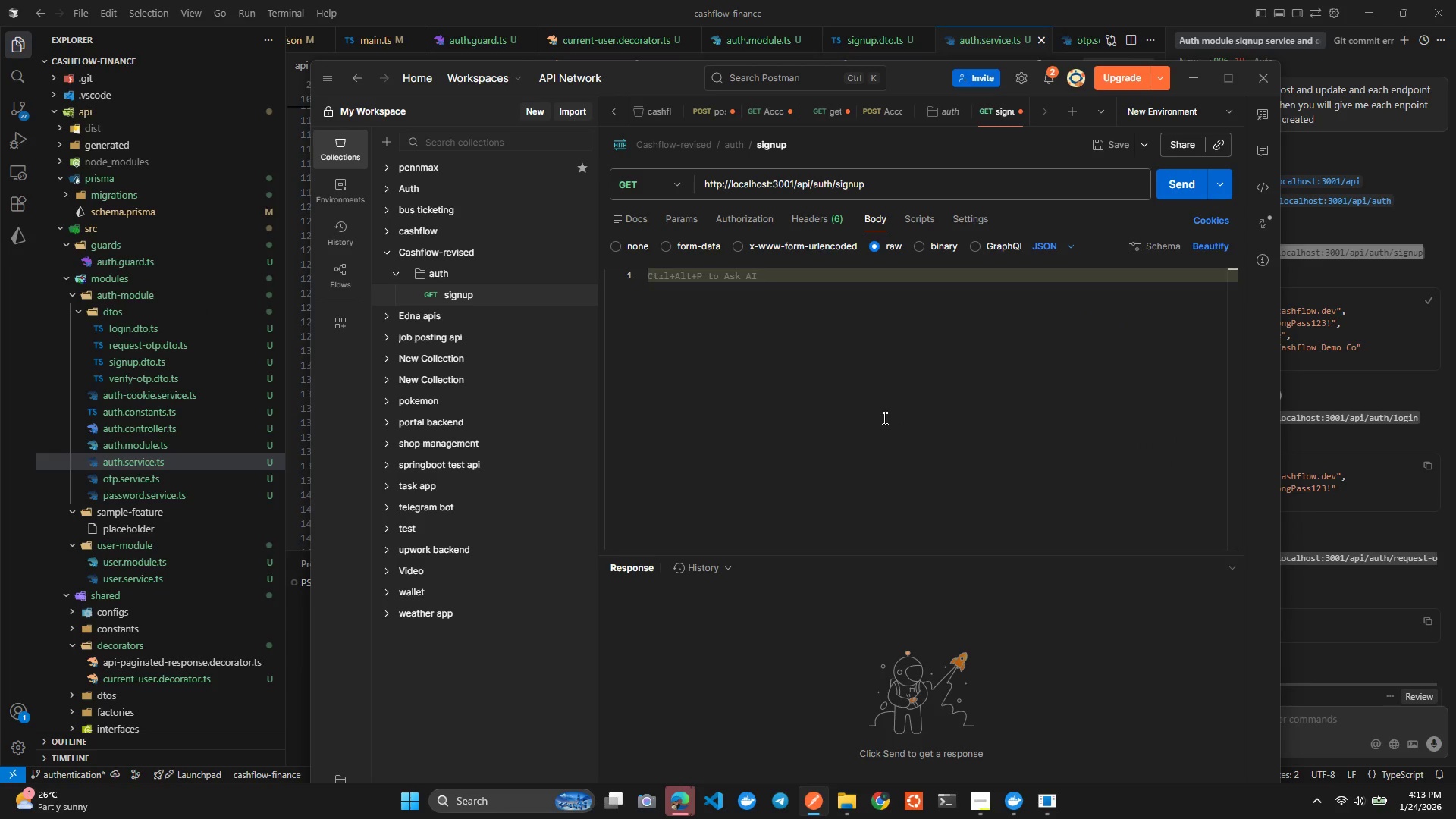 
key(Control+V)
 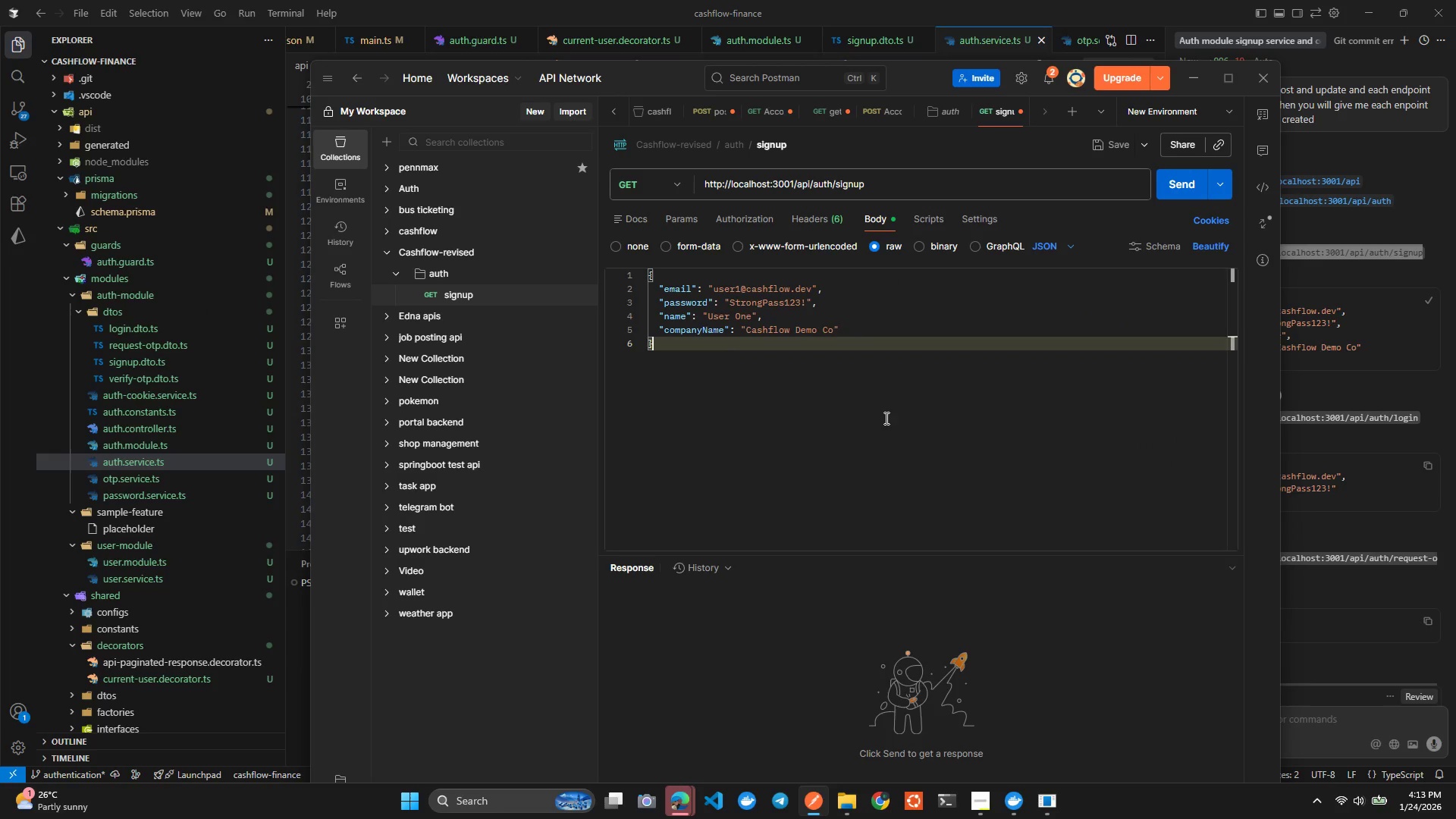 
key(Control+ControlLeft)
 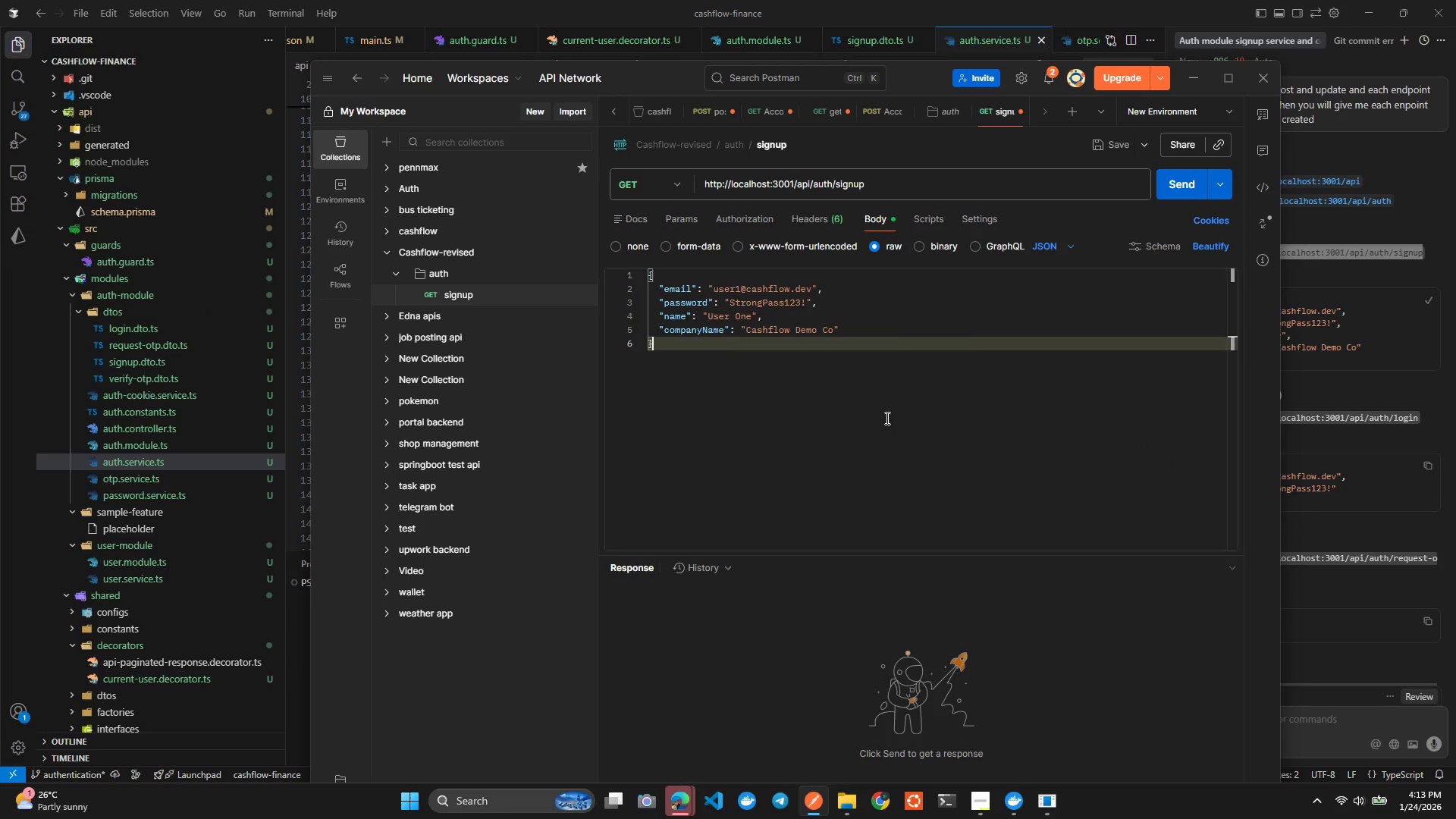 
key(Control+S)
 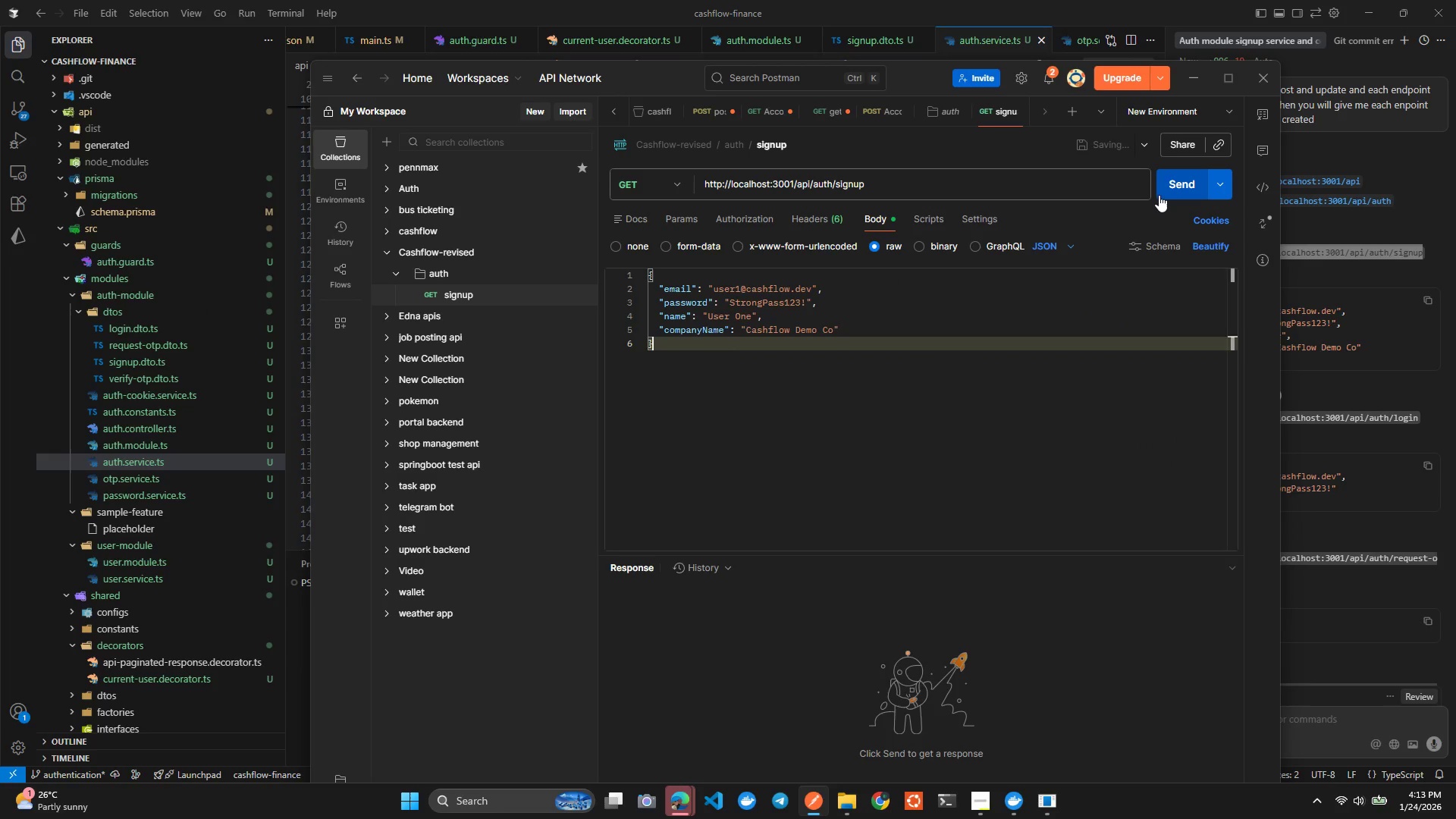 
left_click([1163, 193])
 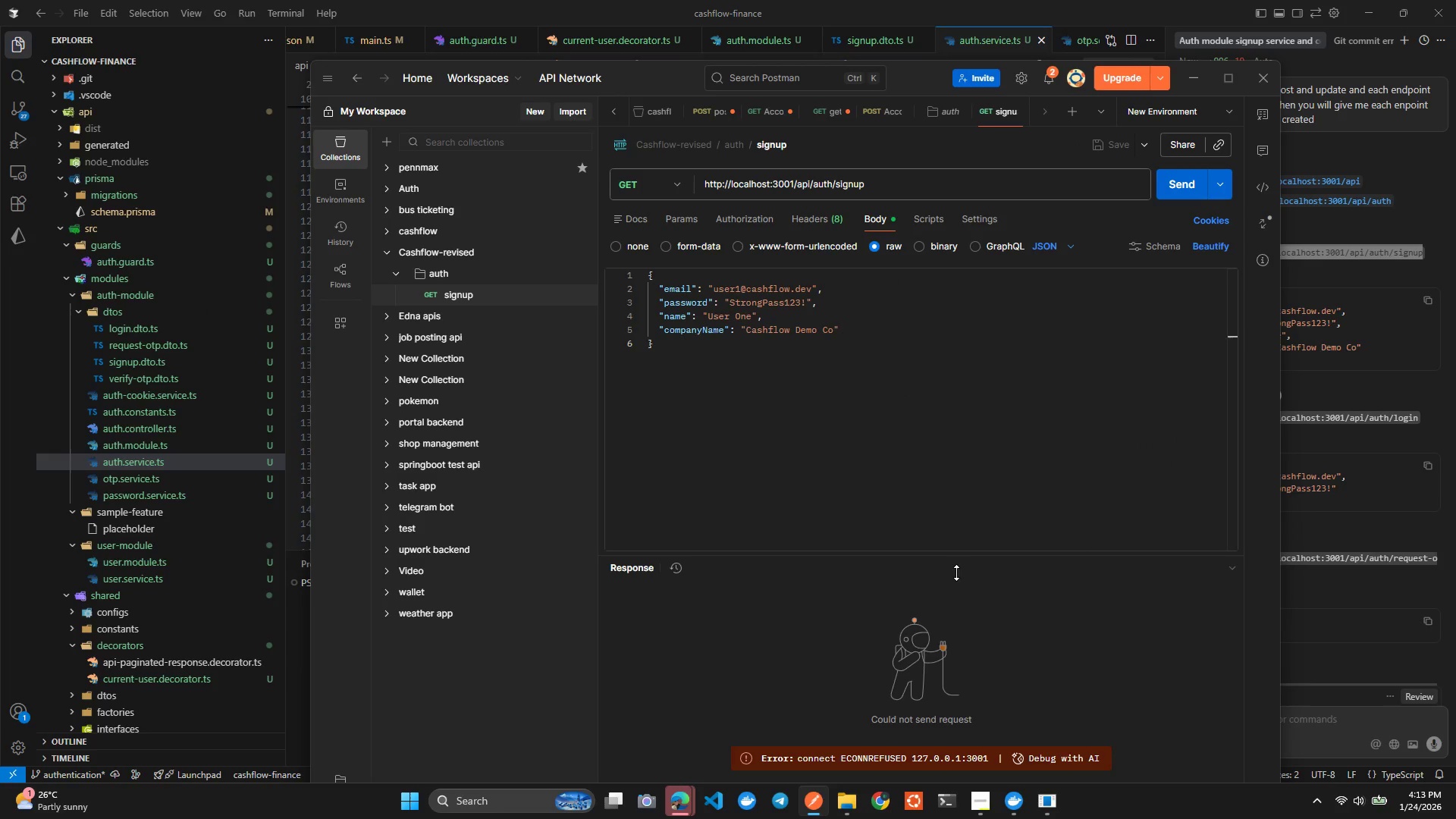 
key(Alt+Tab)
 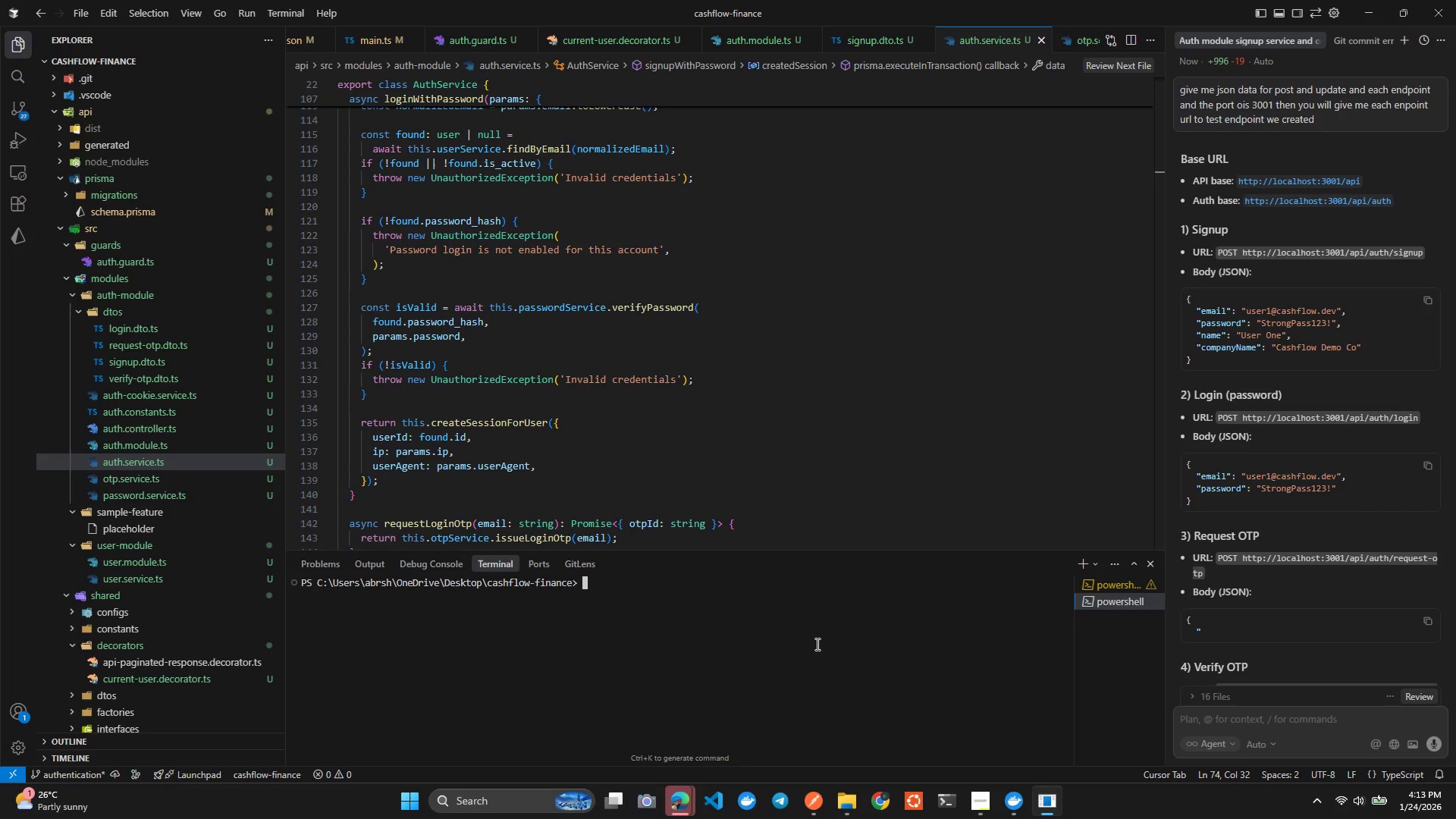 
left_click([1103, 579])
 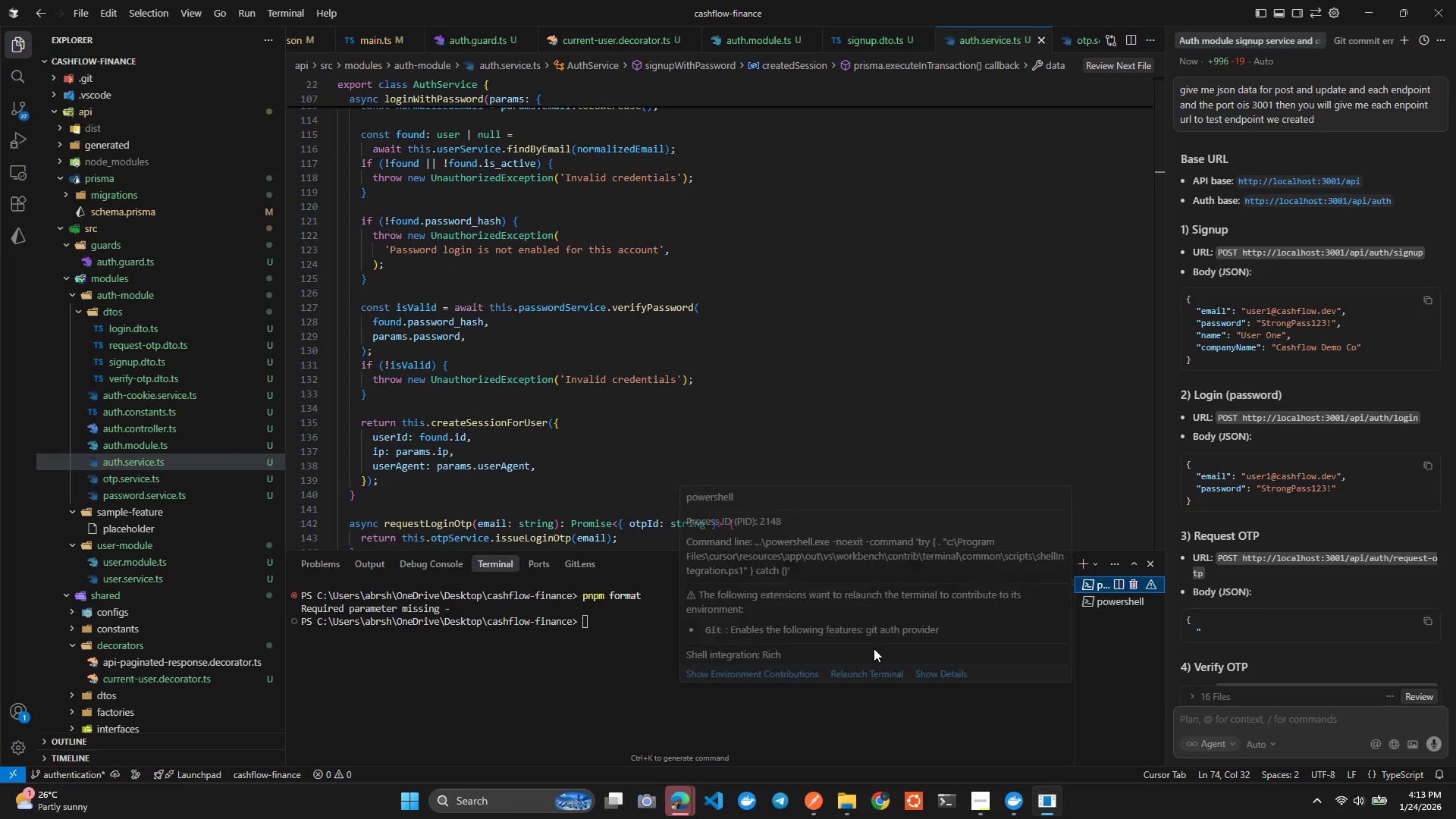 
left_click([874, 648])
 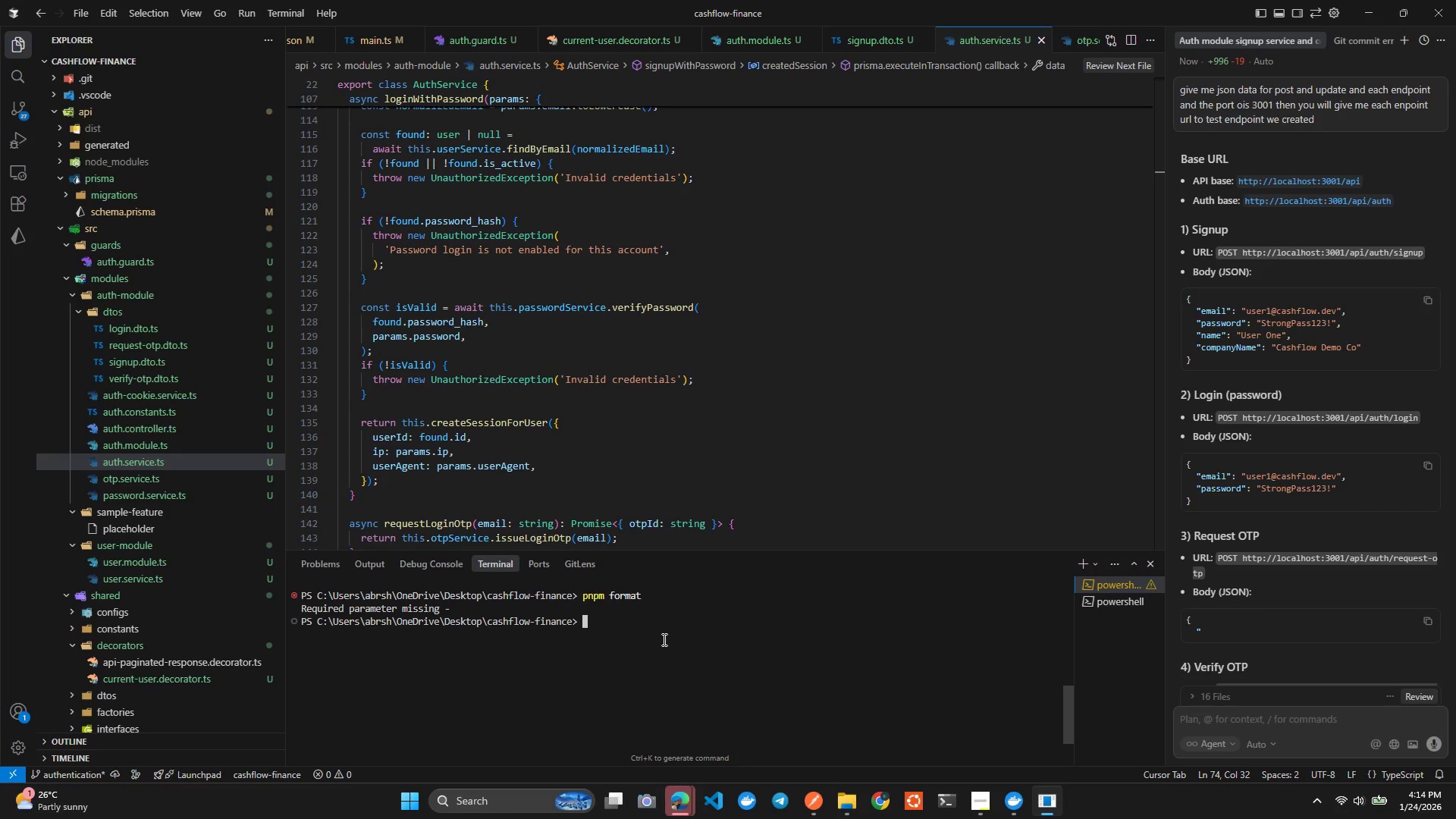 
type(clear)
 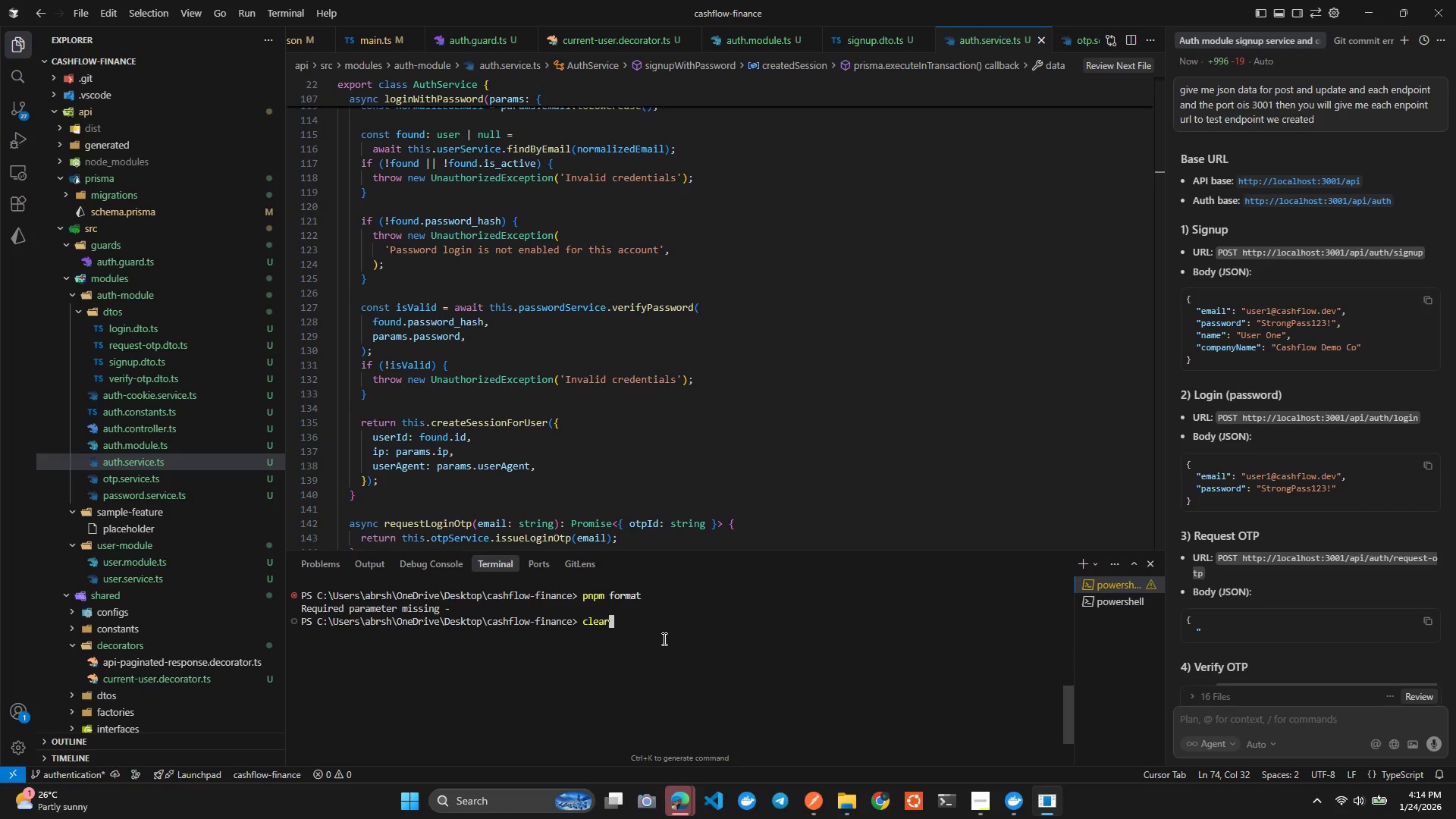 
key(Enter)
 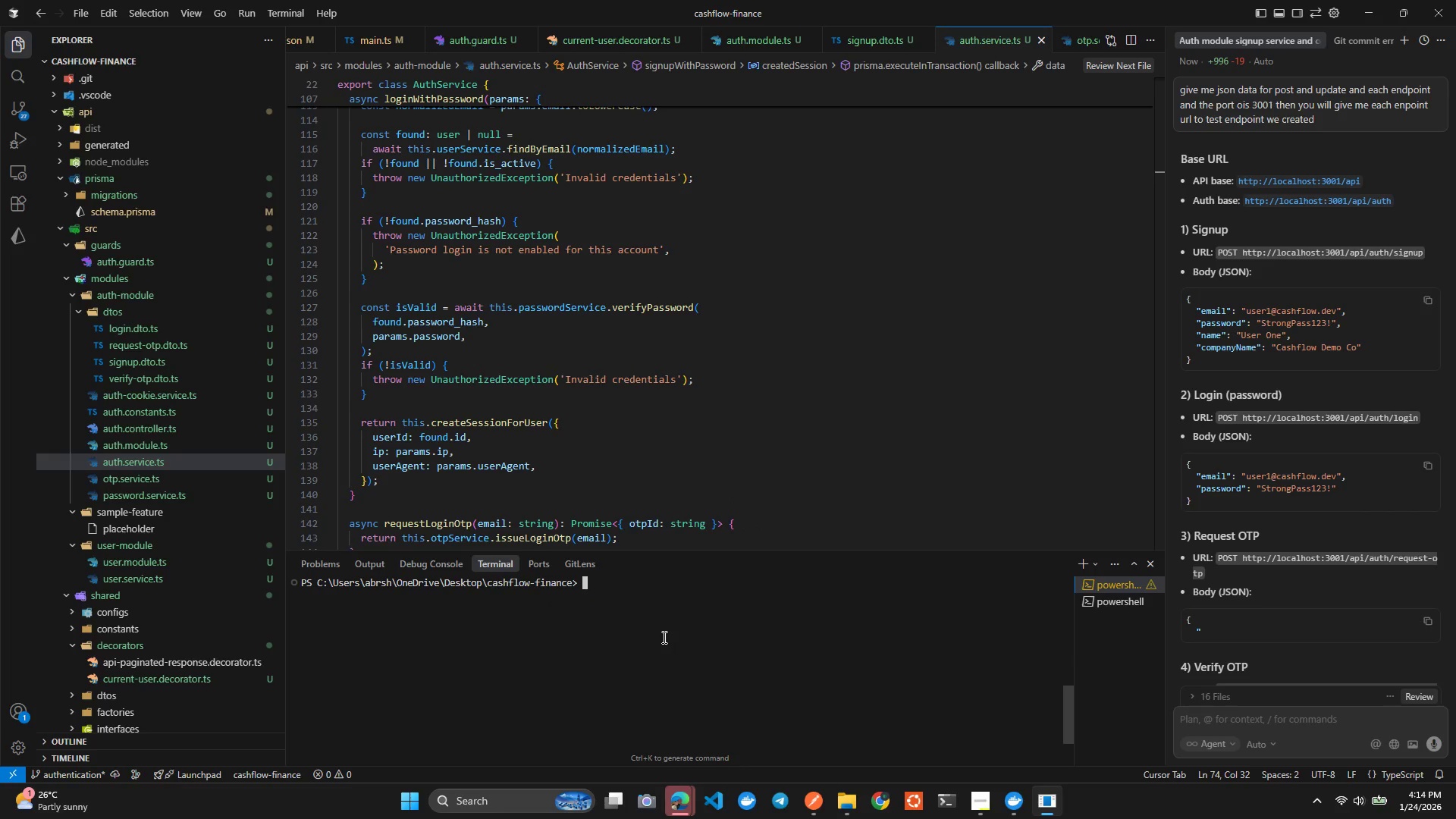 
key(ArrowUp)
 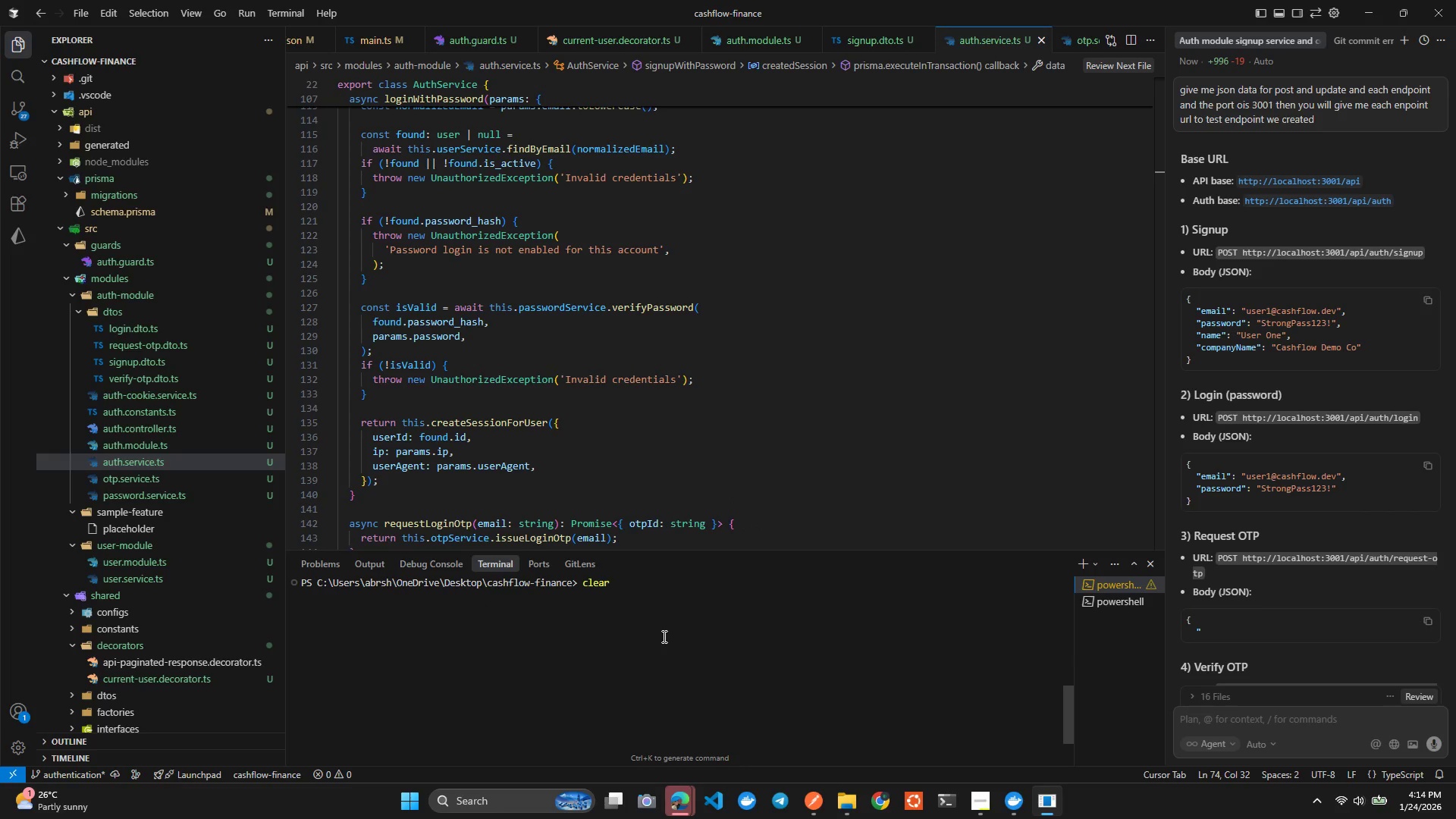 
key(ArrowUp)
 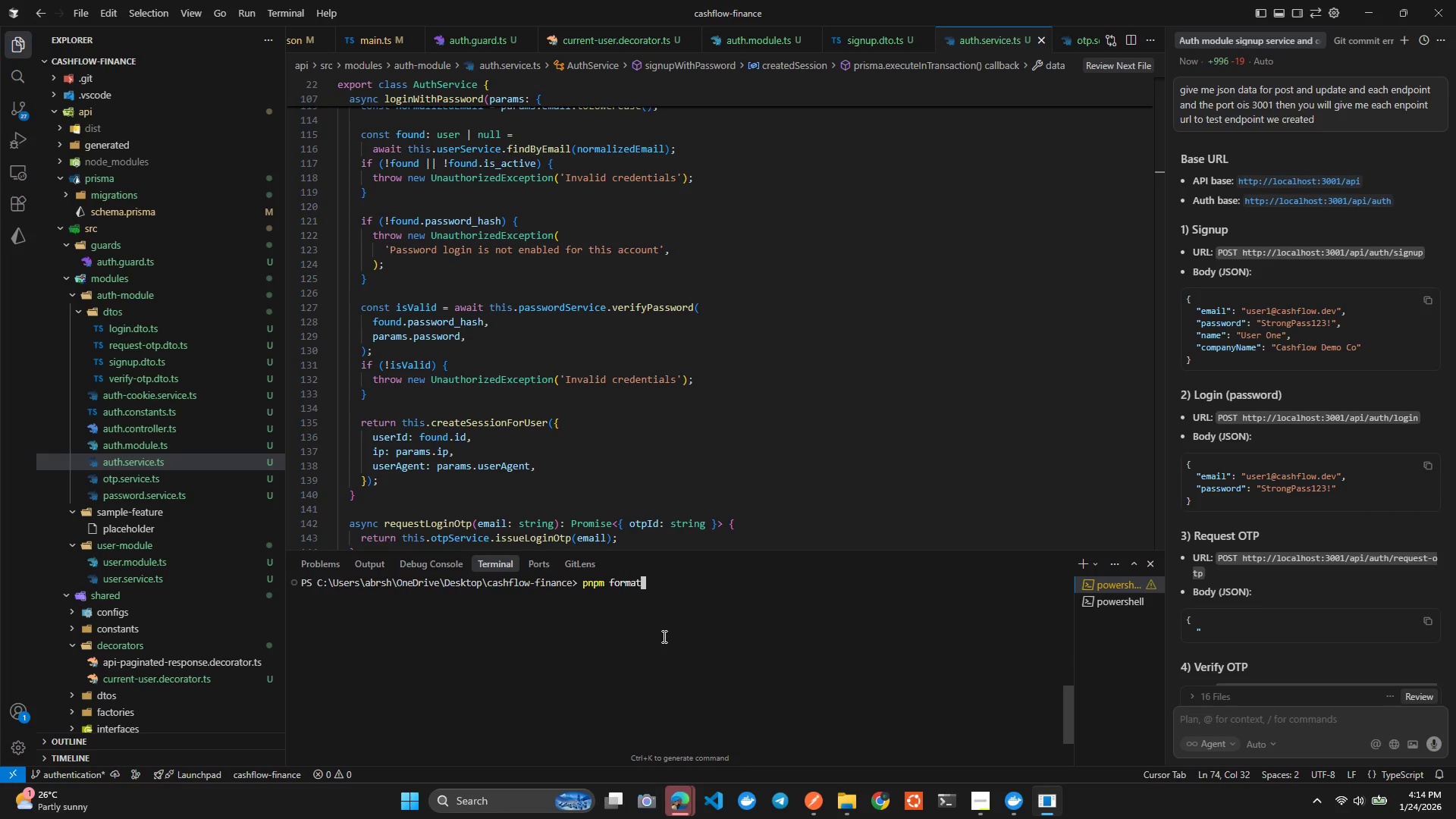 
key(ArrowUp)
 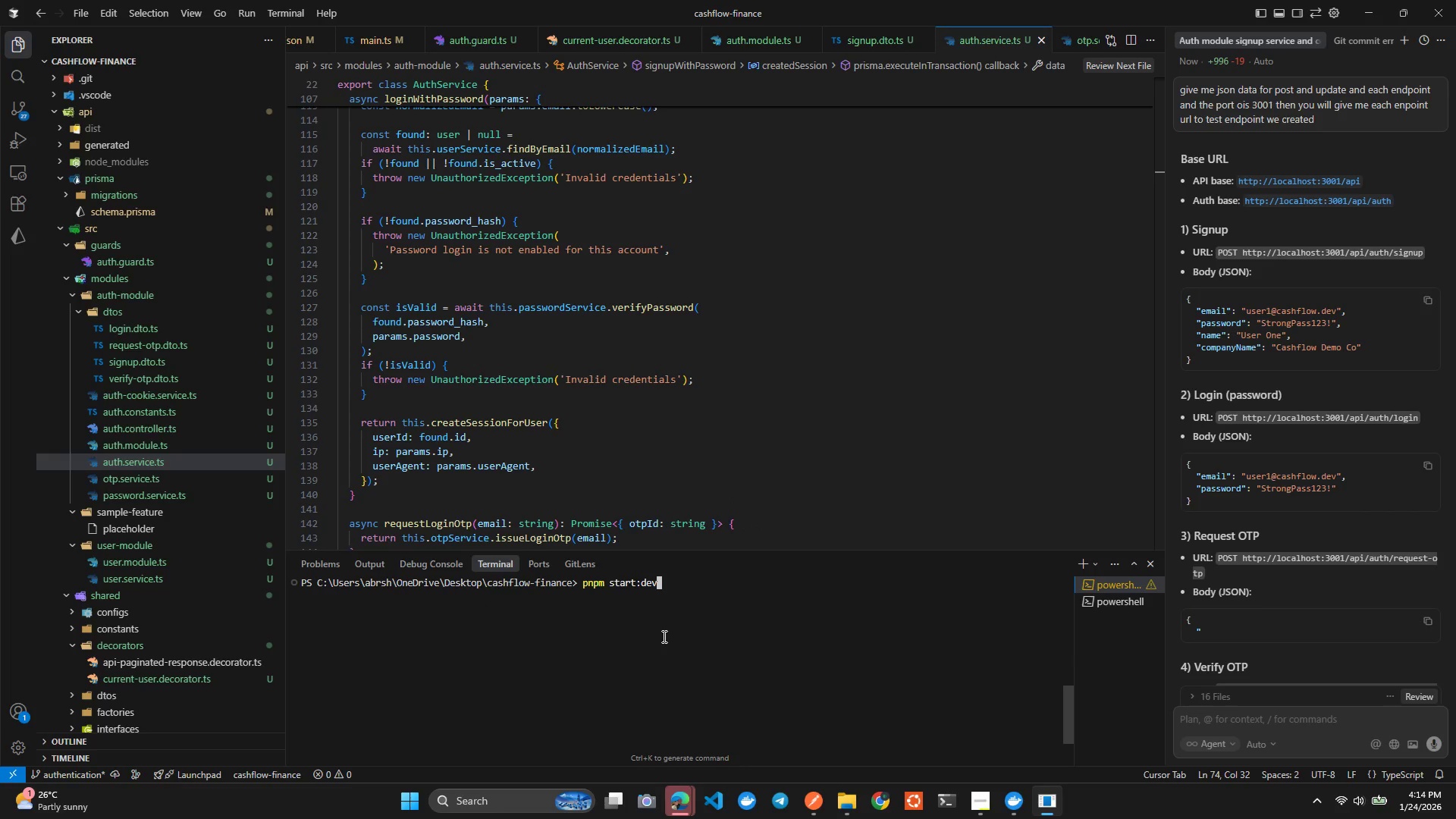 
key(Enter)
 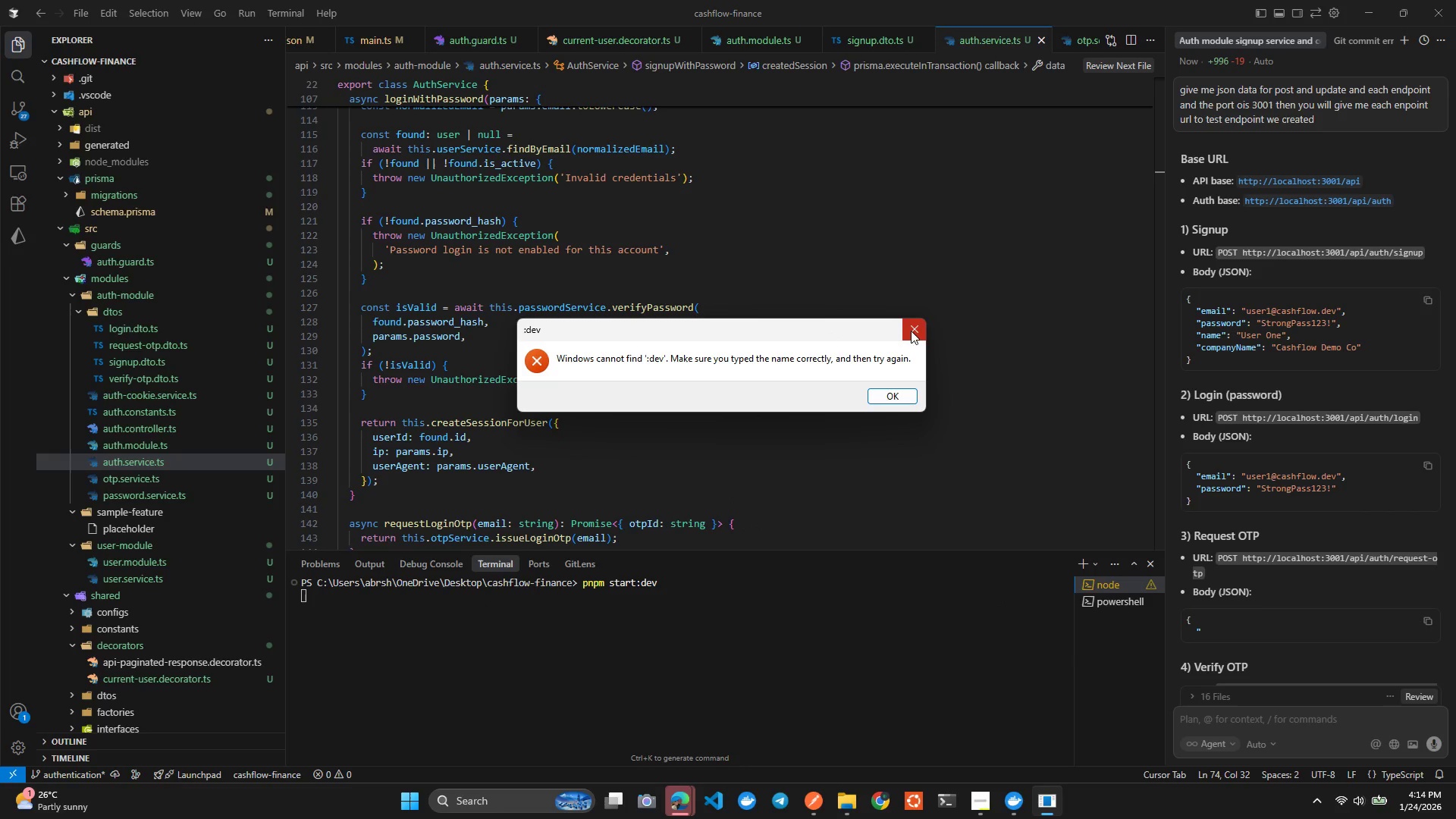 
left_click([913, 330])
 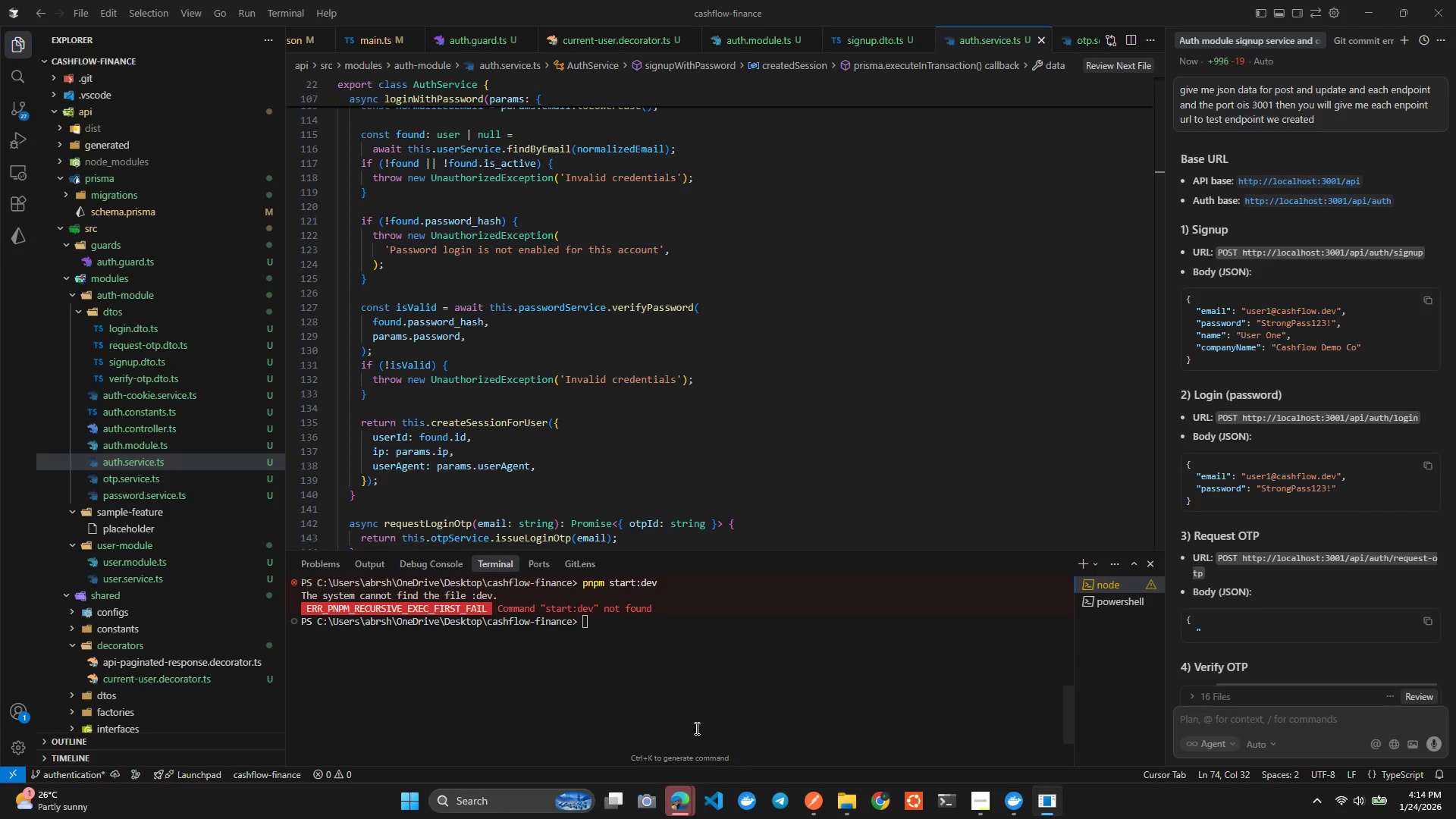 
left_click([676, 699])
 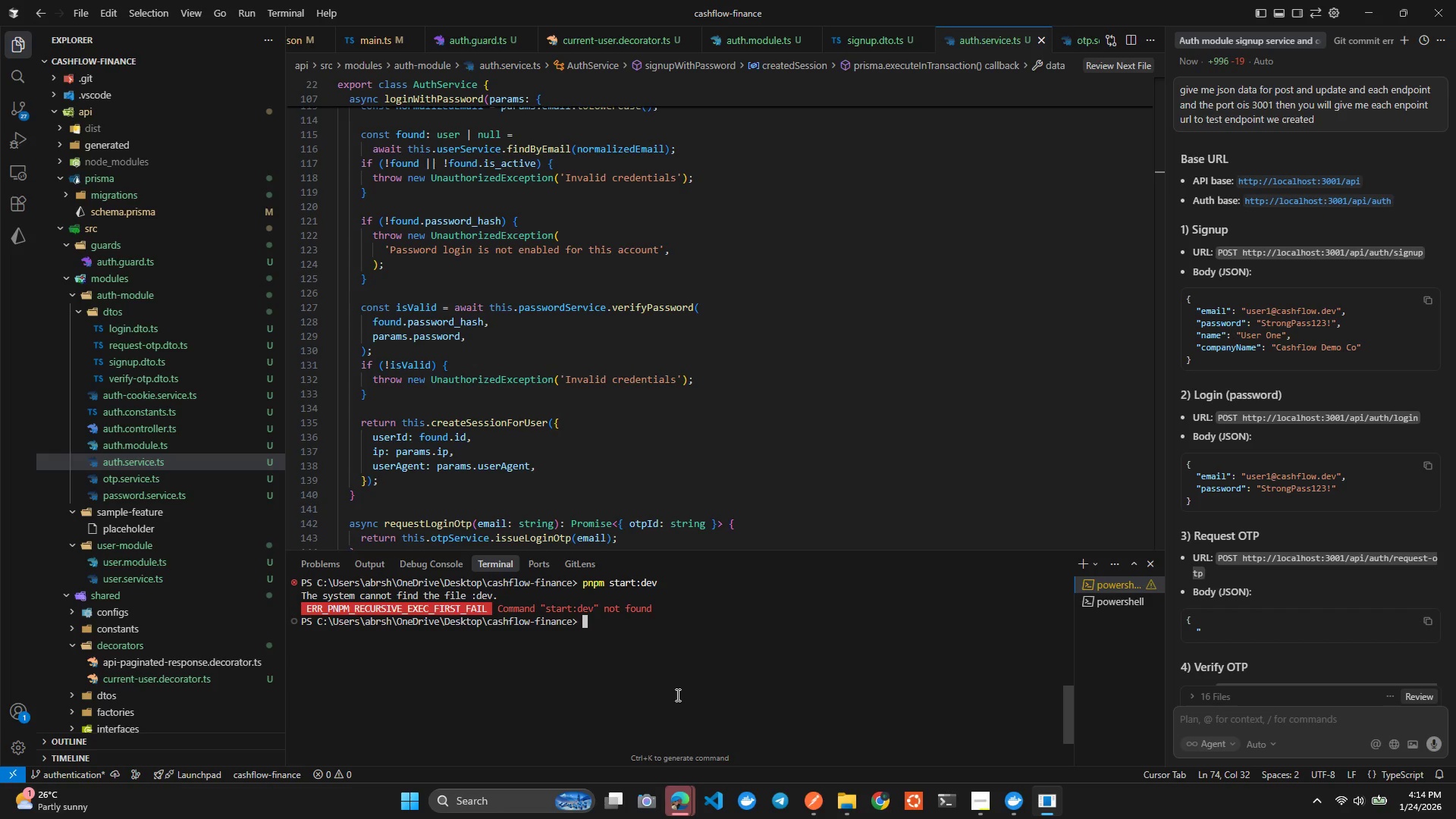 
key(ArrowUp)
 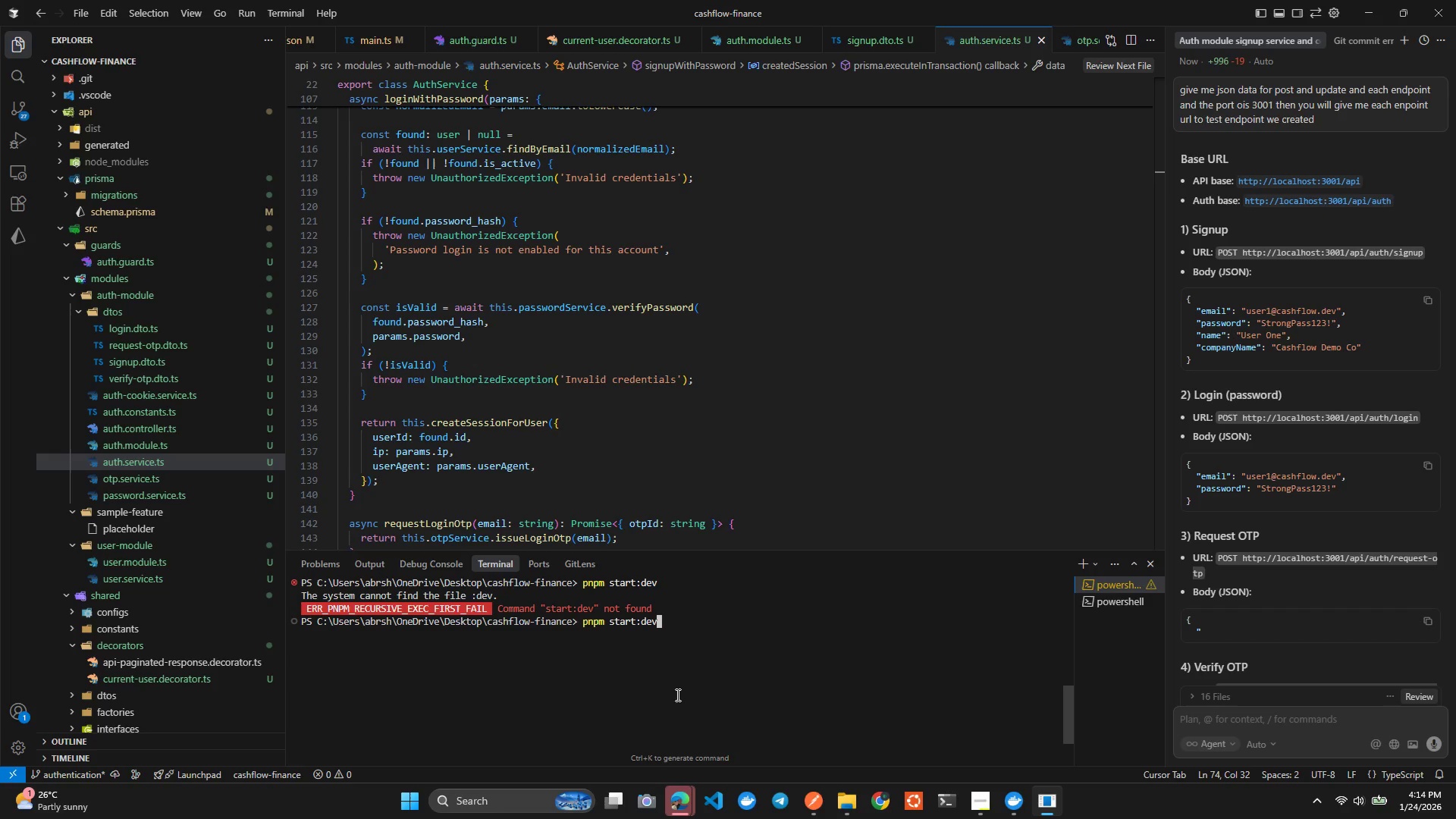 
key(ArrowDown)
 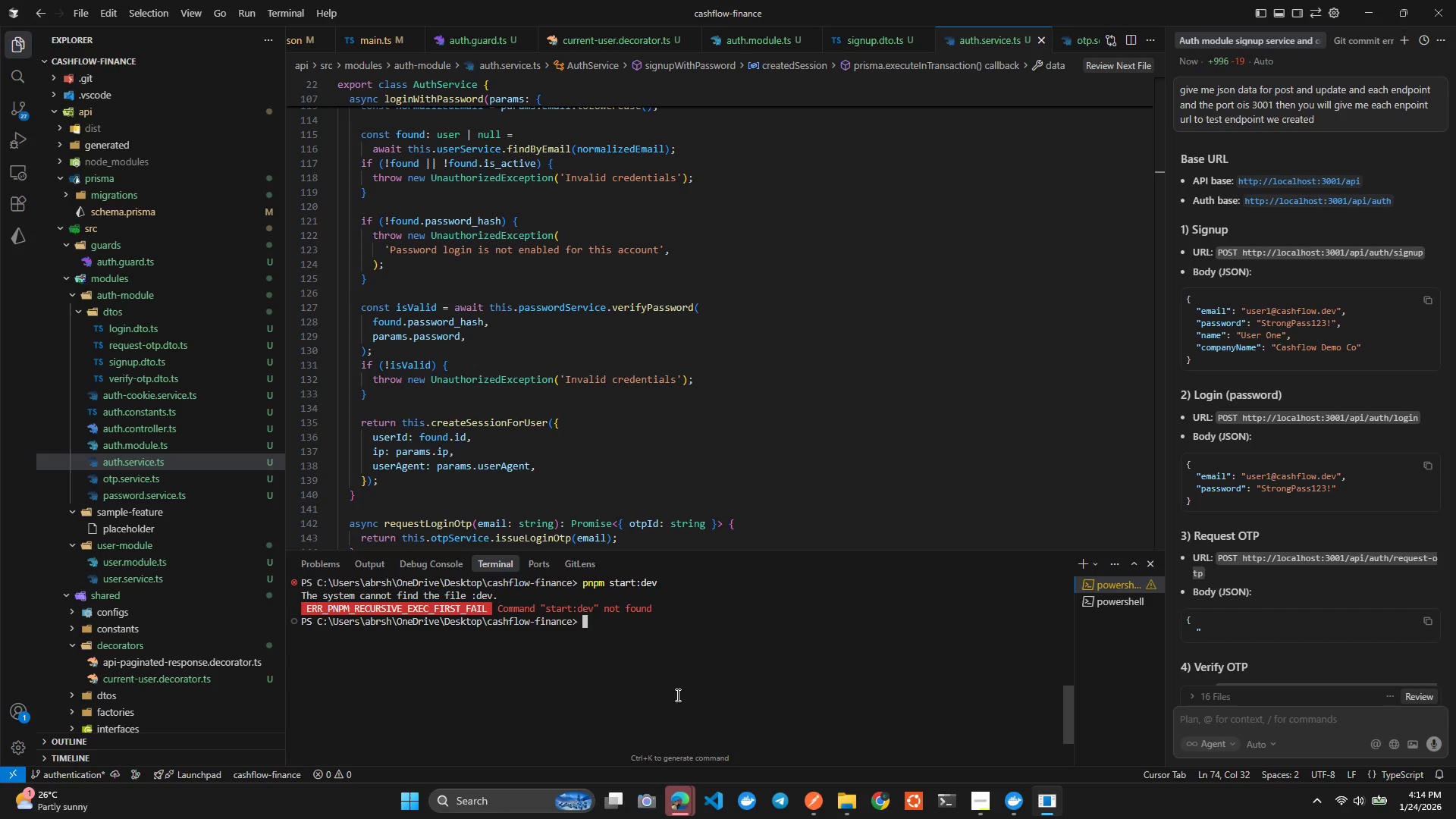 
type(cd api)
 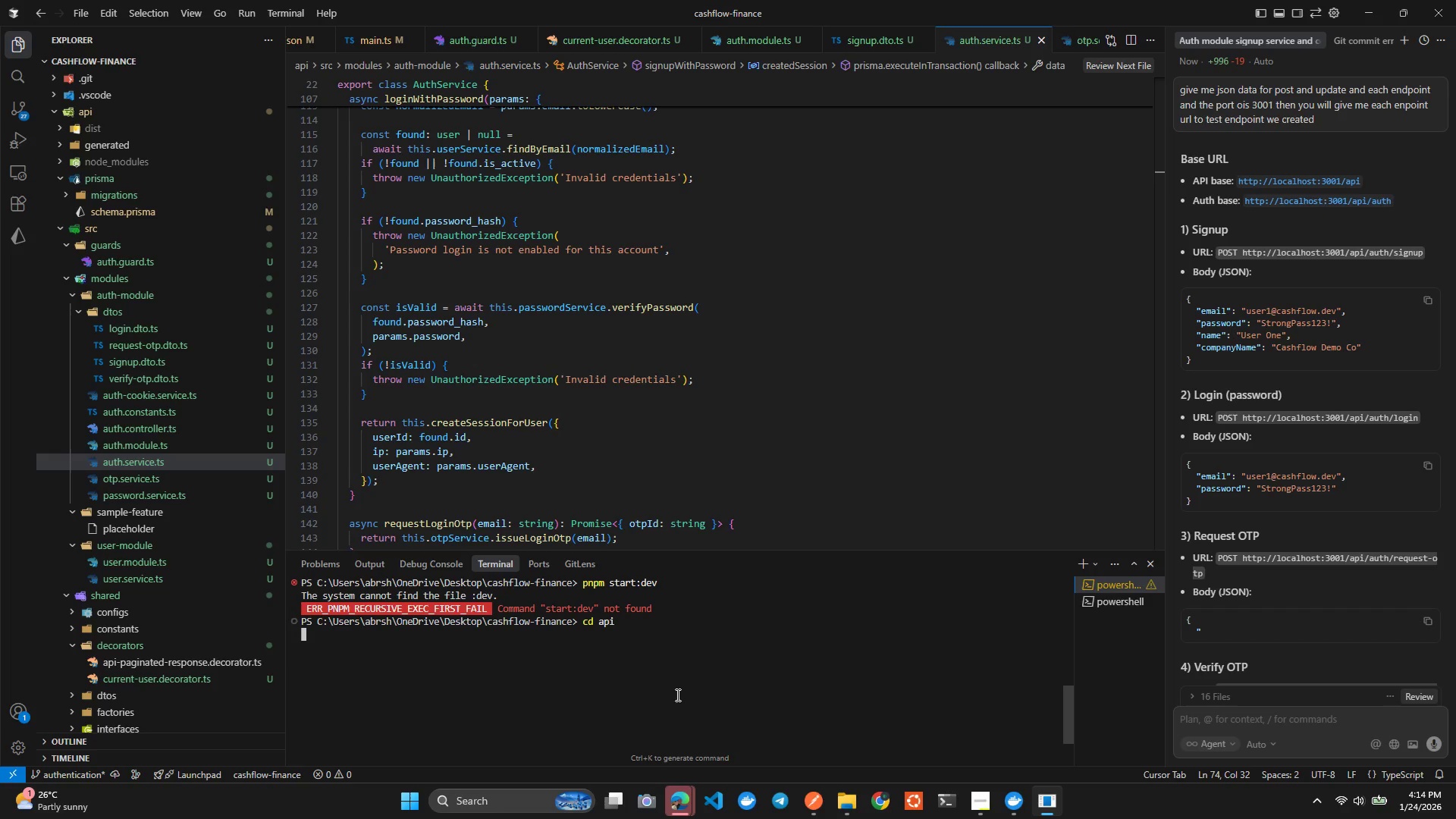 
key(Enter)
 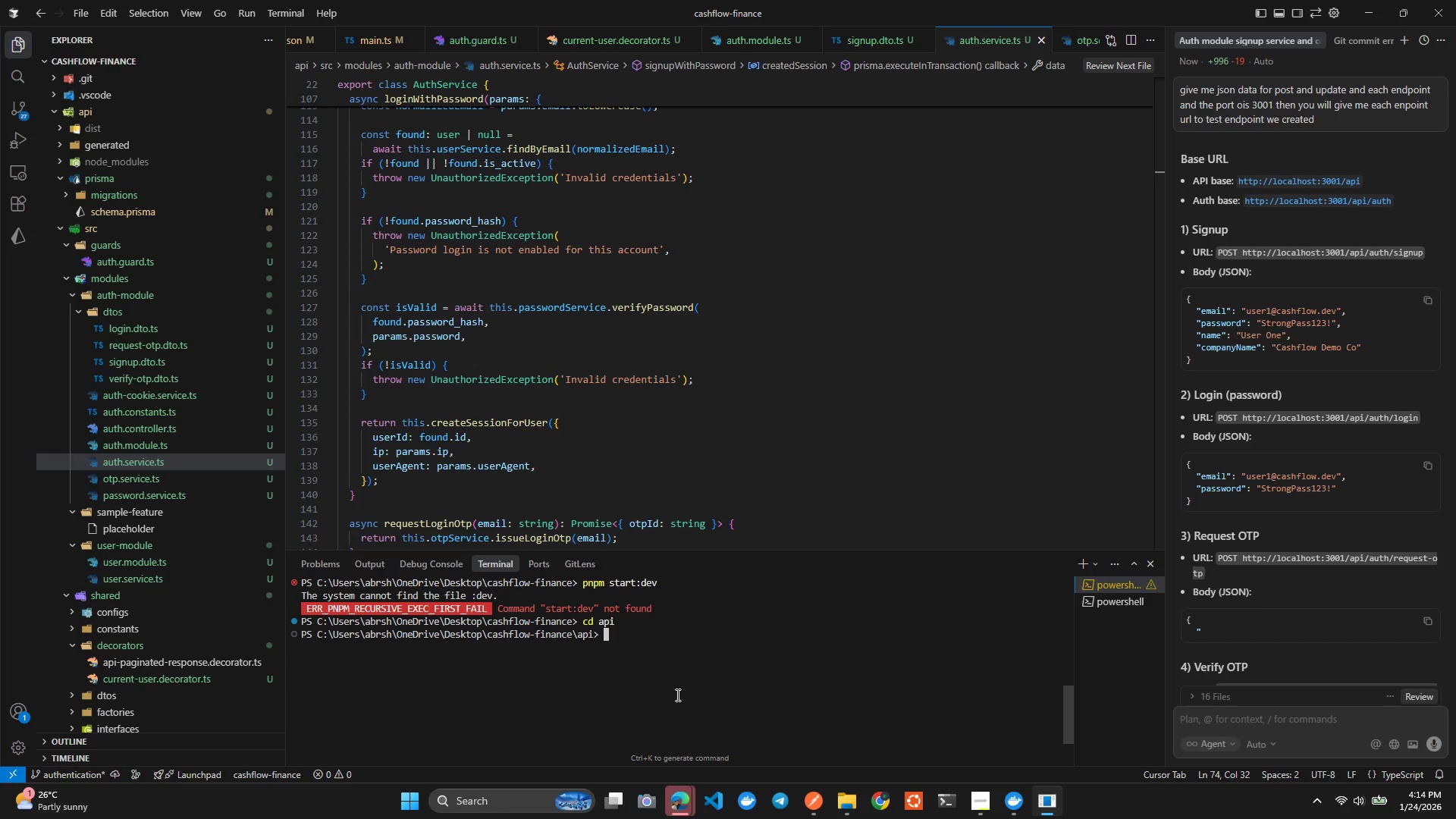 
key(ArrowUp)
 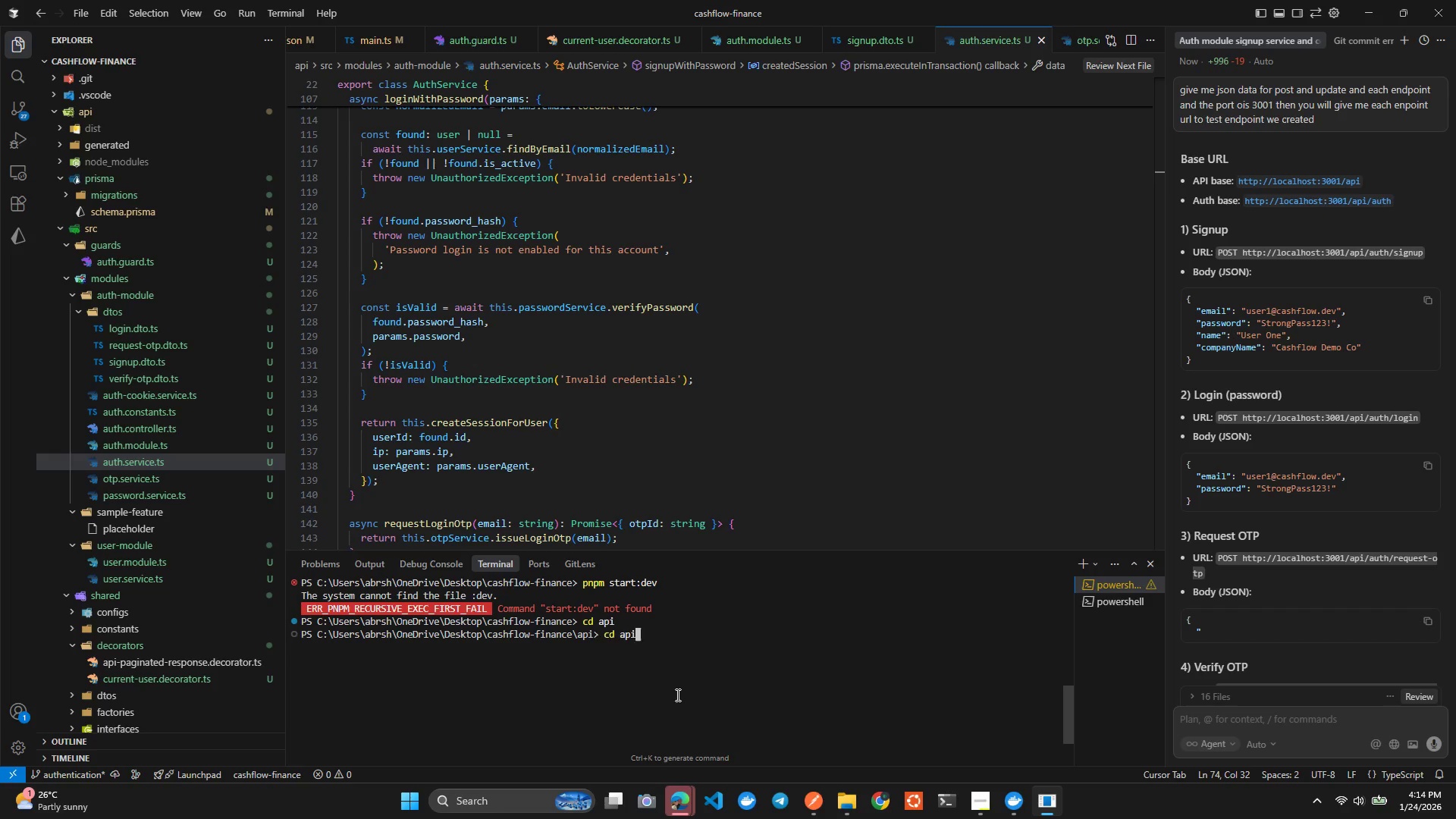 
key(ArrowUp)
 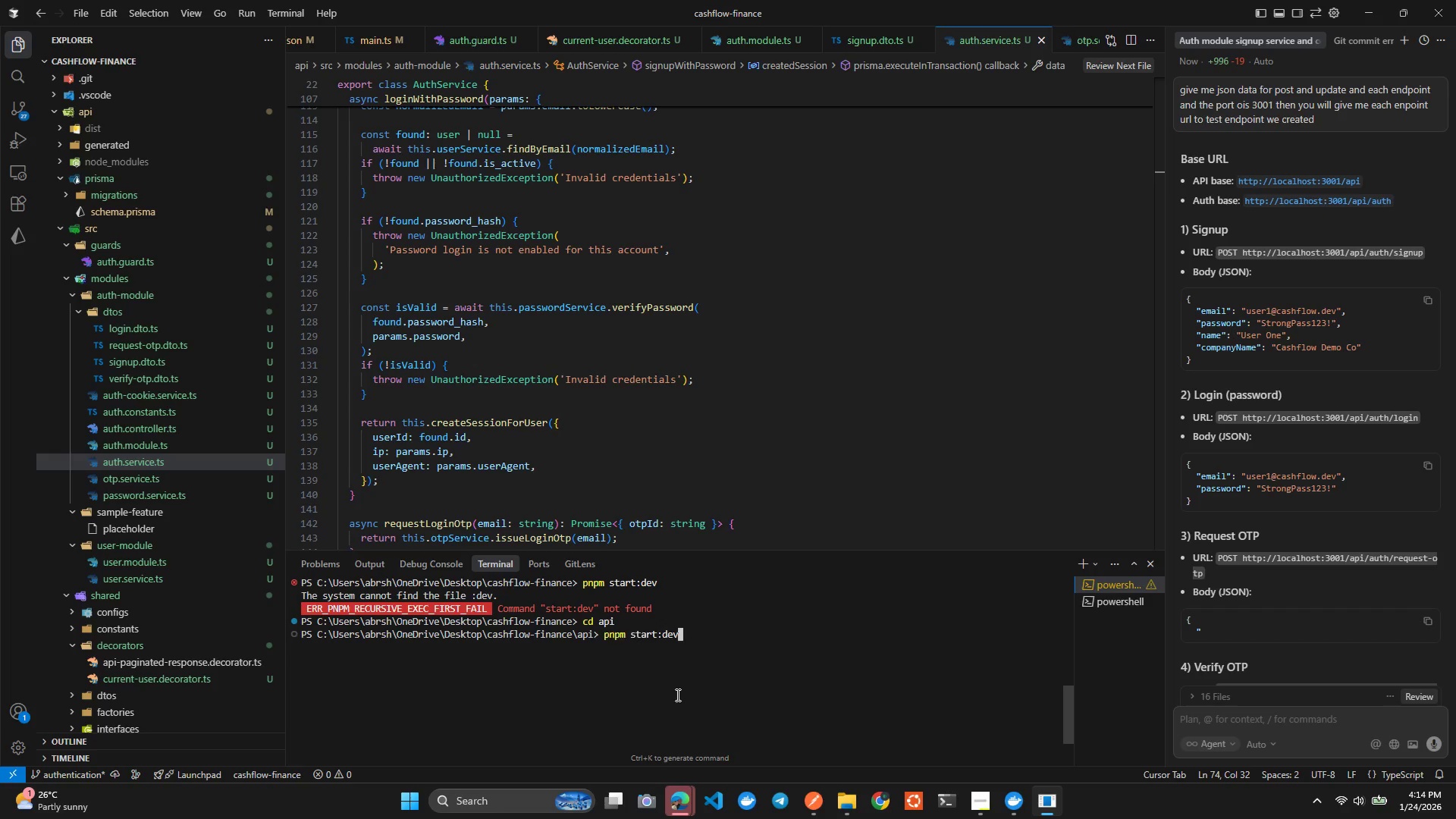 
key(Enter)
 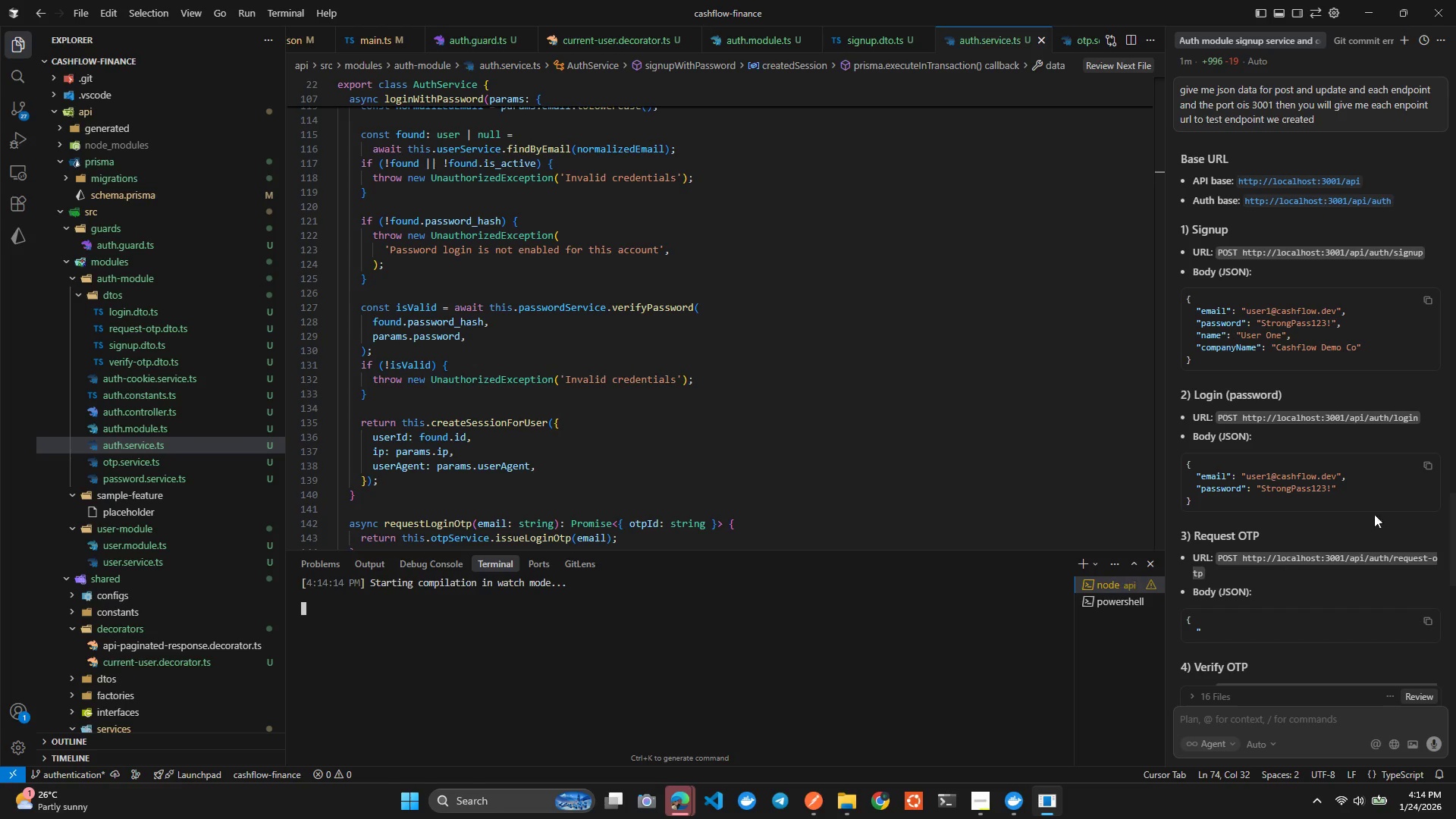 
wait(7.3)
 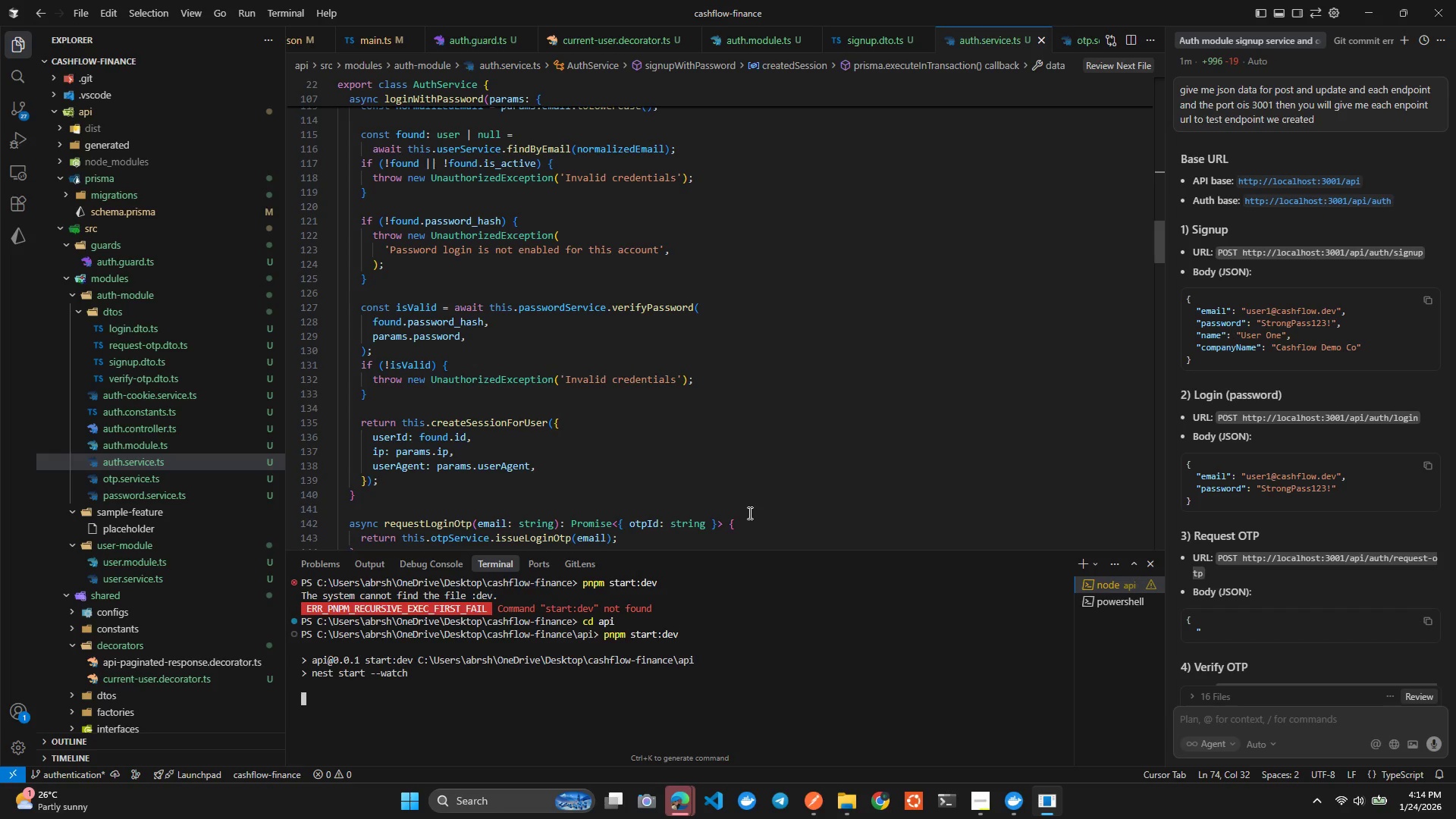 
scroll: coordinate [832, 704], scroll_direction: down, amount: 10.0
 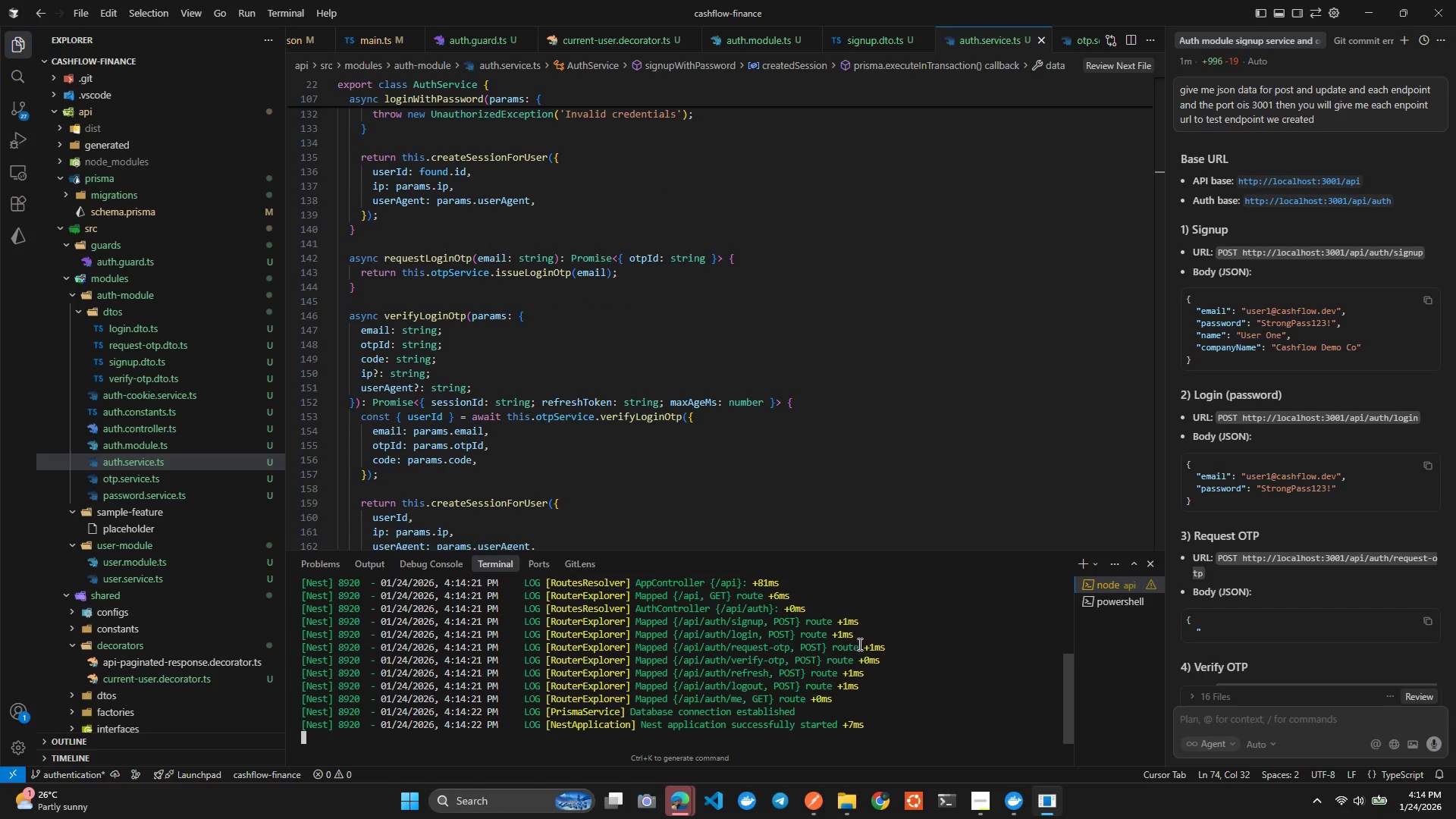 
hold_key(key=AltLeft, duration=1.41)
 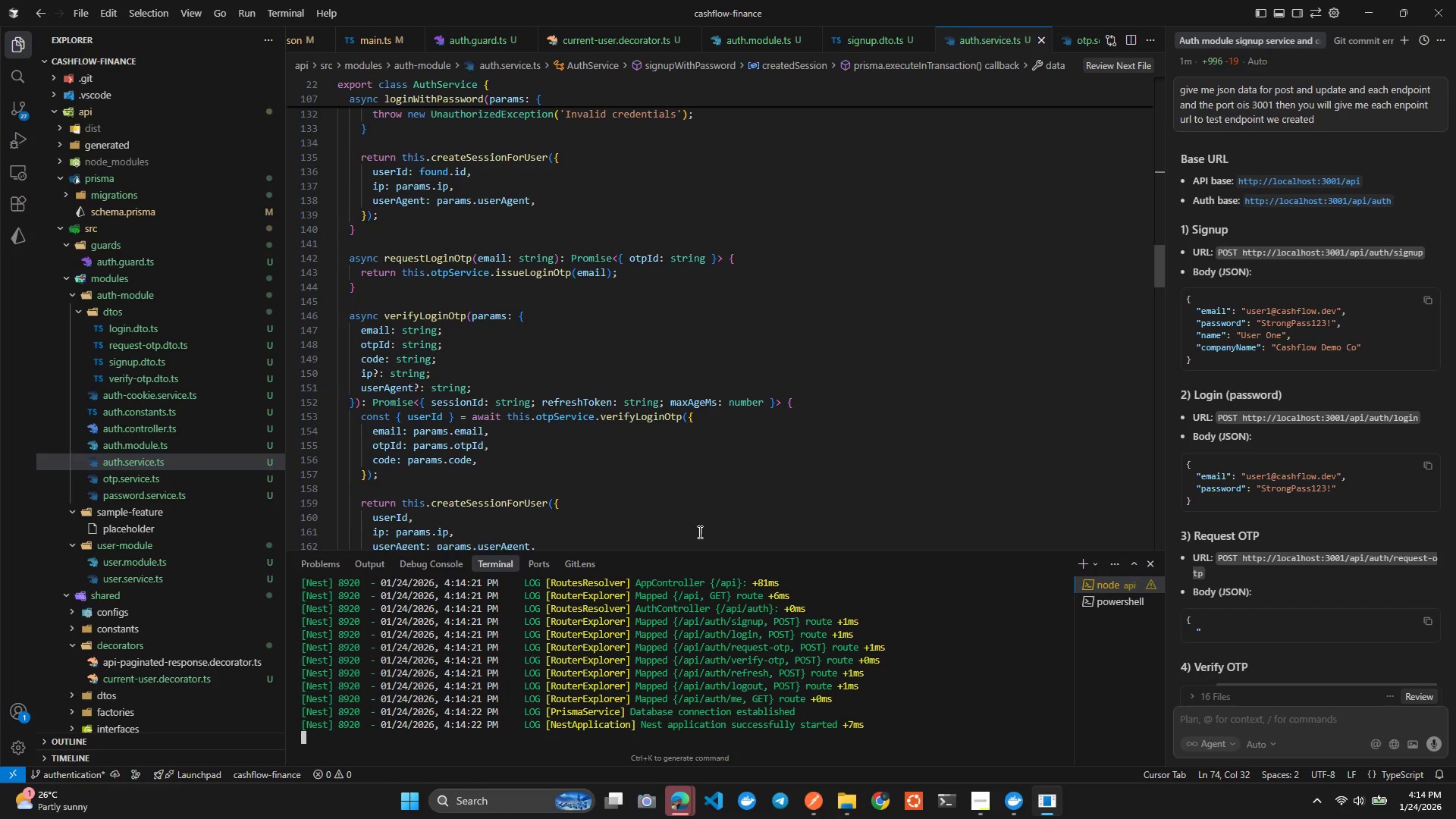 
key(Alt+AltLeft)
 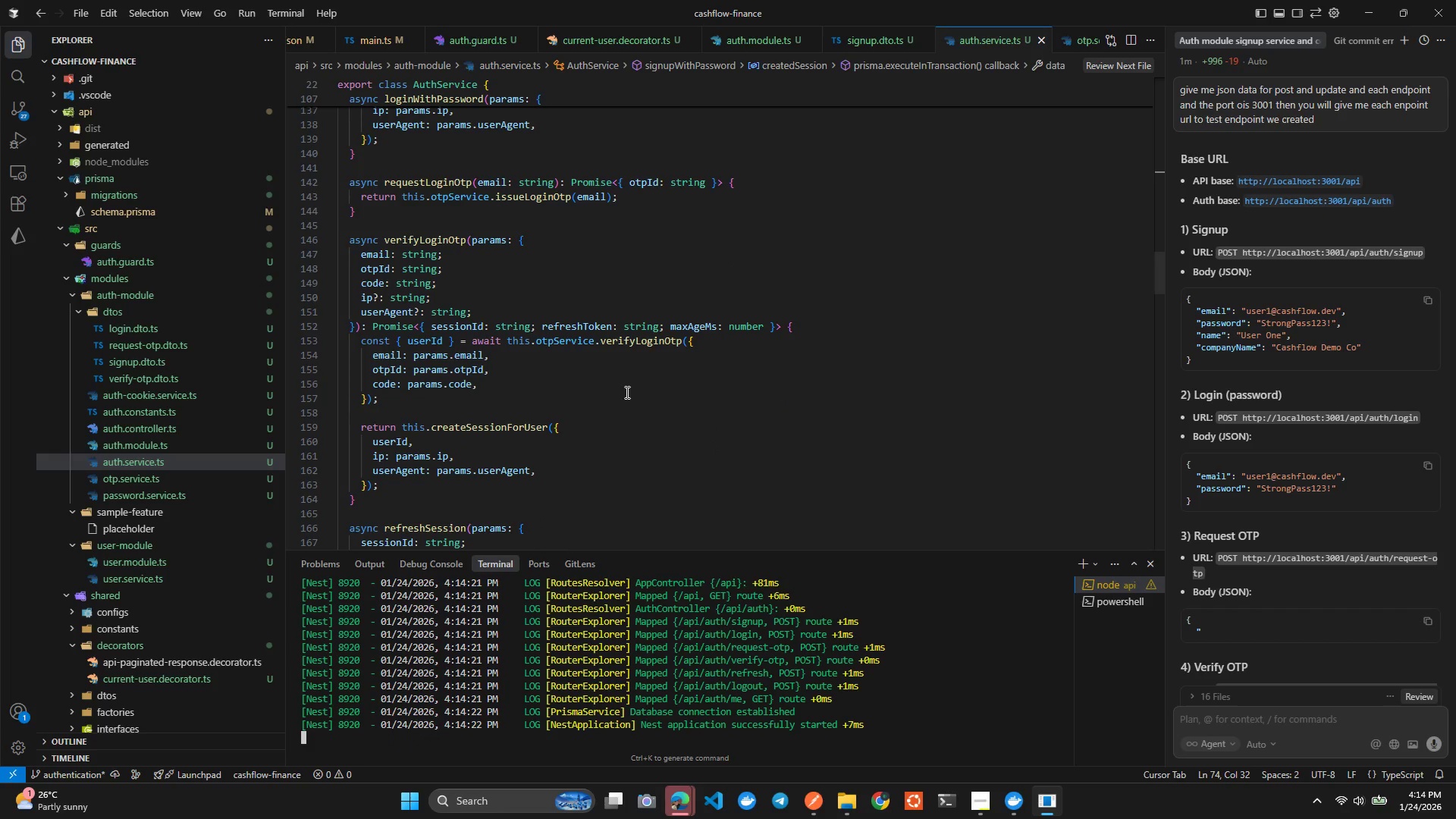 
key(Alt+Tab)
 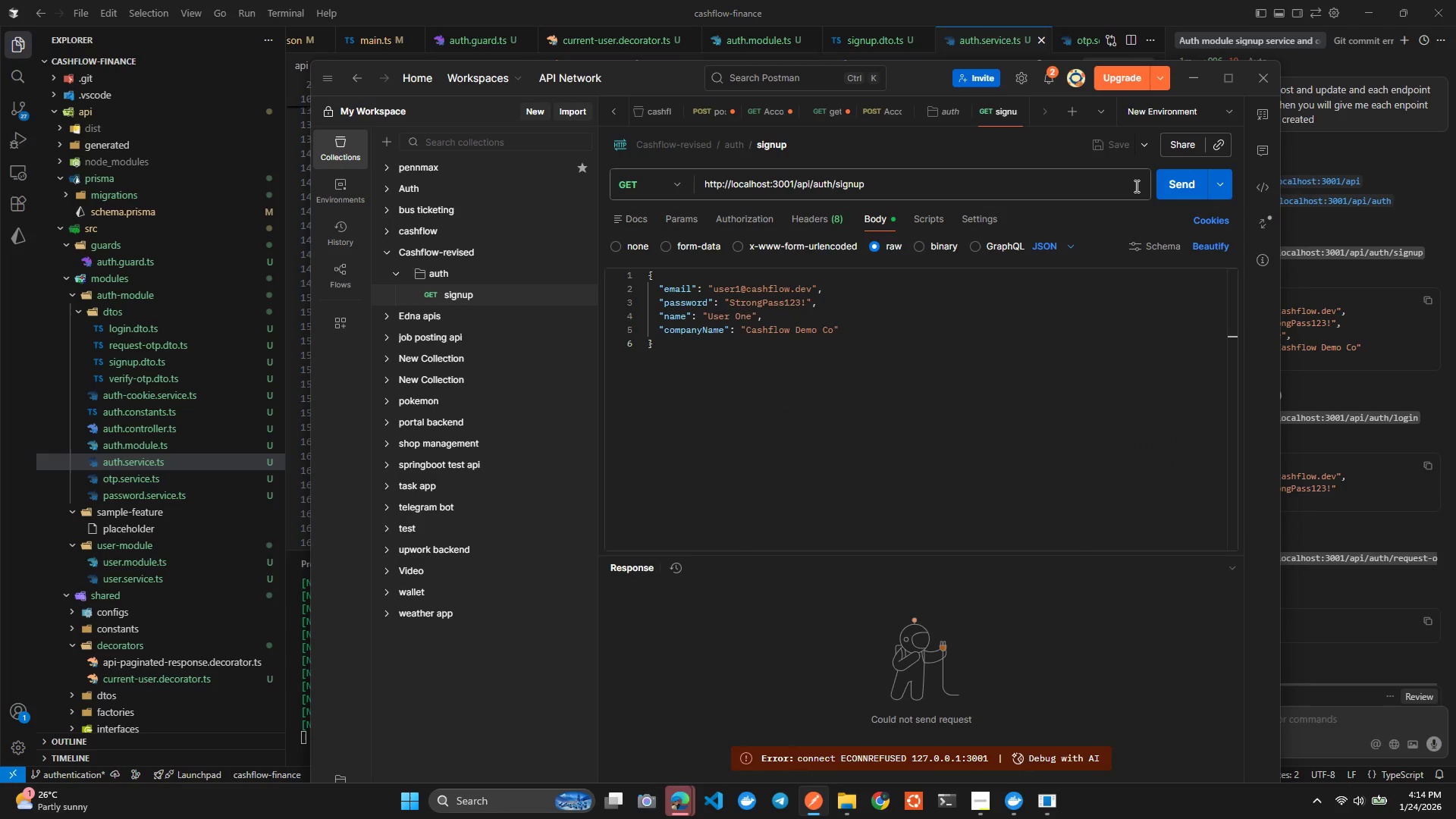 
scroll: coordinate [764, 645], scroll_direction: down, amount: 7.0
 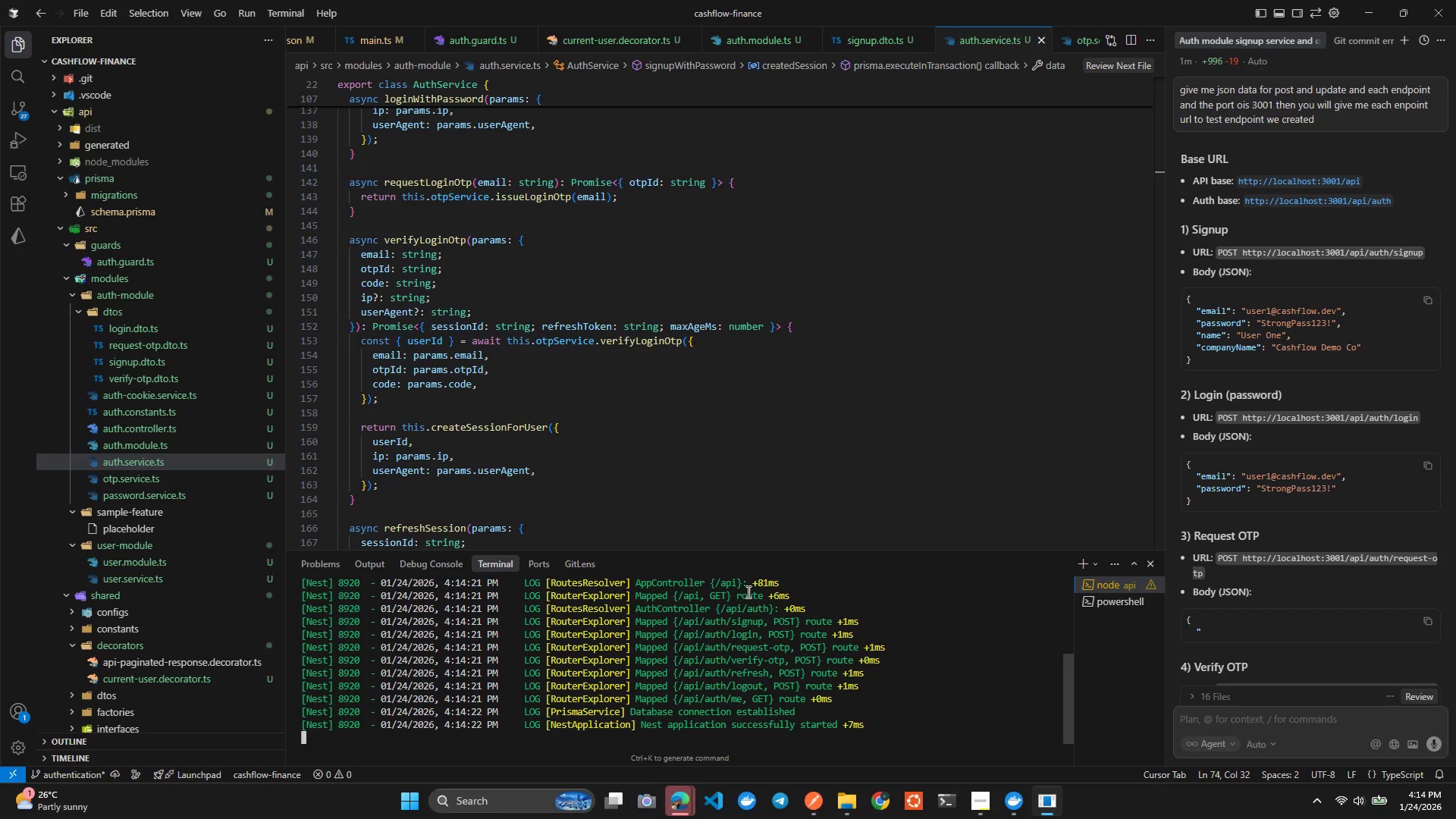 
left_click([1173, 185])
 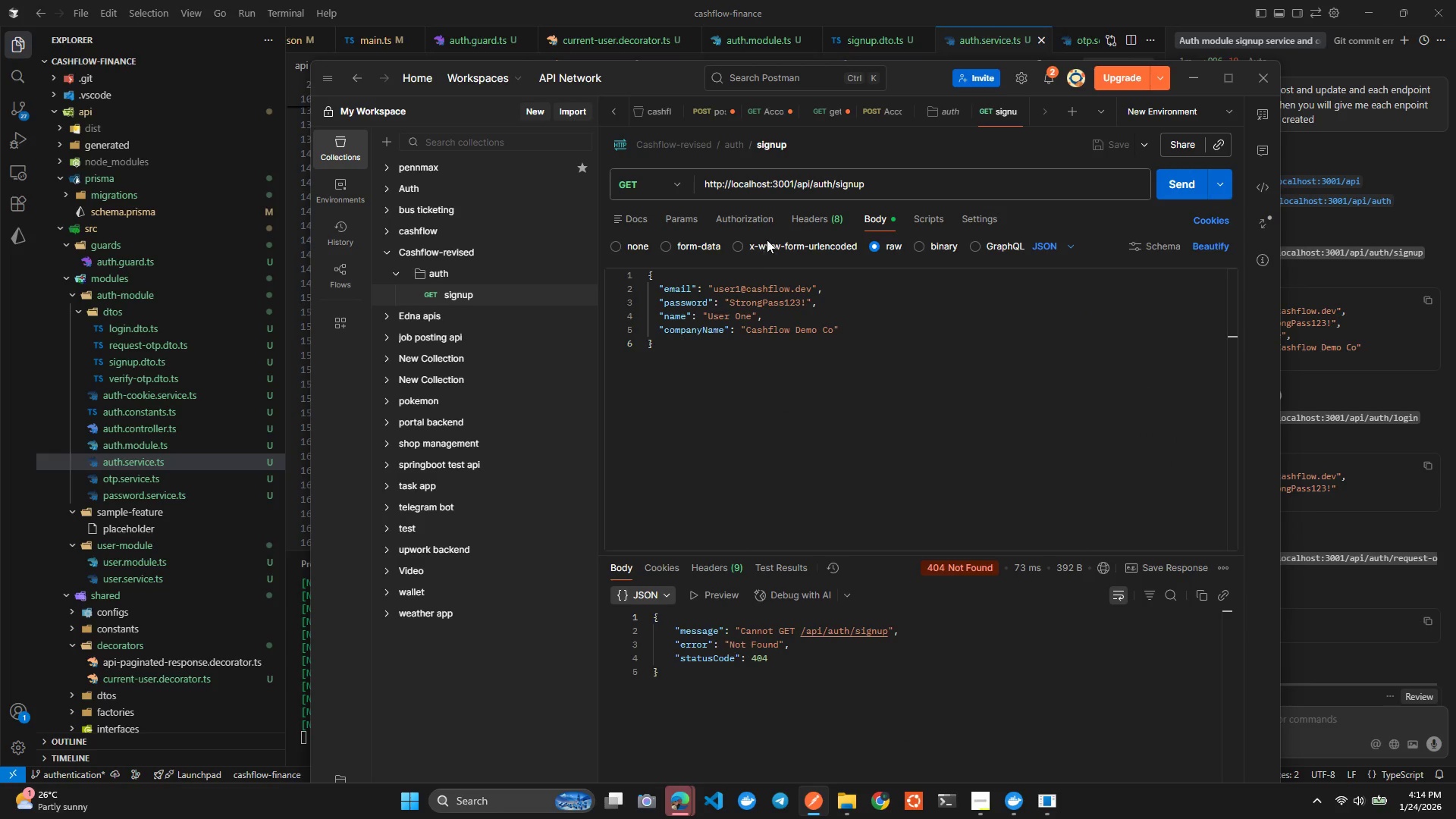 
left_click([814, 180])
 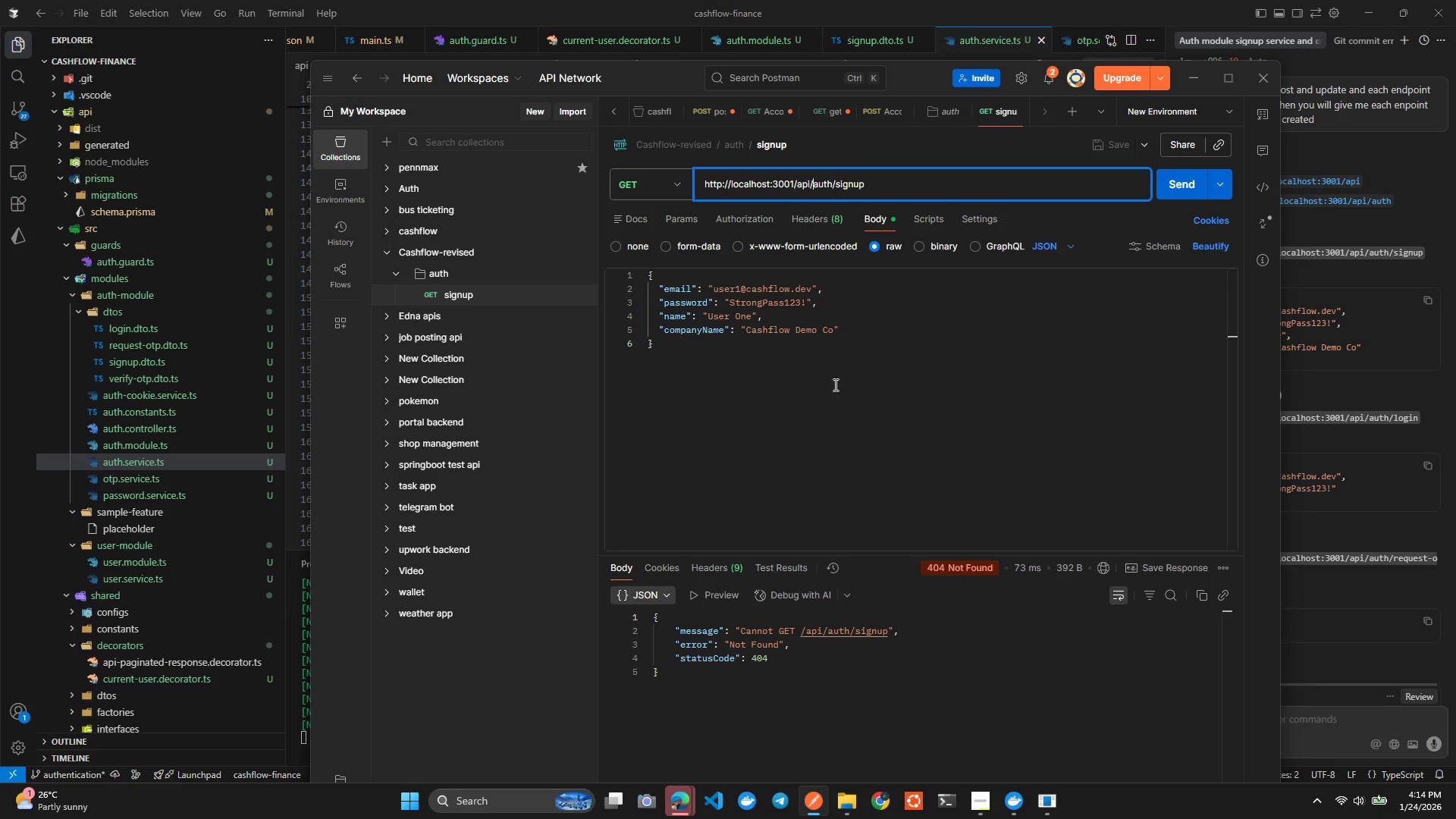 
key(Alt+AltLeft)
 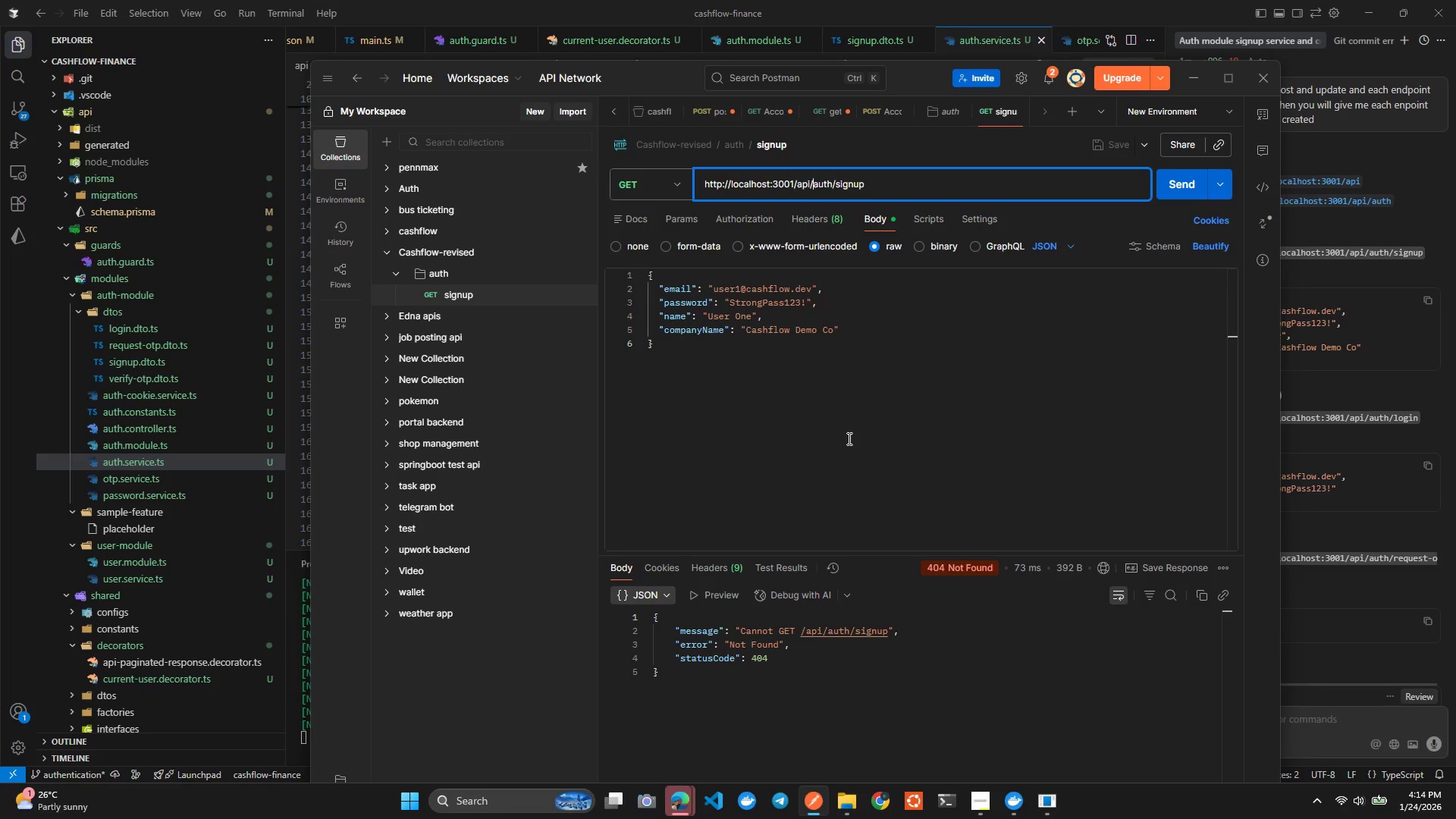 
key(Alt+Tab)
 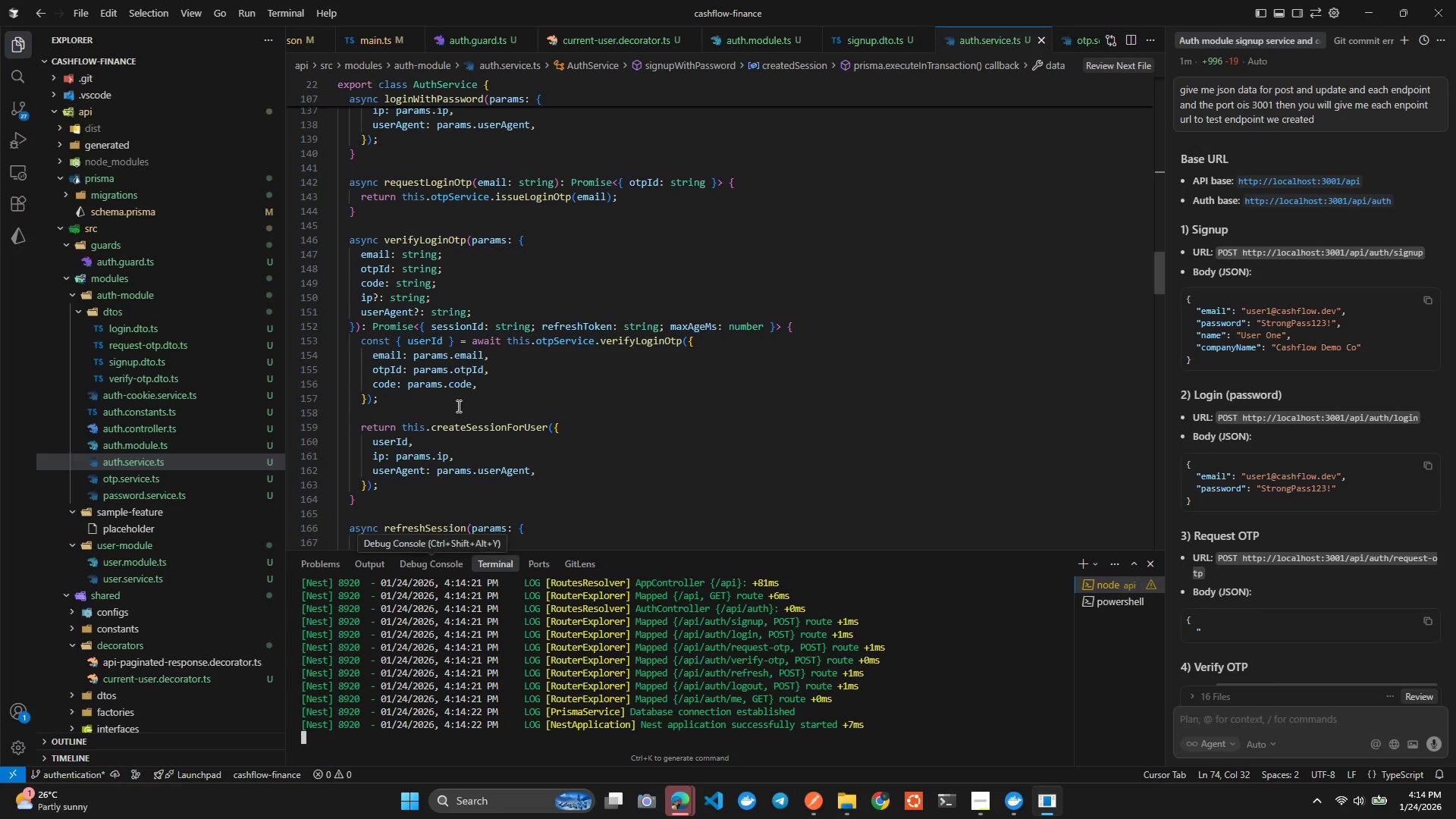 
scroll: coordinate [524, 408], scroll_direction: down, amount: 2.0
 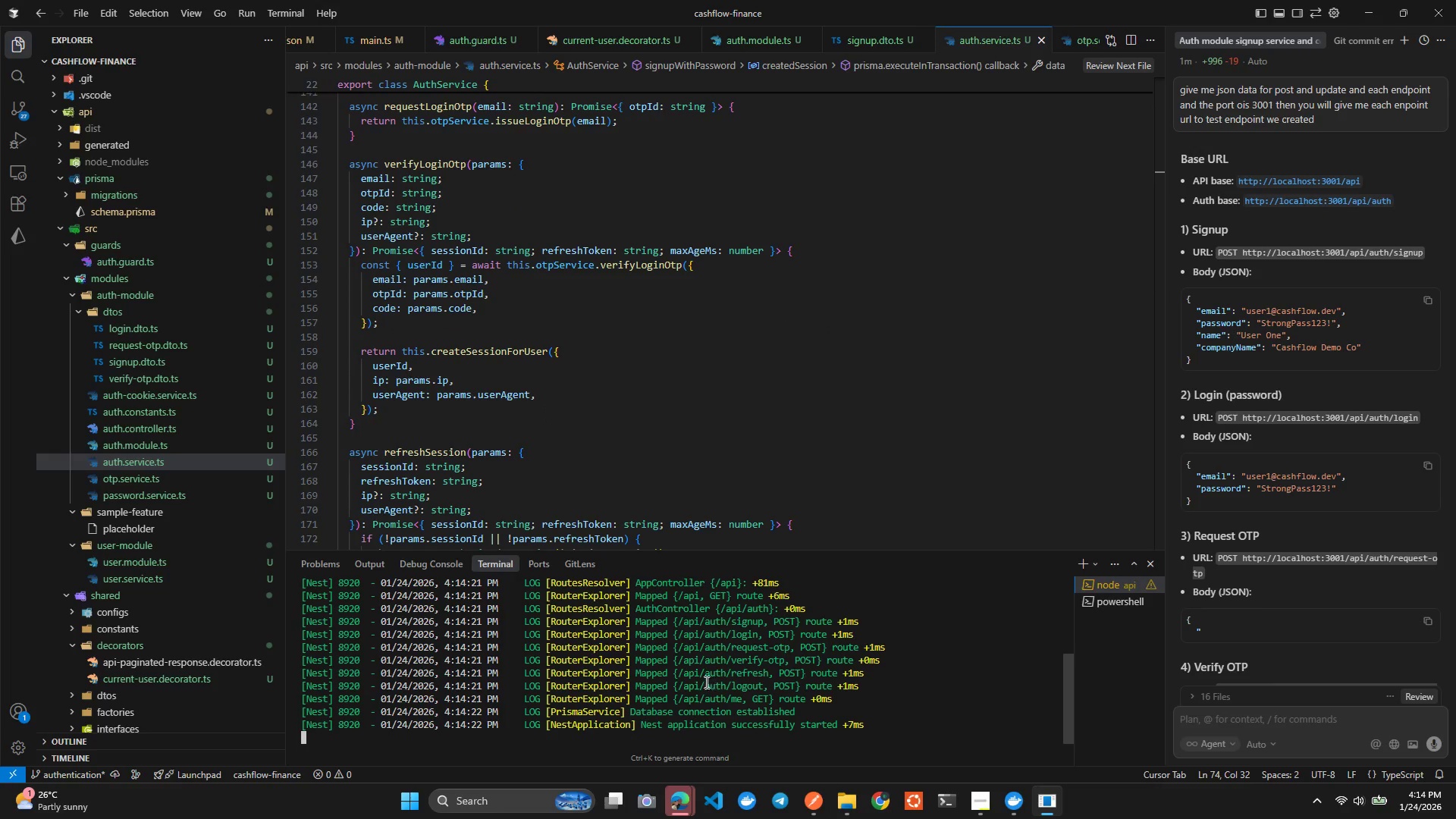 
key(Alt+AltLeft)
 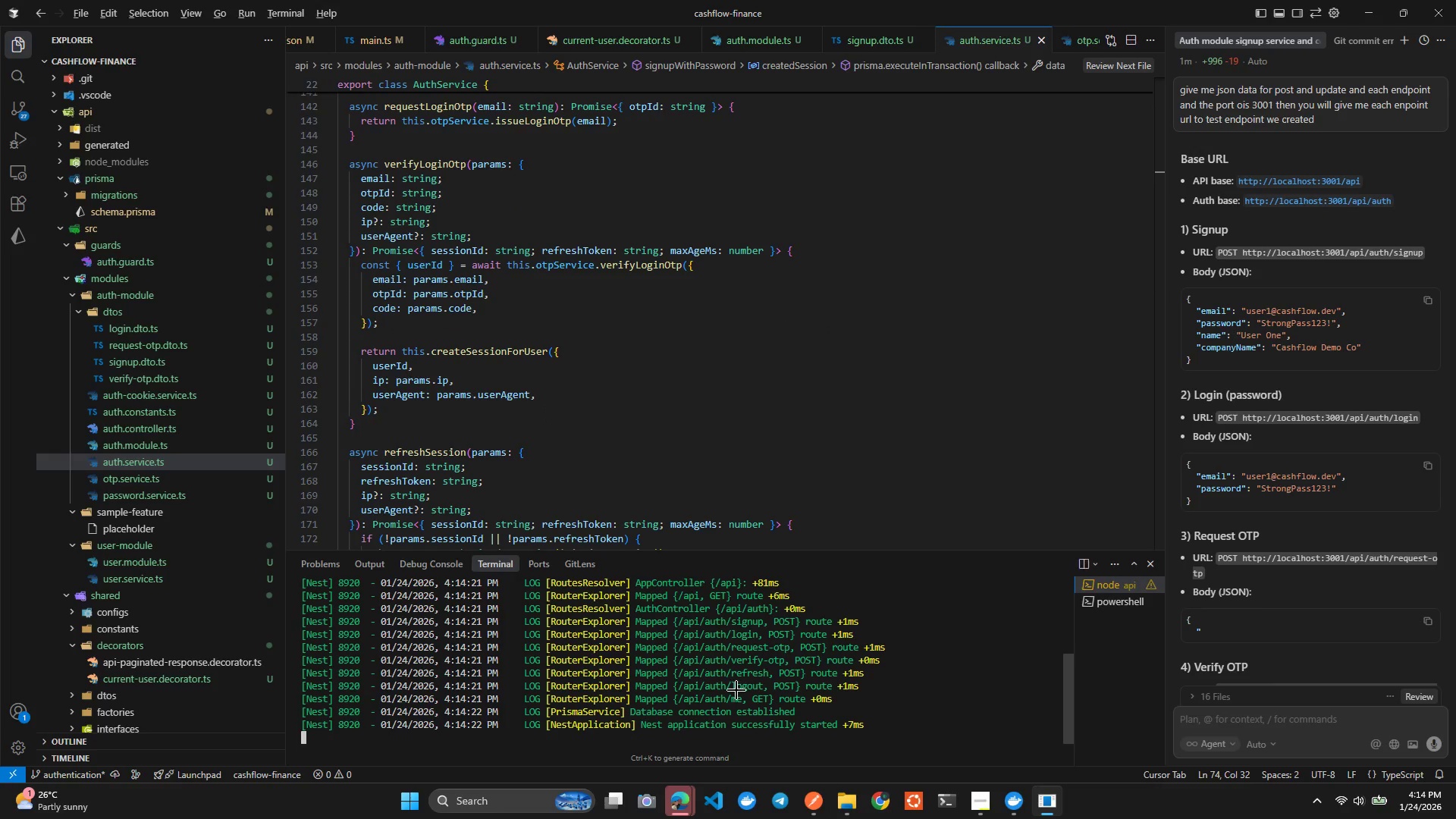 
key(Alt+Tab)
 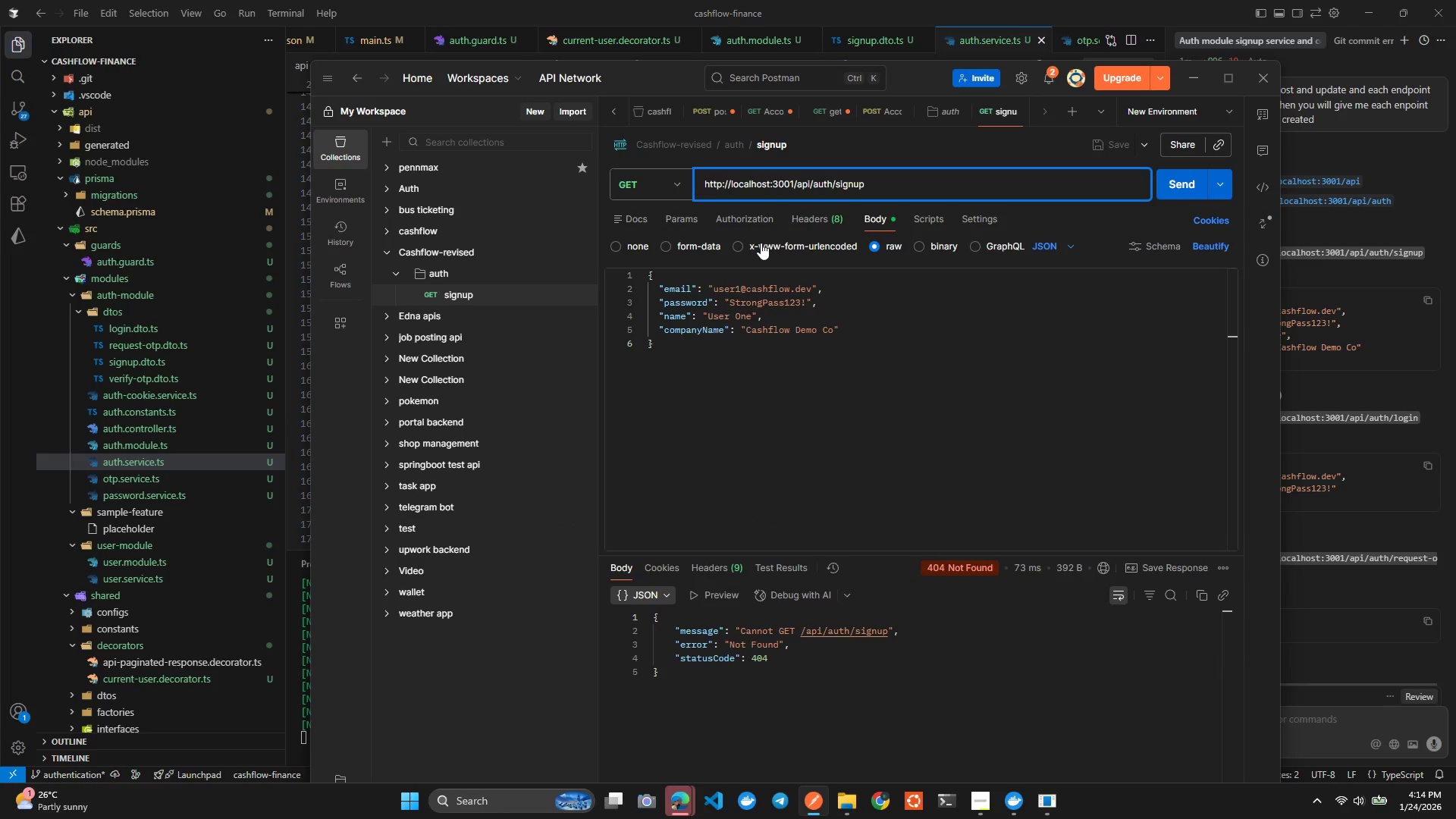 
key(Alt+AltLeft)
 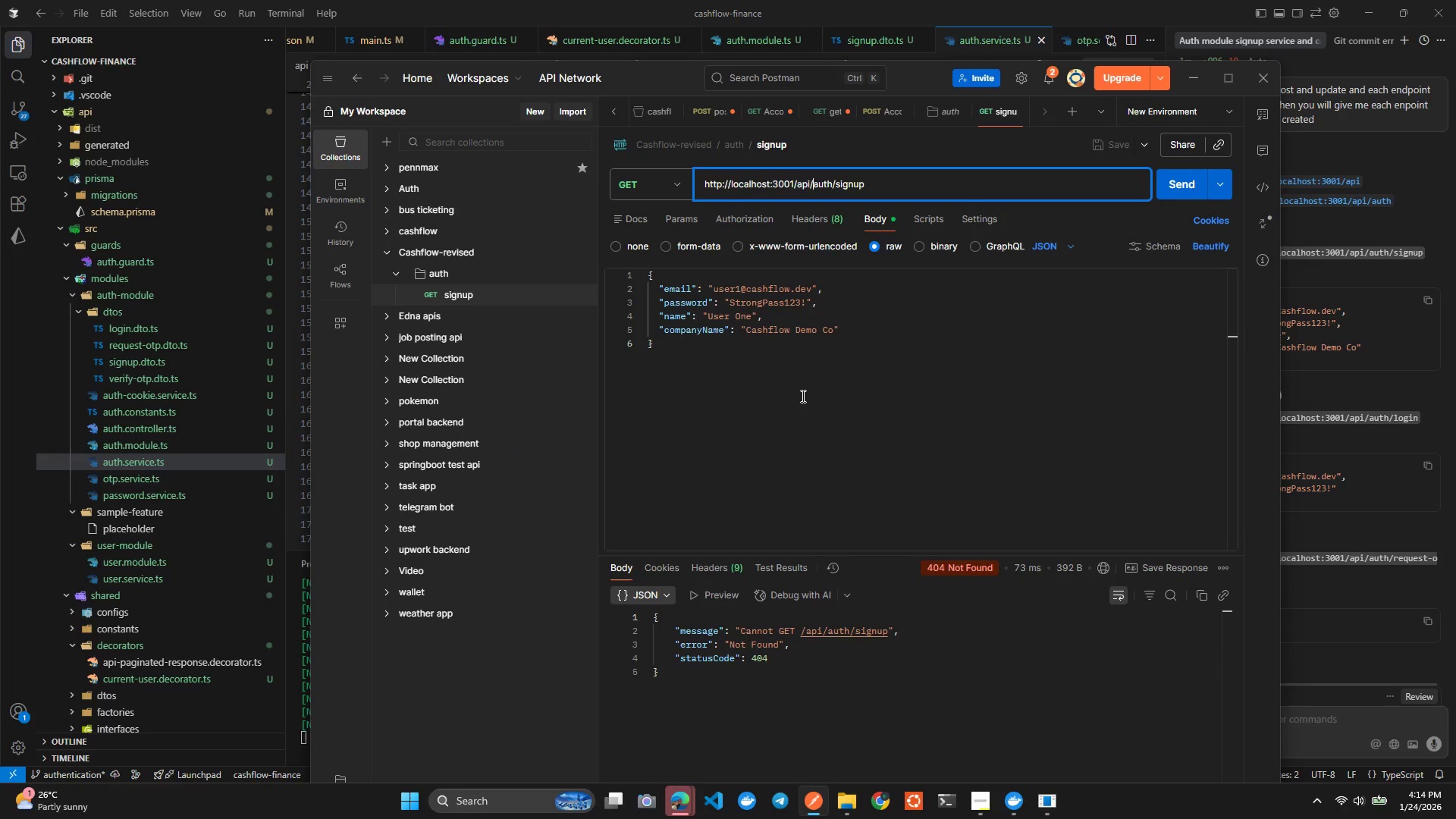 
key(Alt+AltLeft)
 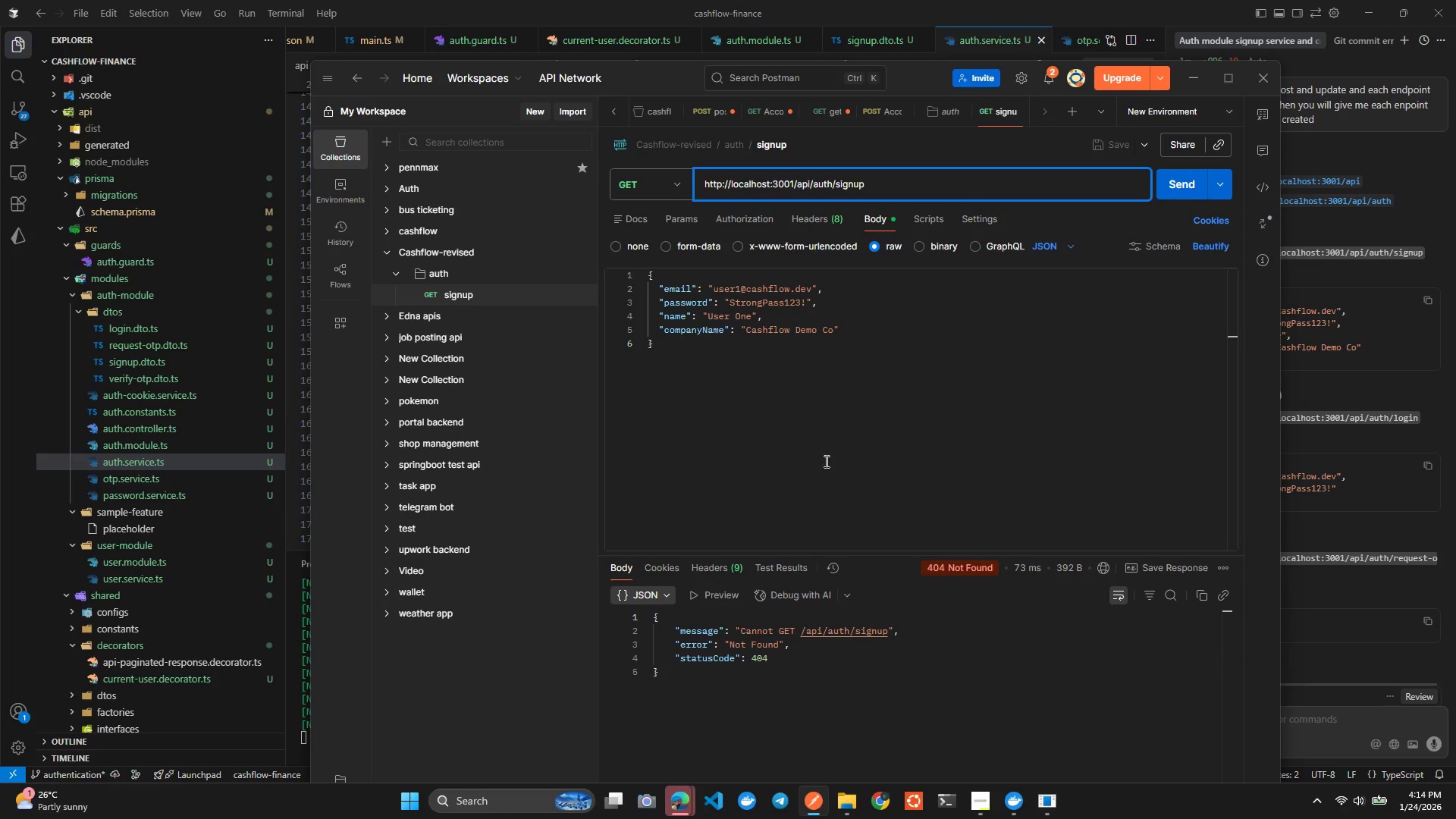 
key(Alt+Tab)
 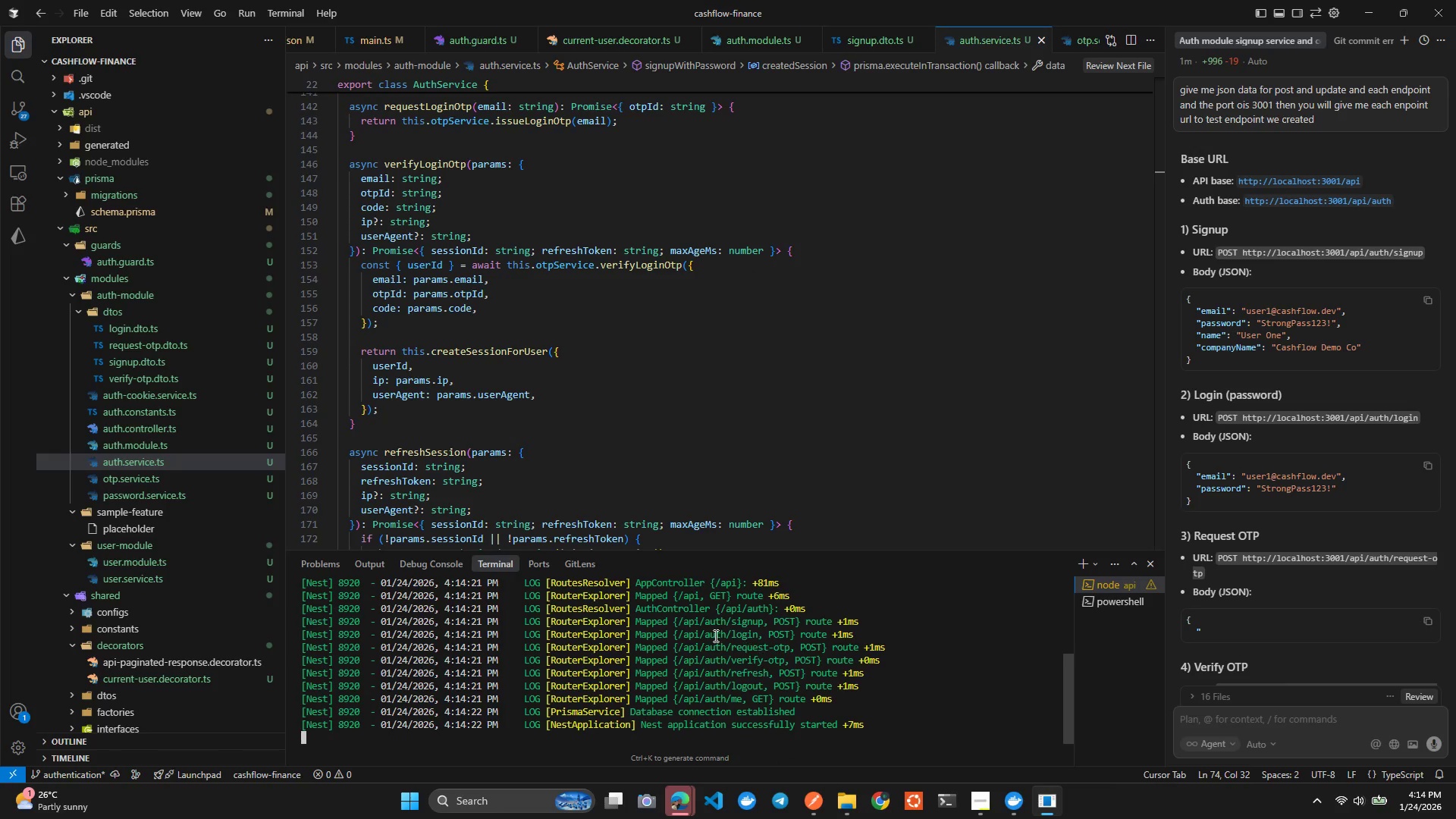 
scroll: coordinate [720, 629], scroll_direction: up, amount: 1.0
 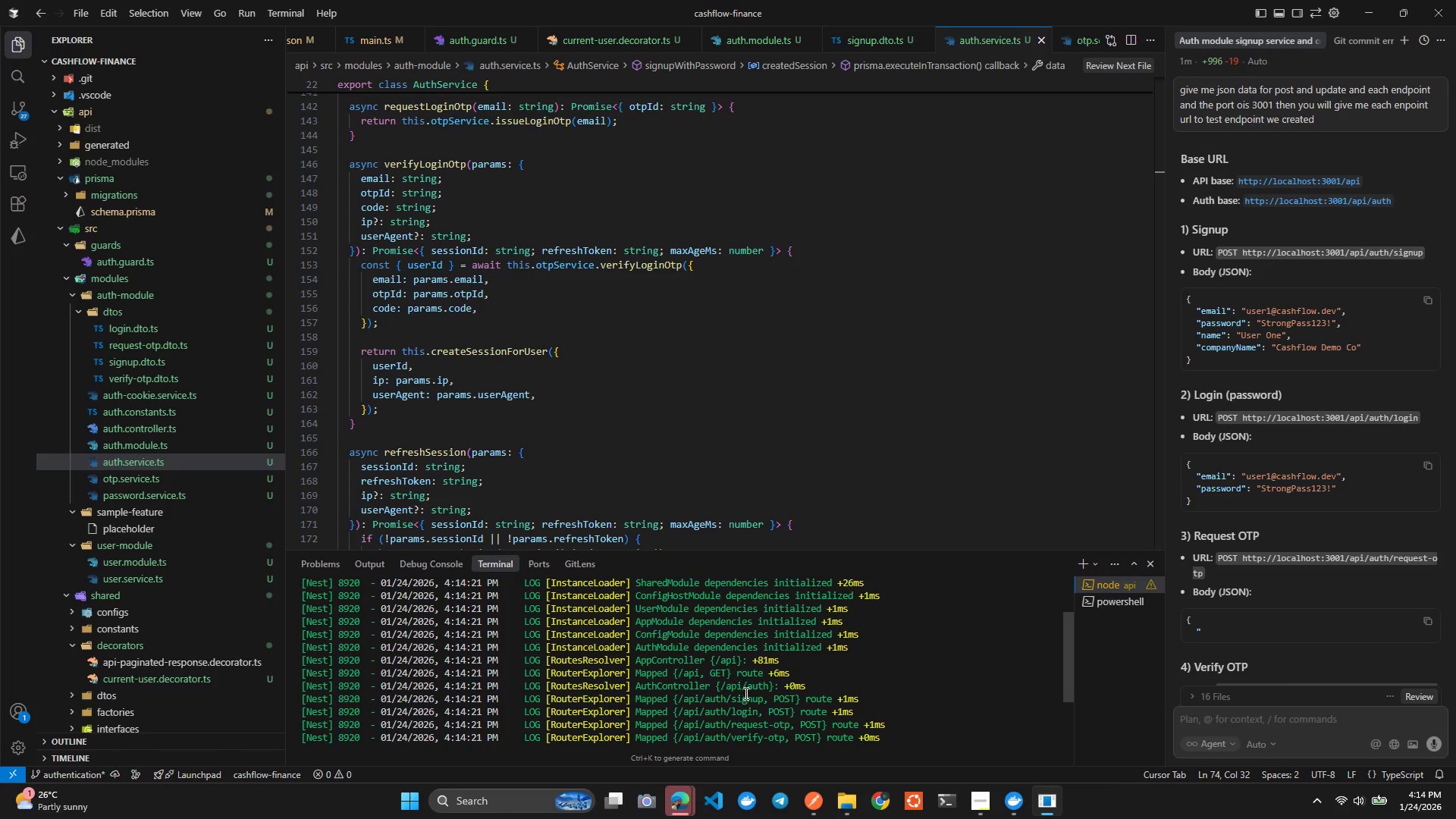 
scroll: coordinate [747, 709], scroll_direction: none, amount: 0.0
 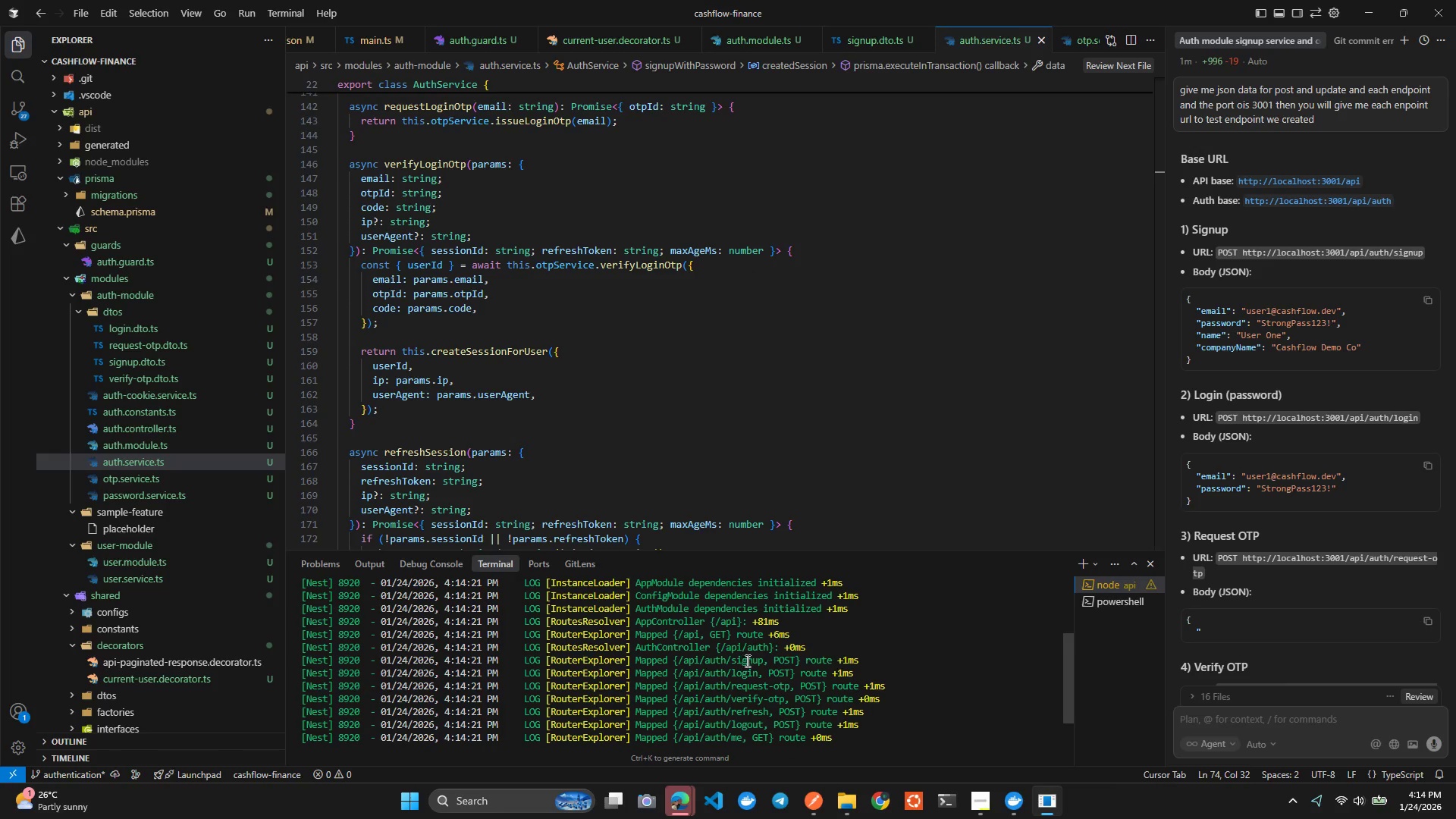 
key(Alt+AltLeft)
 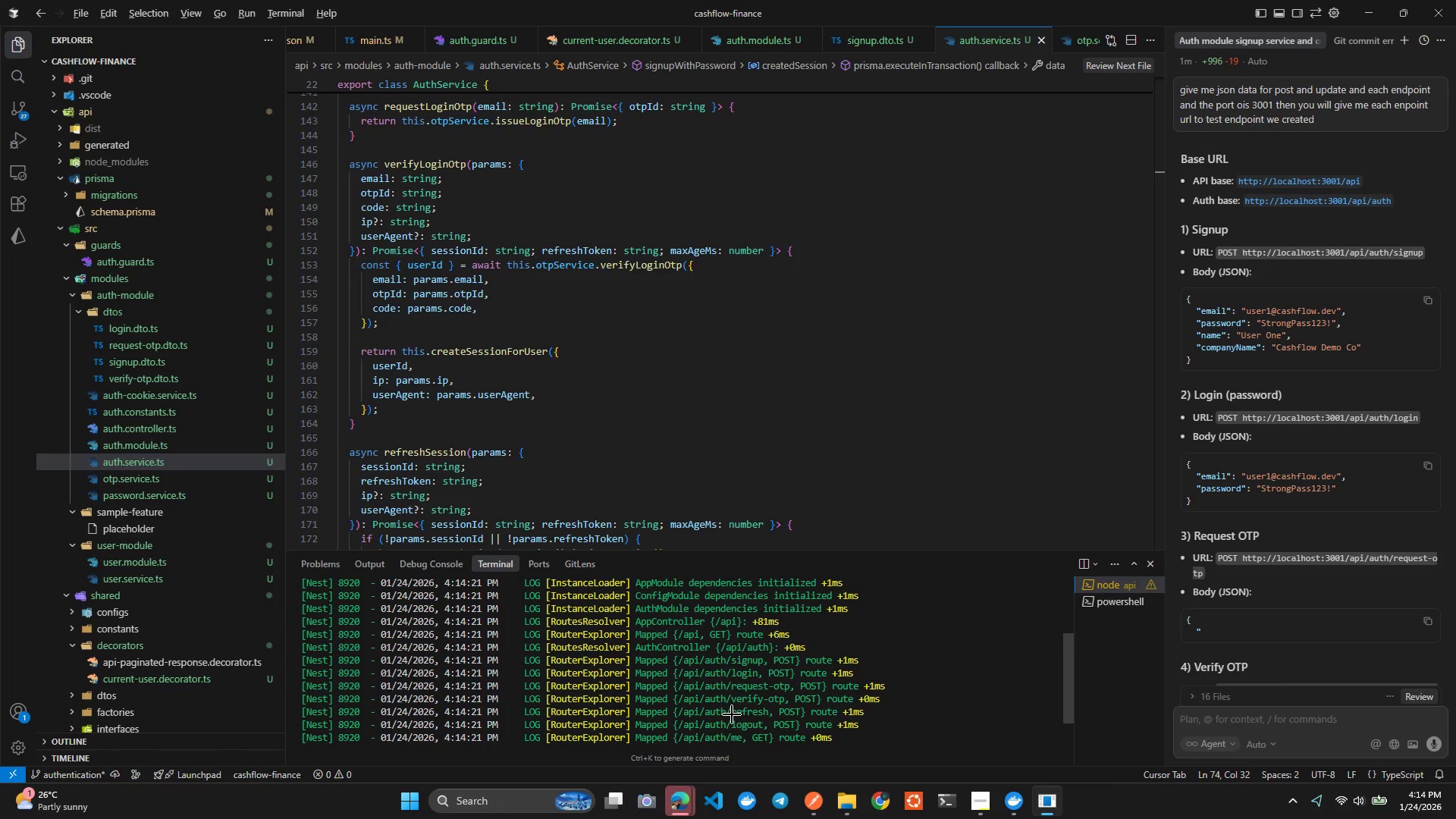 
key(Alt+Tab)
 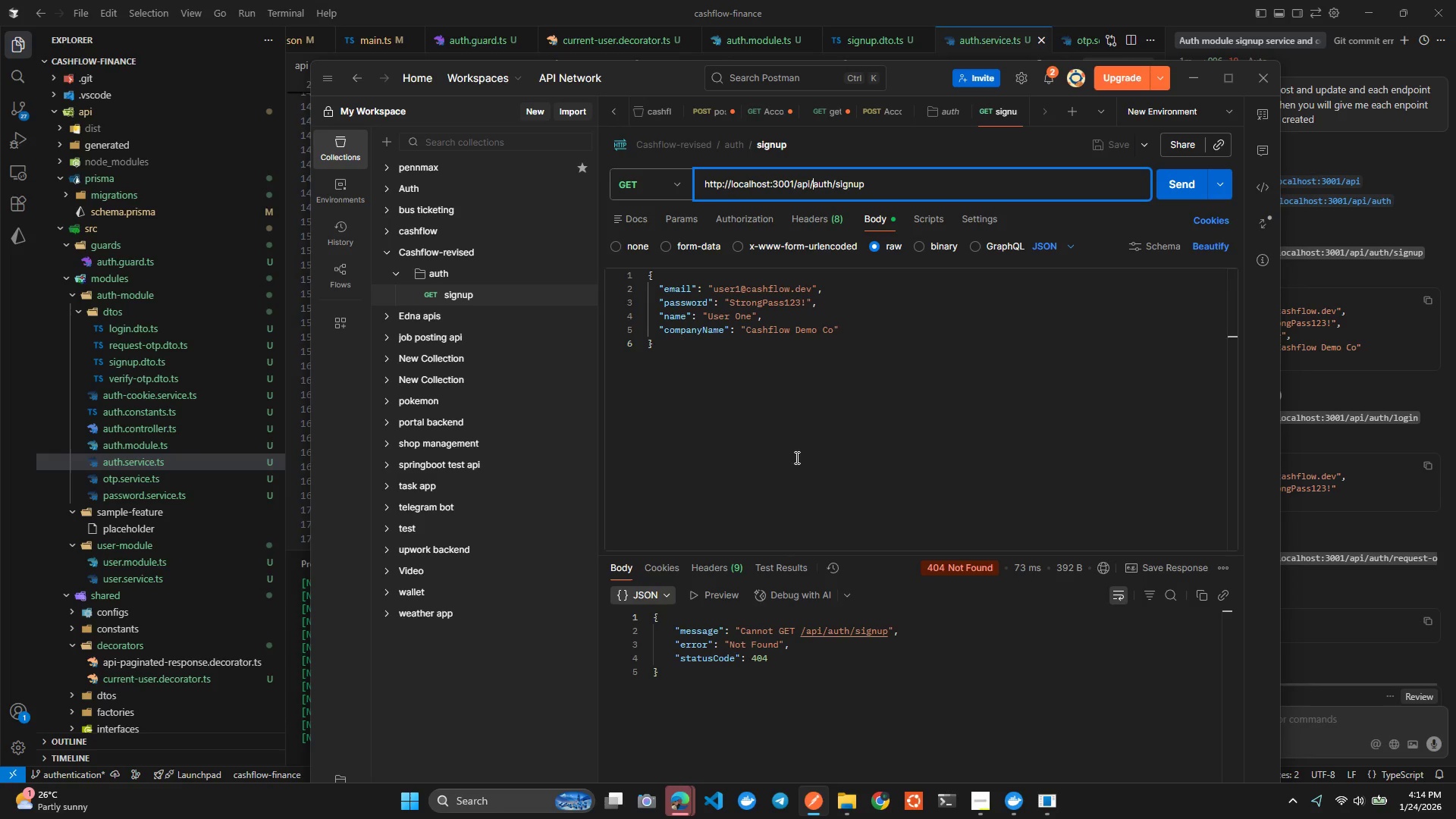 
key(Alt+AltLeft)
 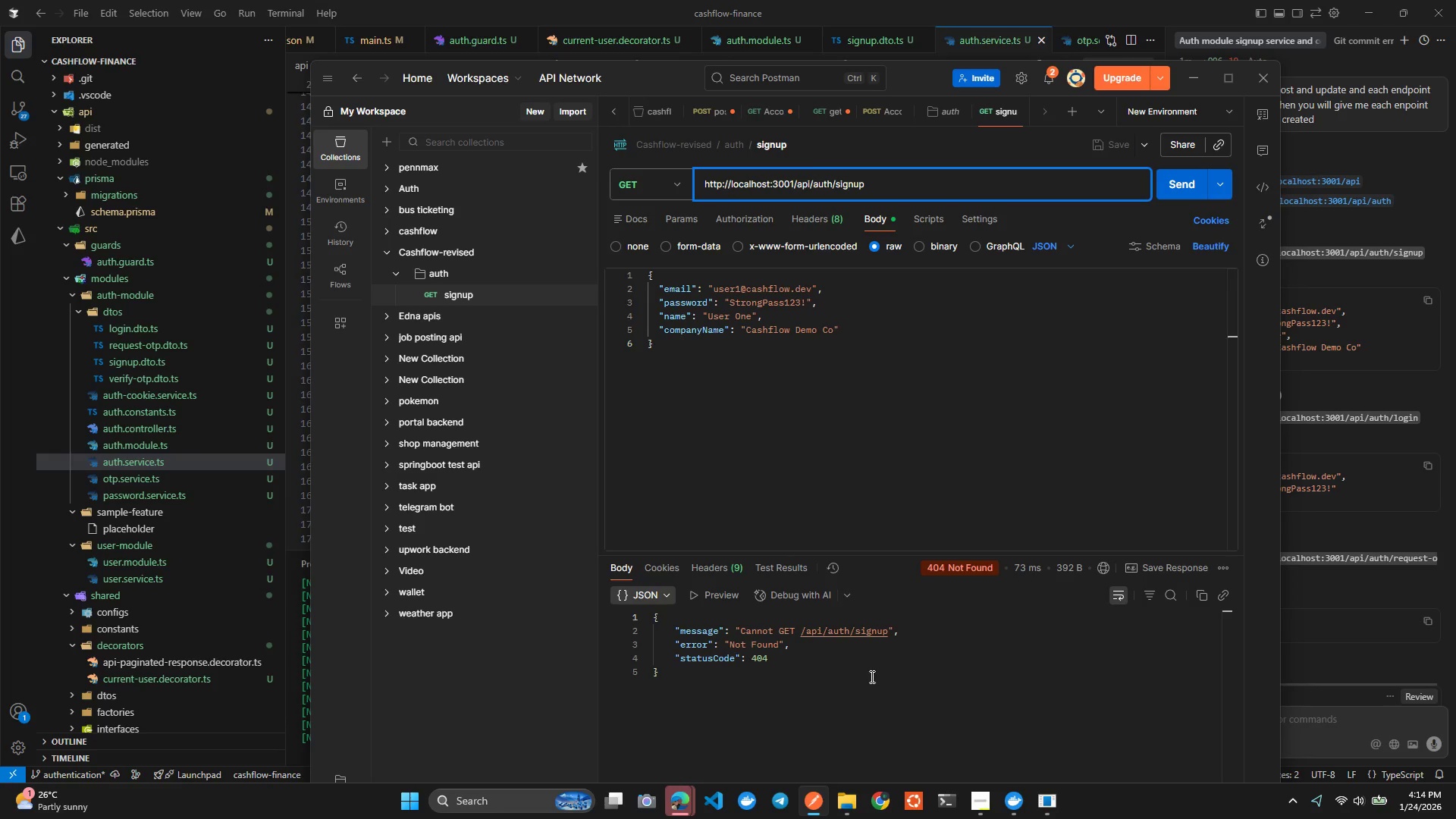 
key(Alt+Tab)
 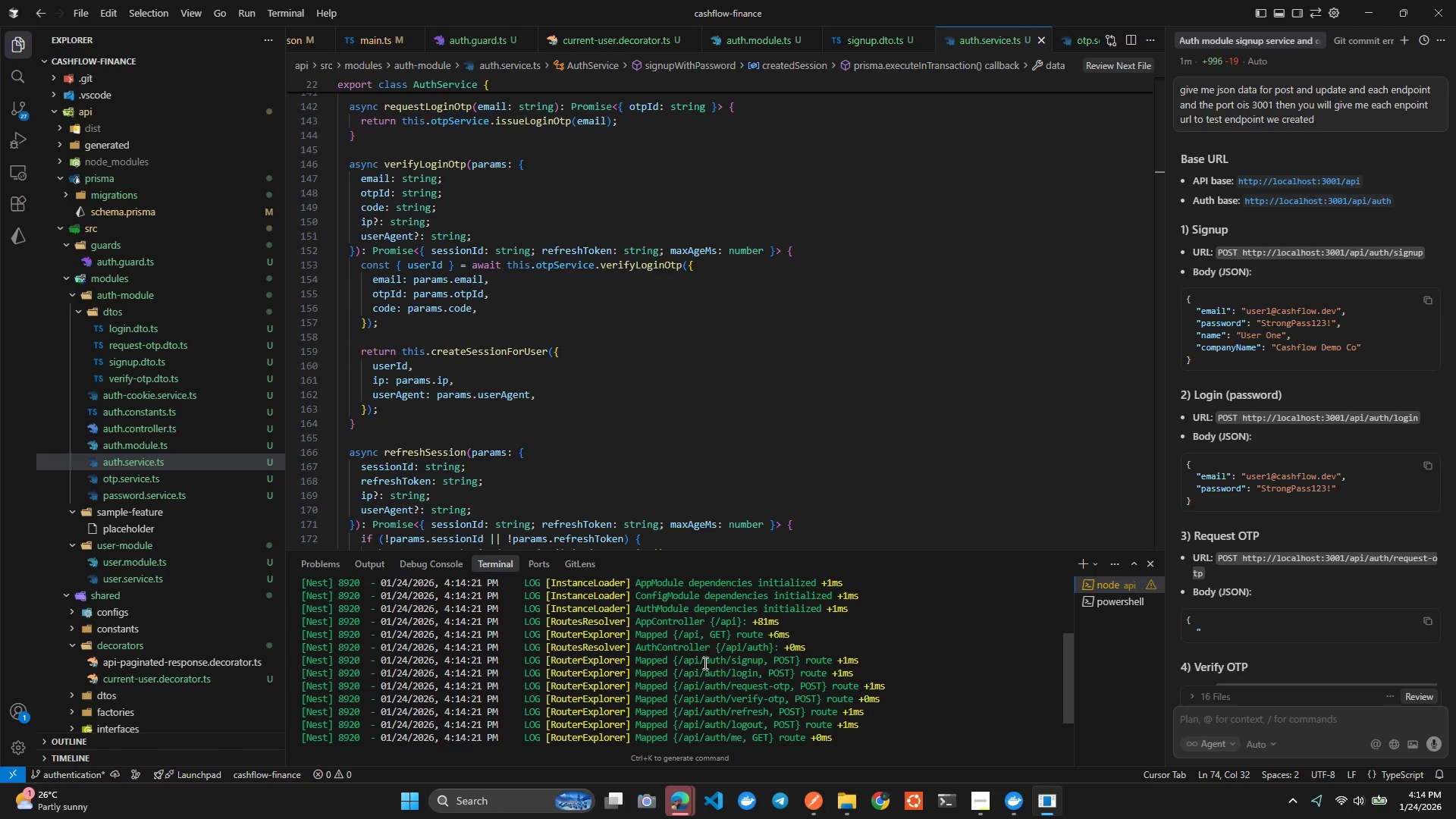 
key(Alt+AltLeft)
 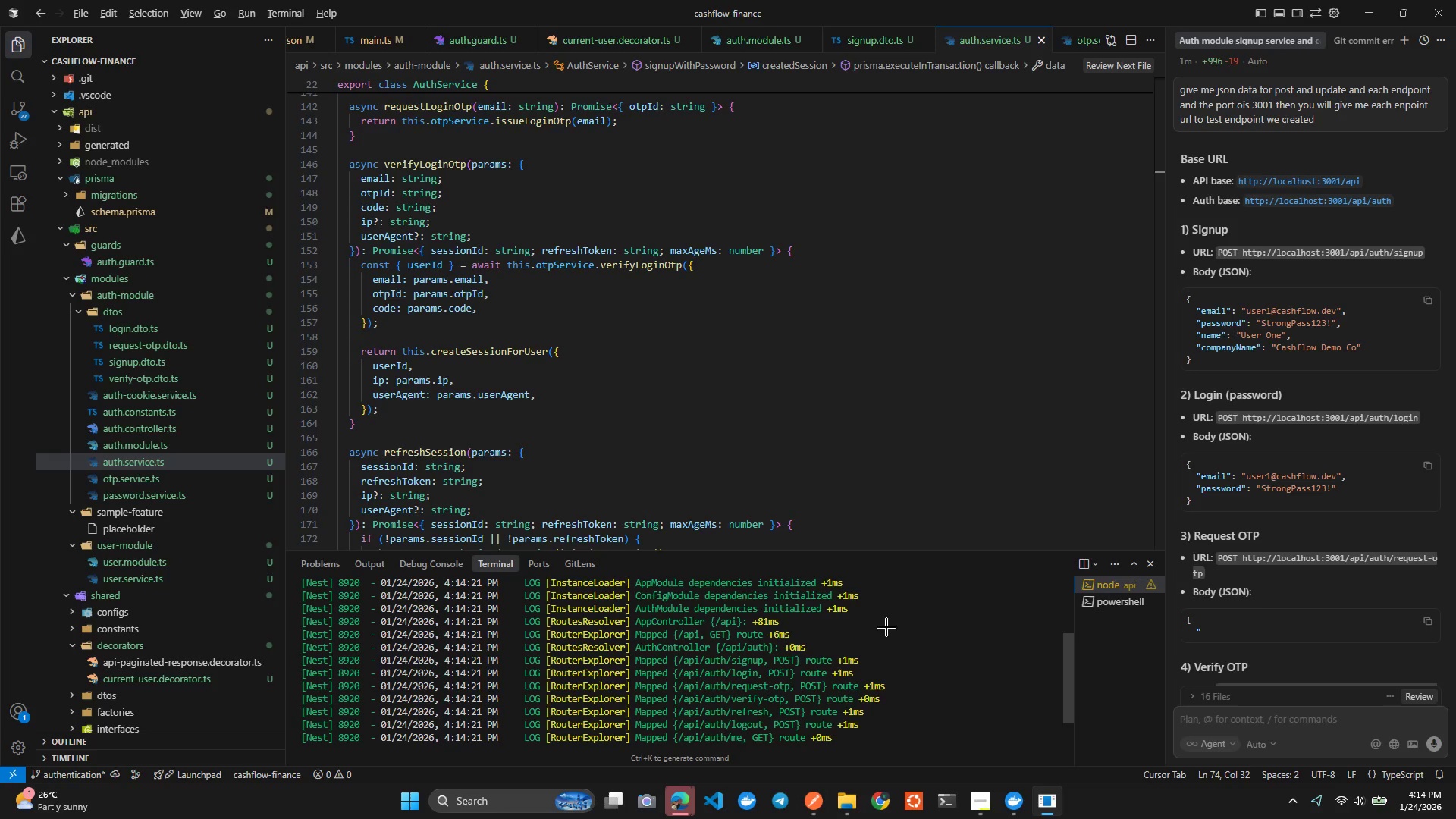 
key(Alt+Tab)
 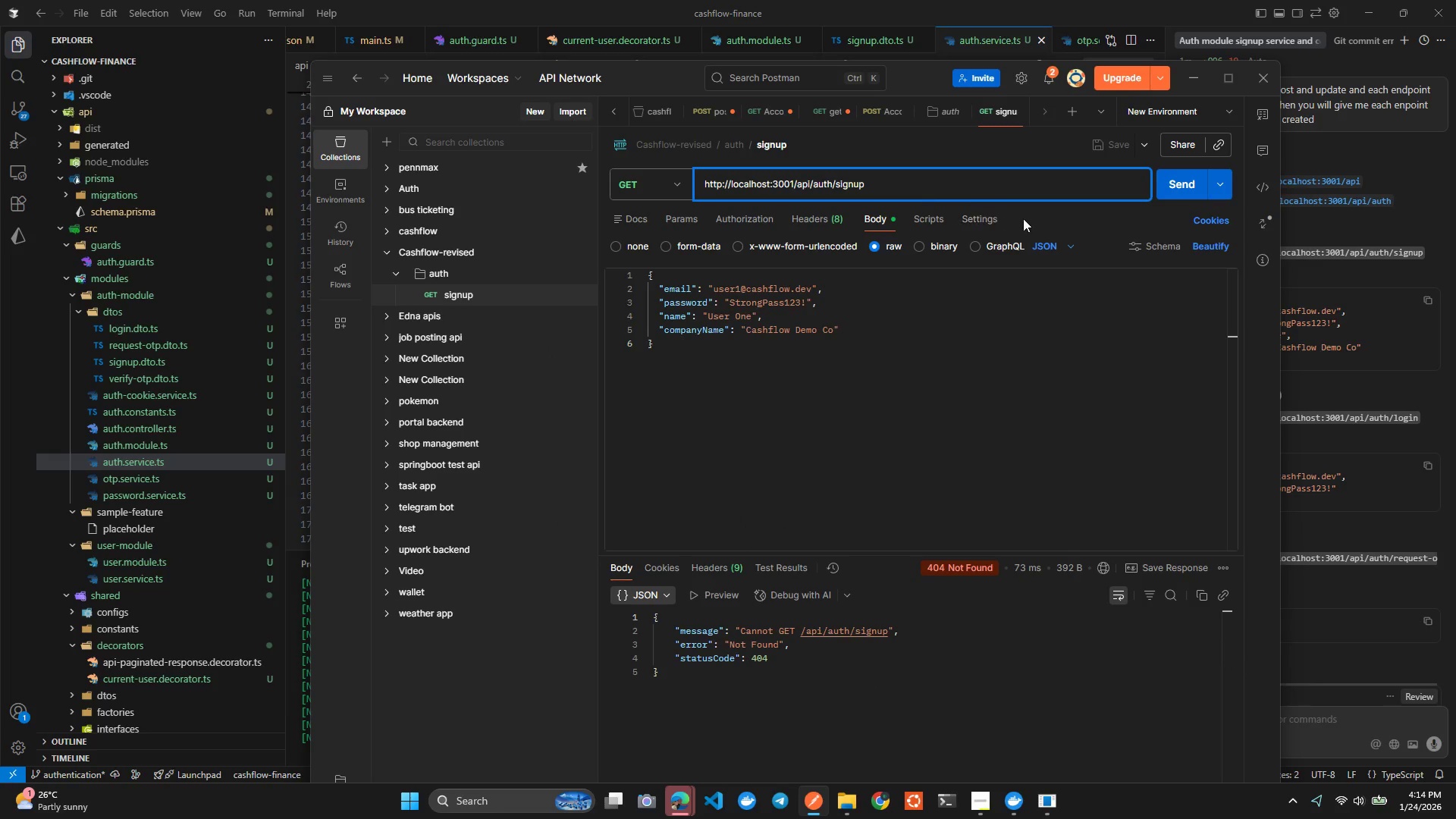 
wait(8.31)
 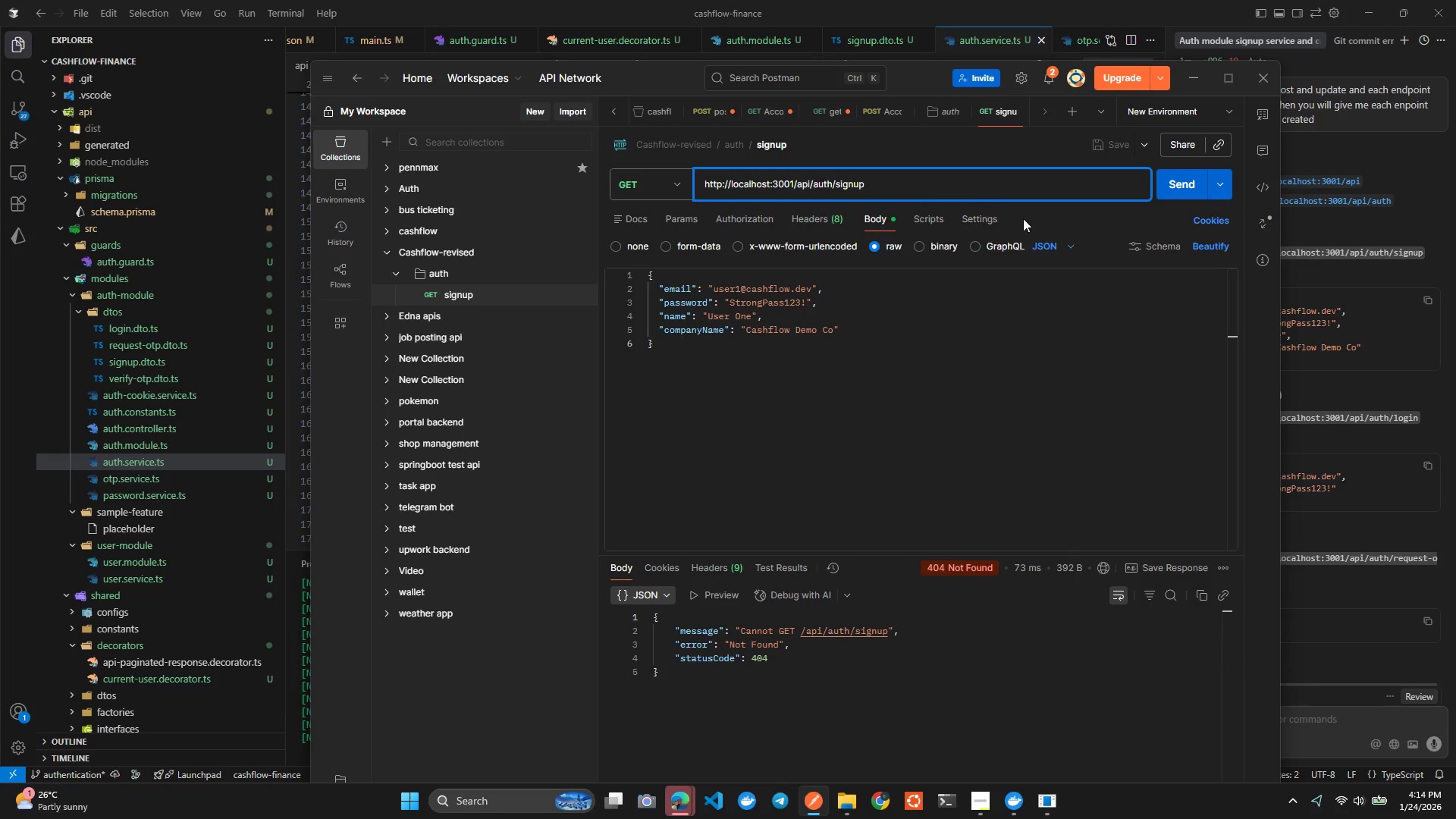 
key(Alt+AltLeft)
 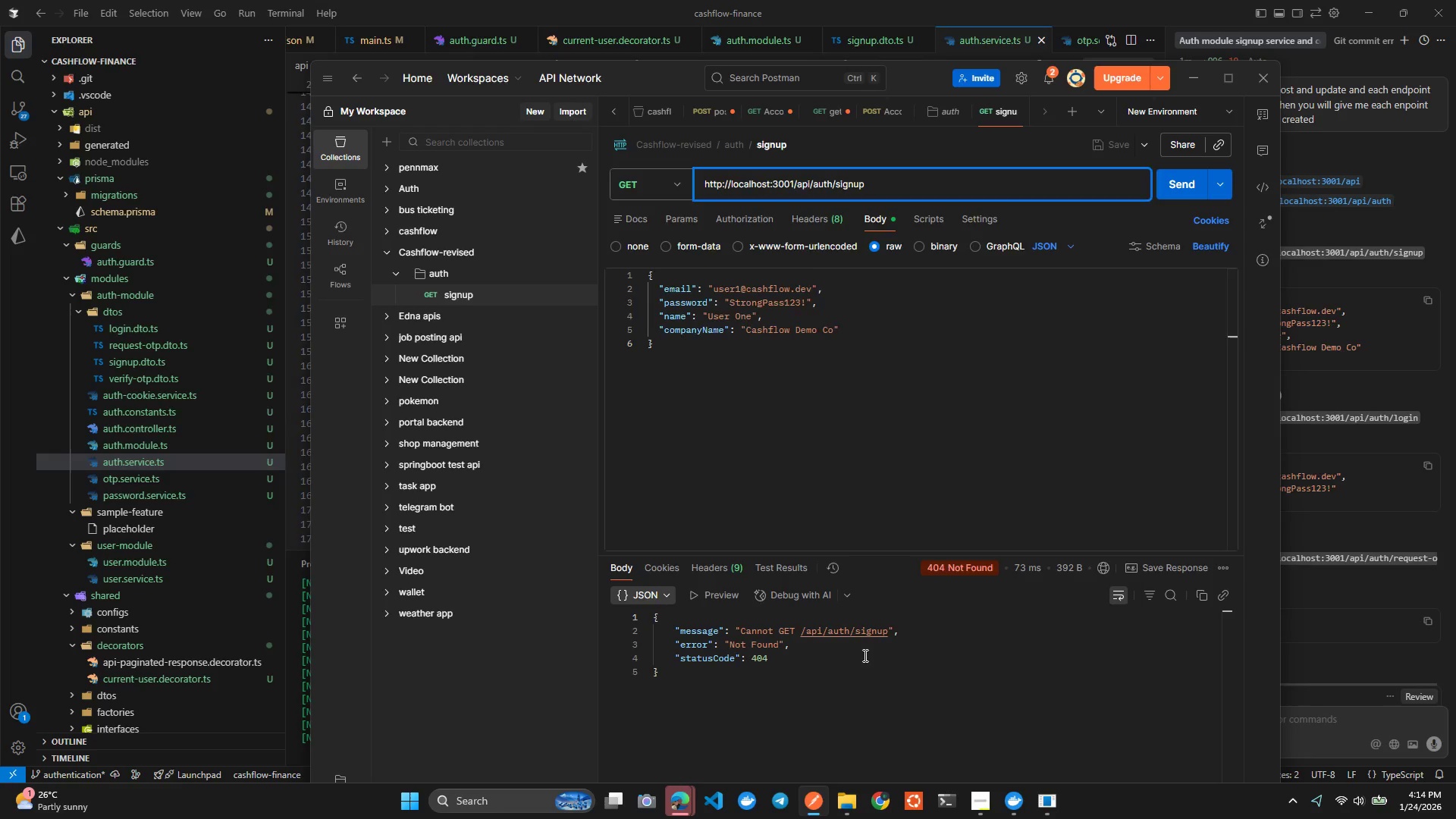 
key(Alt+Tab)
 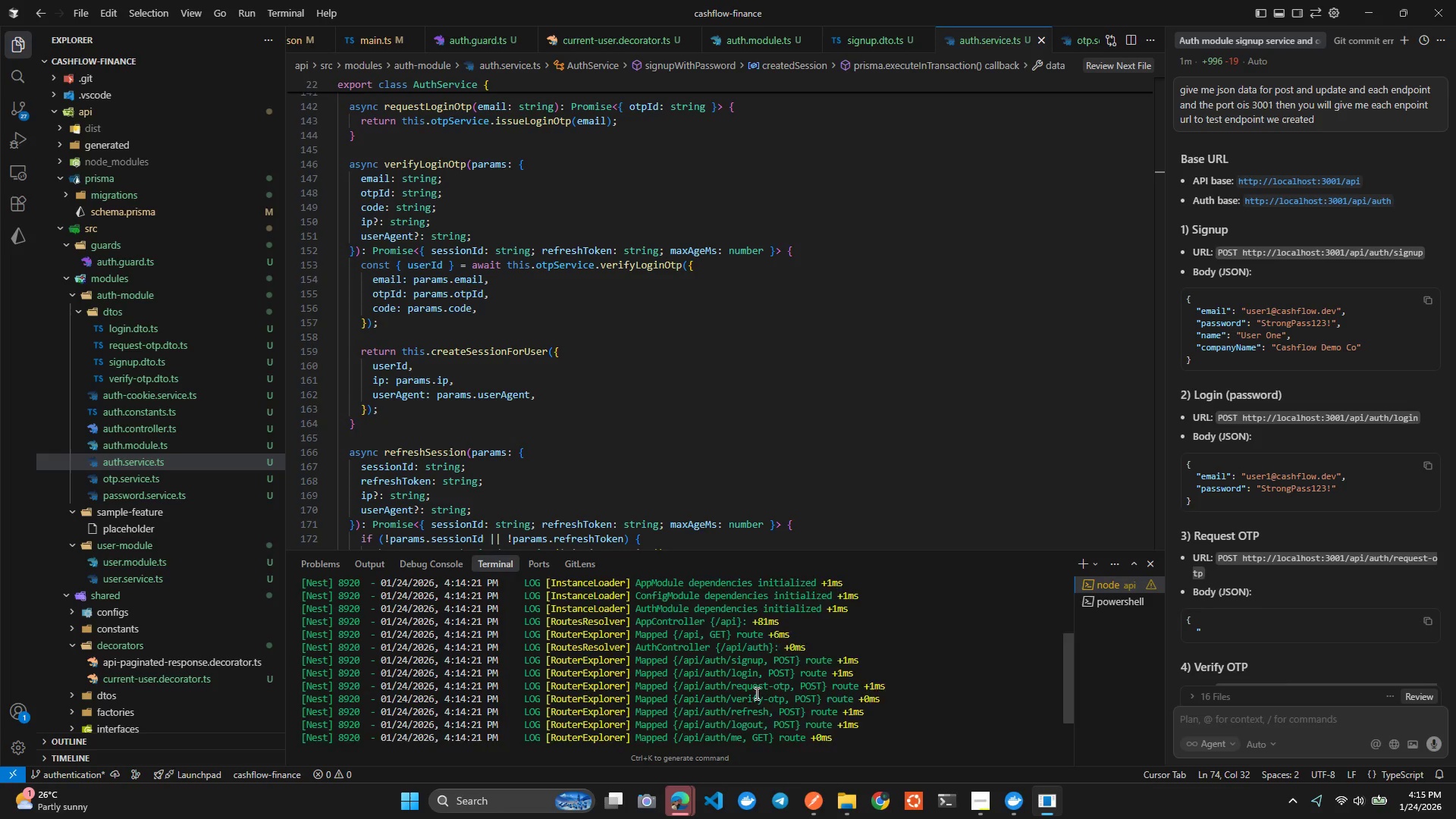 
scroll: coordinate [754, 684], scroll_direction: down, amount: 9.0
 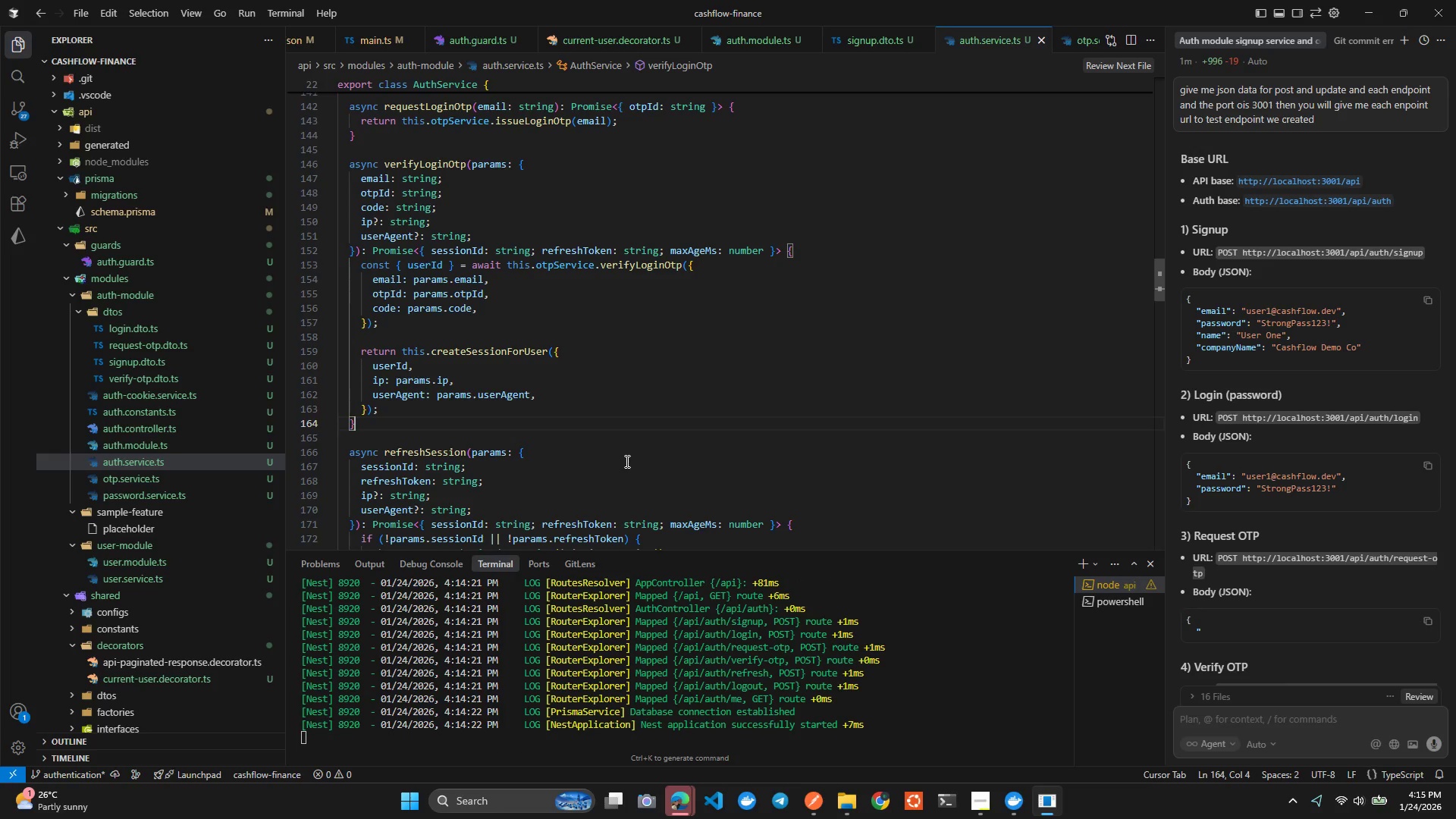 
left_click([542, 339])
 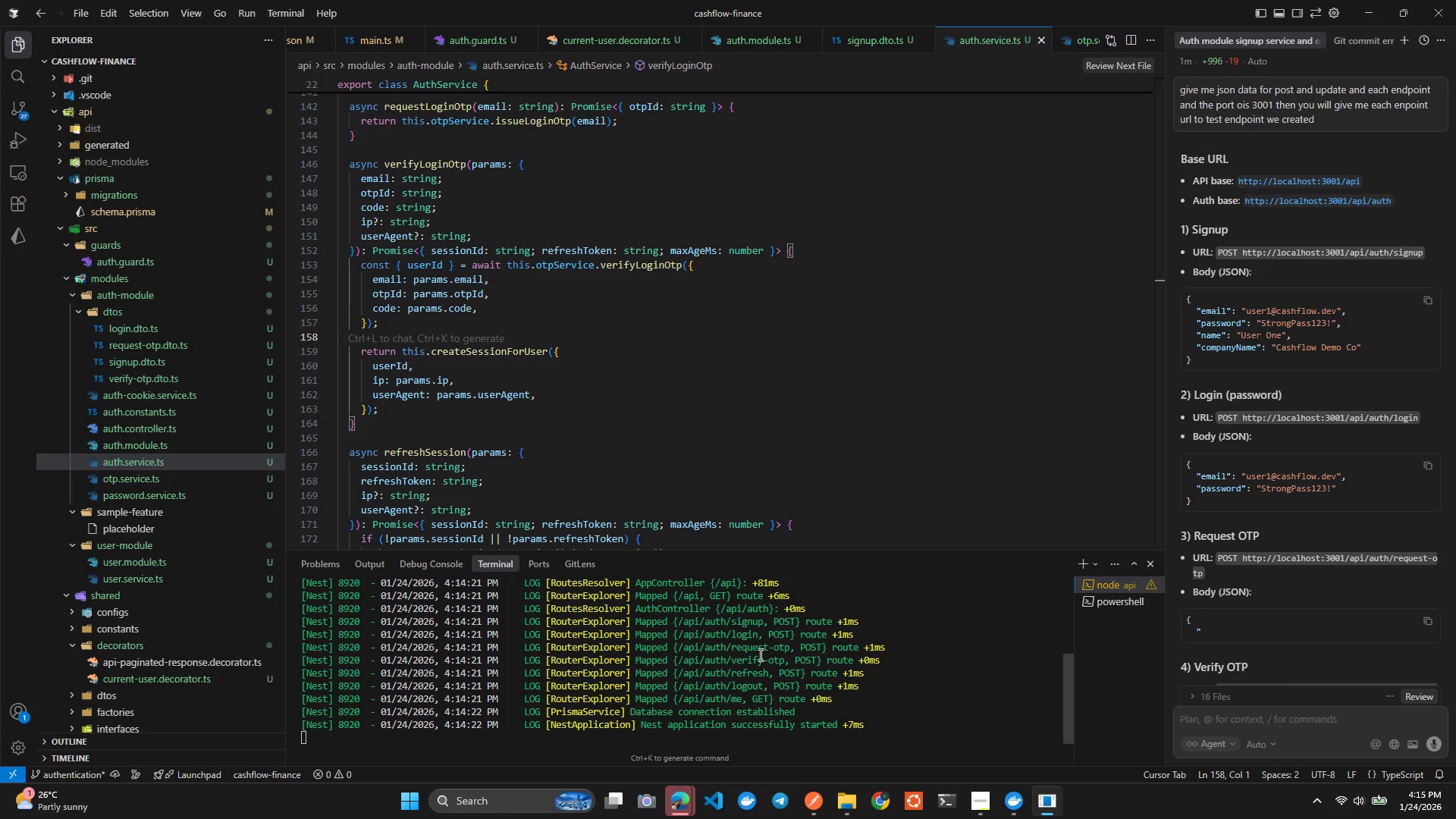 
scroll: coordinate [759, 660], scroll_direction: down, amount: 7.0
 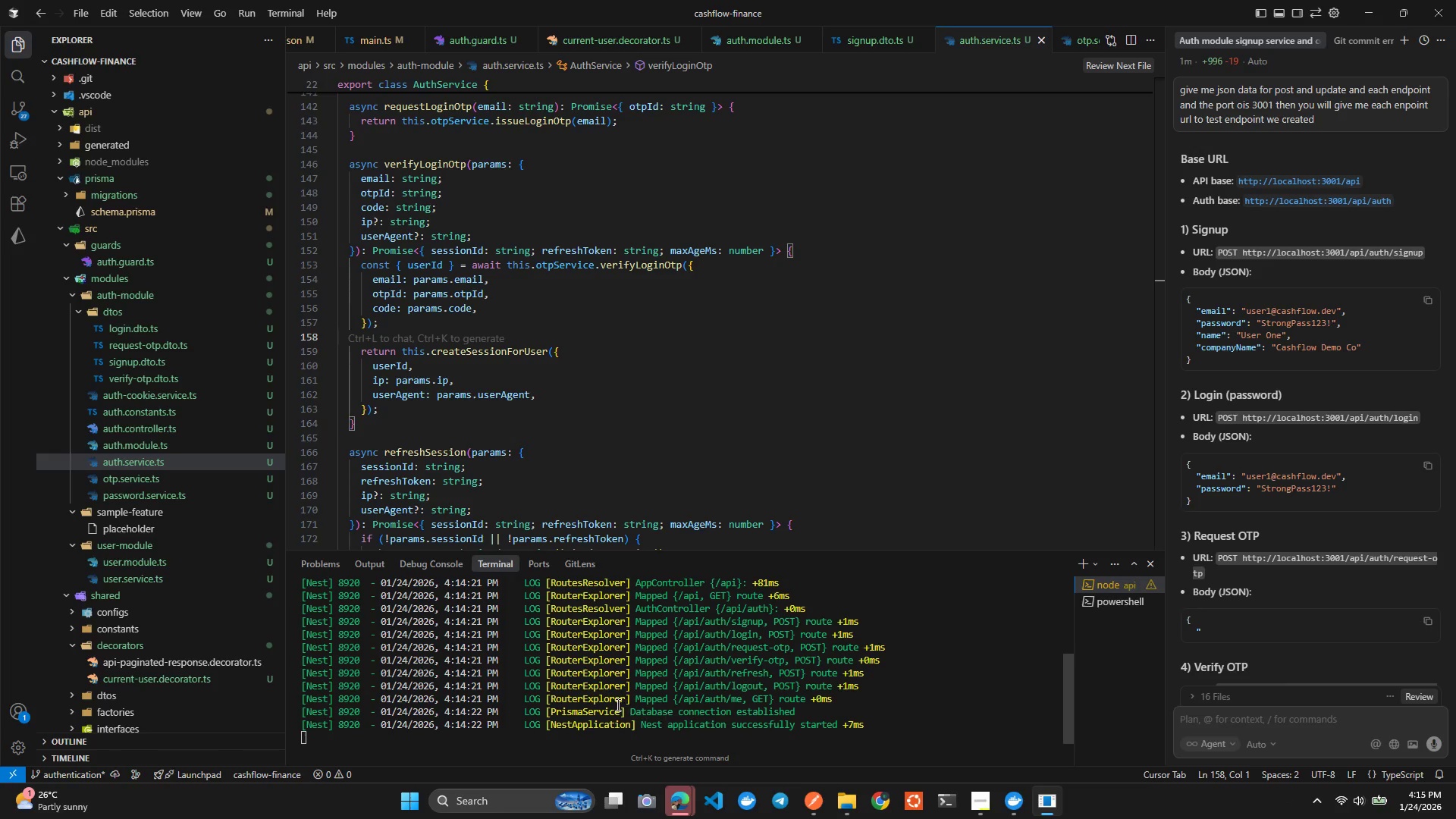 
scroll: coordinate [628, 695], scroll_direction: up, amount: 5.0
 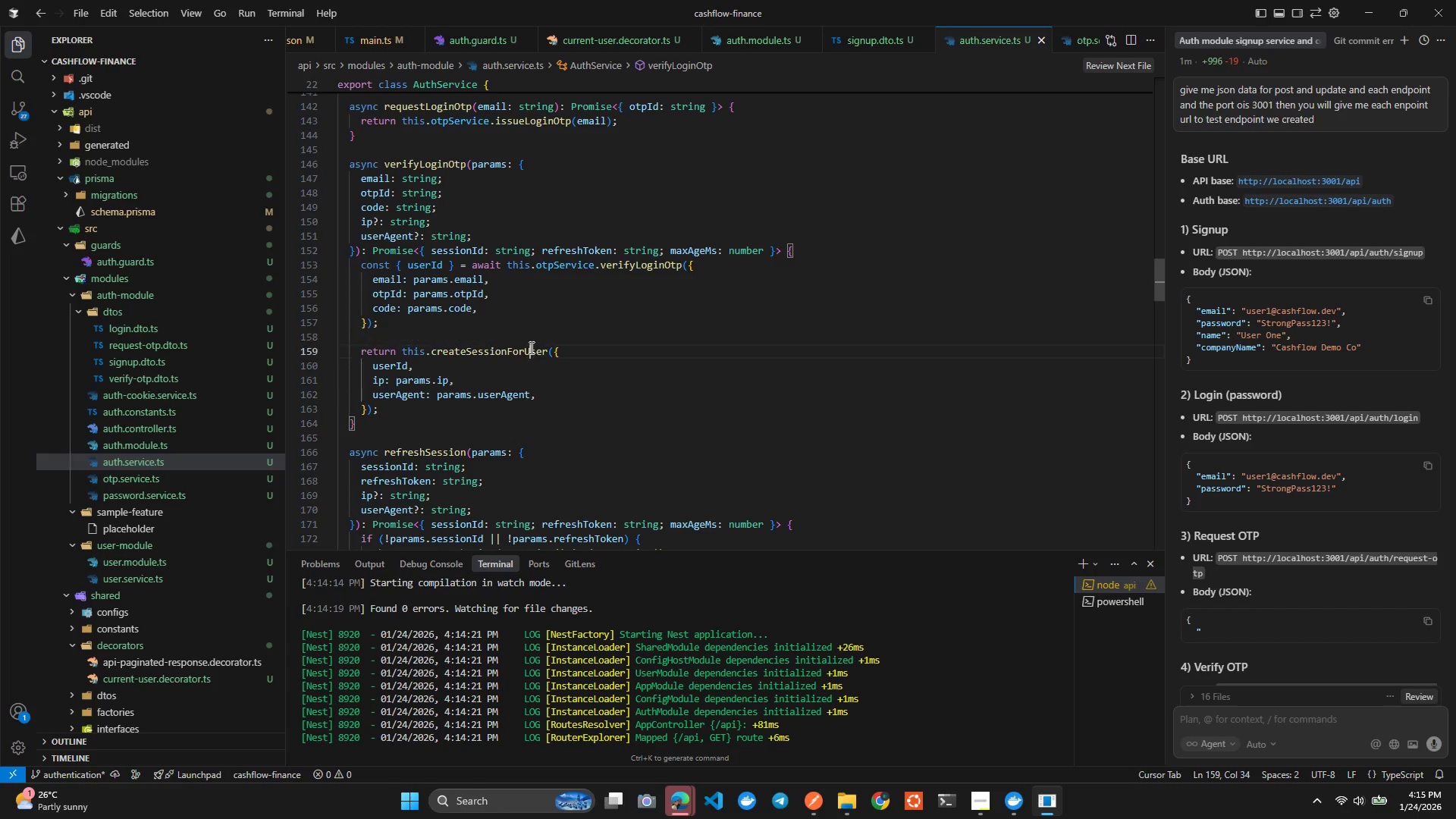 
key(Control+Tab)
 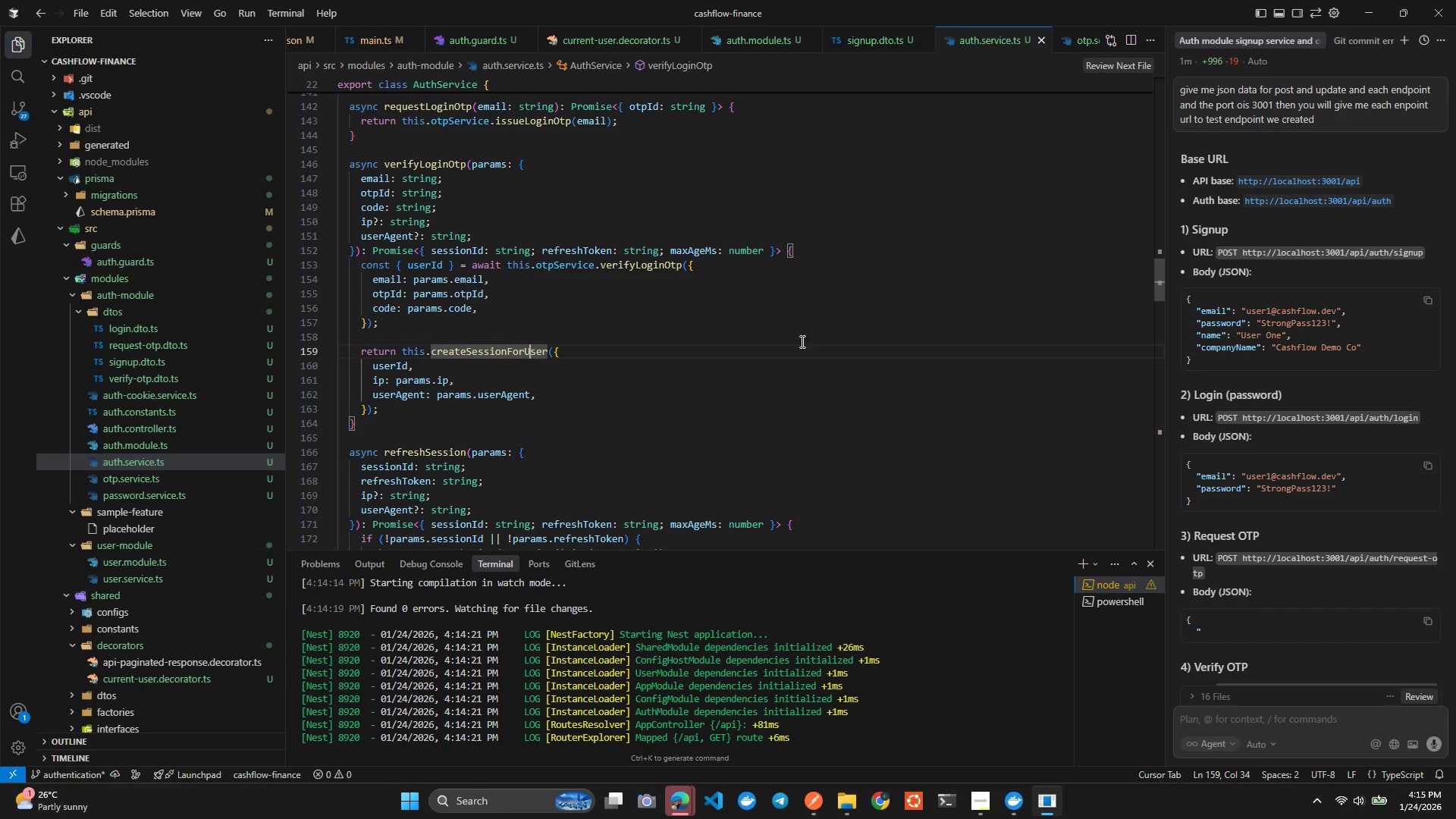 
left_click([579, 175])
 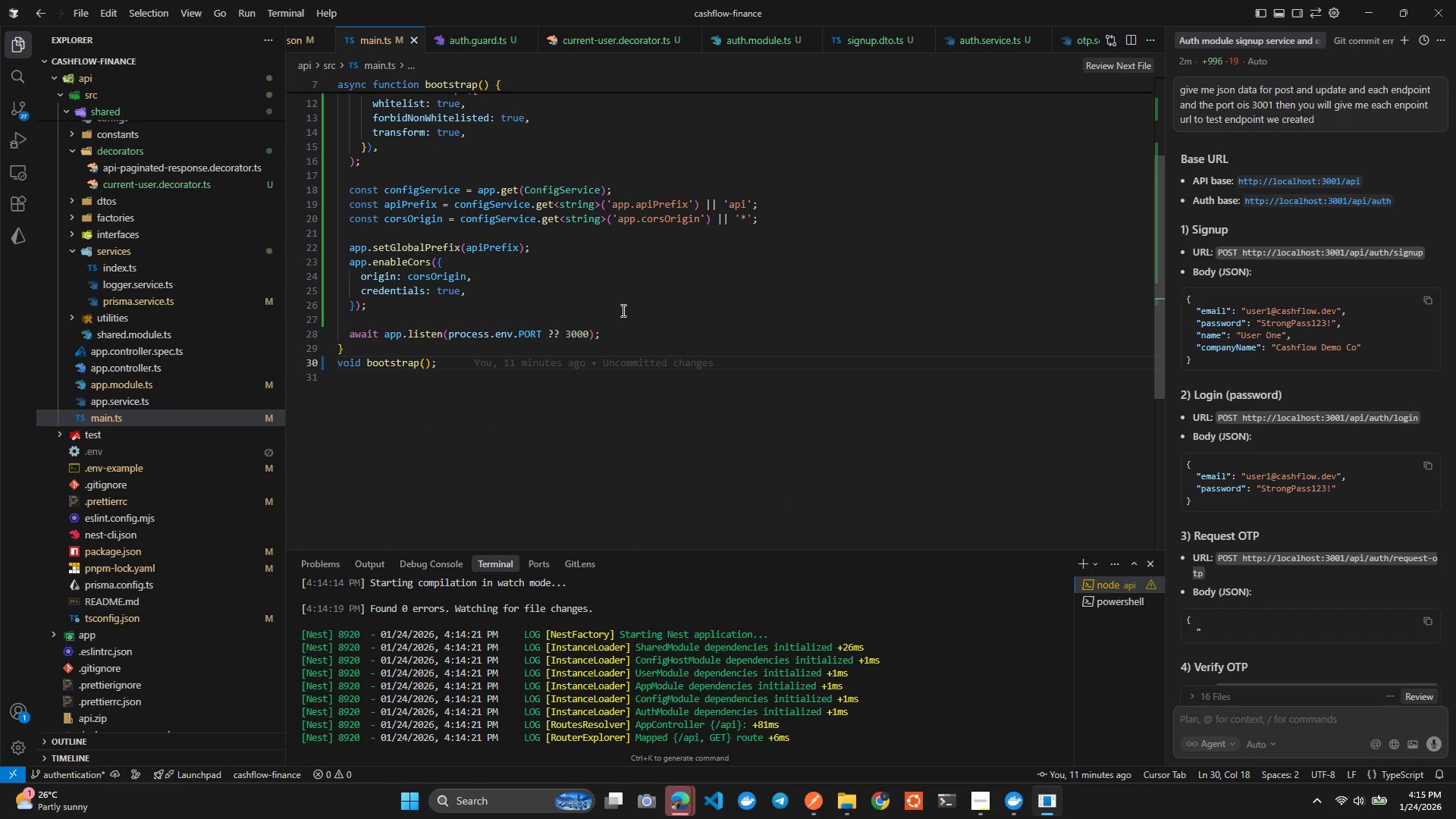 
scroll: coordinate [733, 589], scroll_direction: up, amount: 3.0
 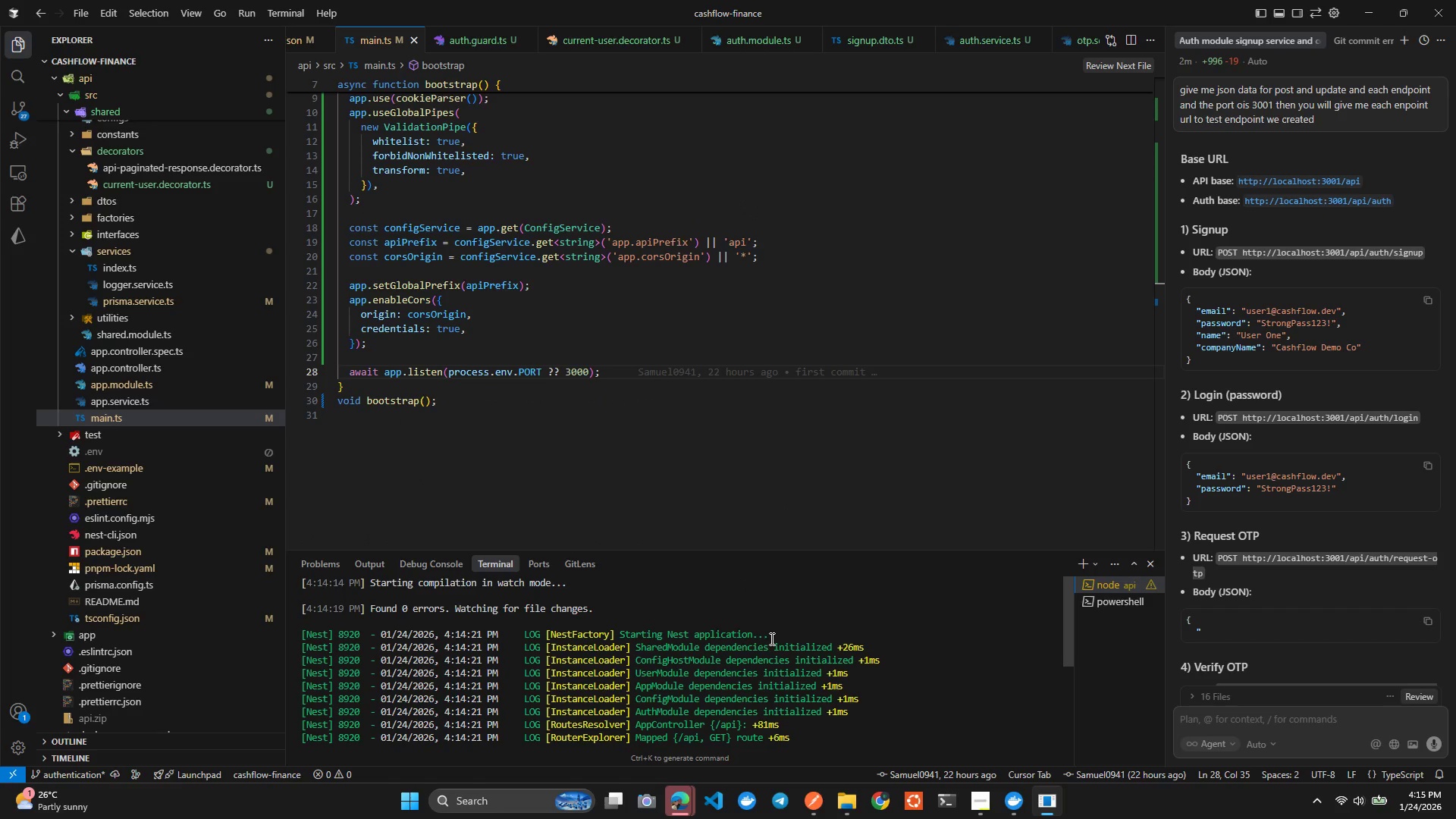 
key(Control+C)
 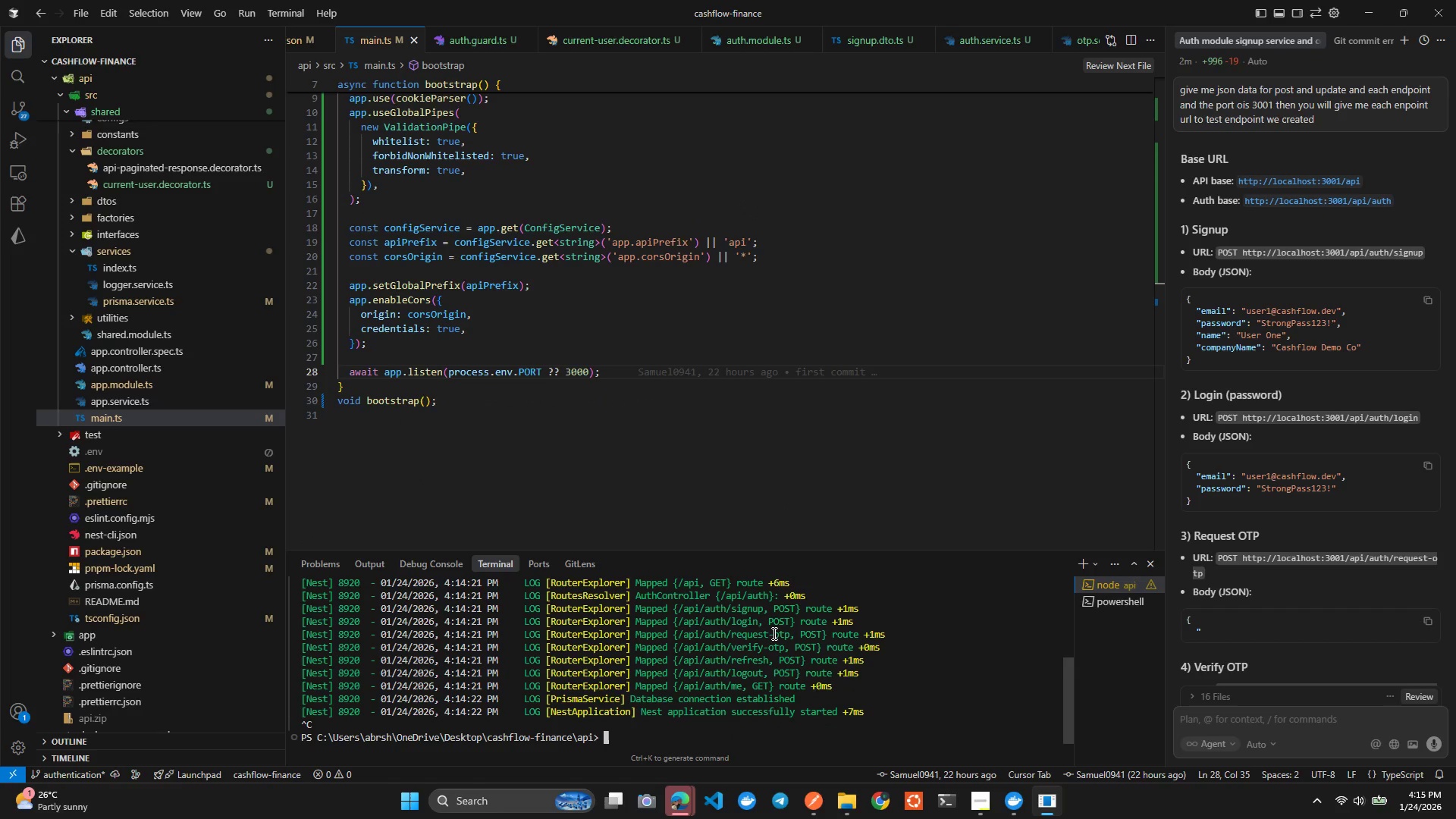 
type(clear)
 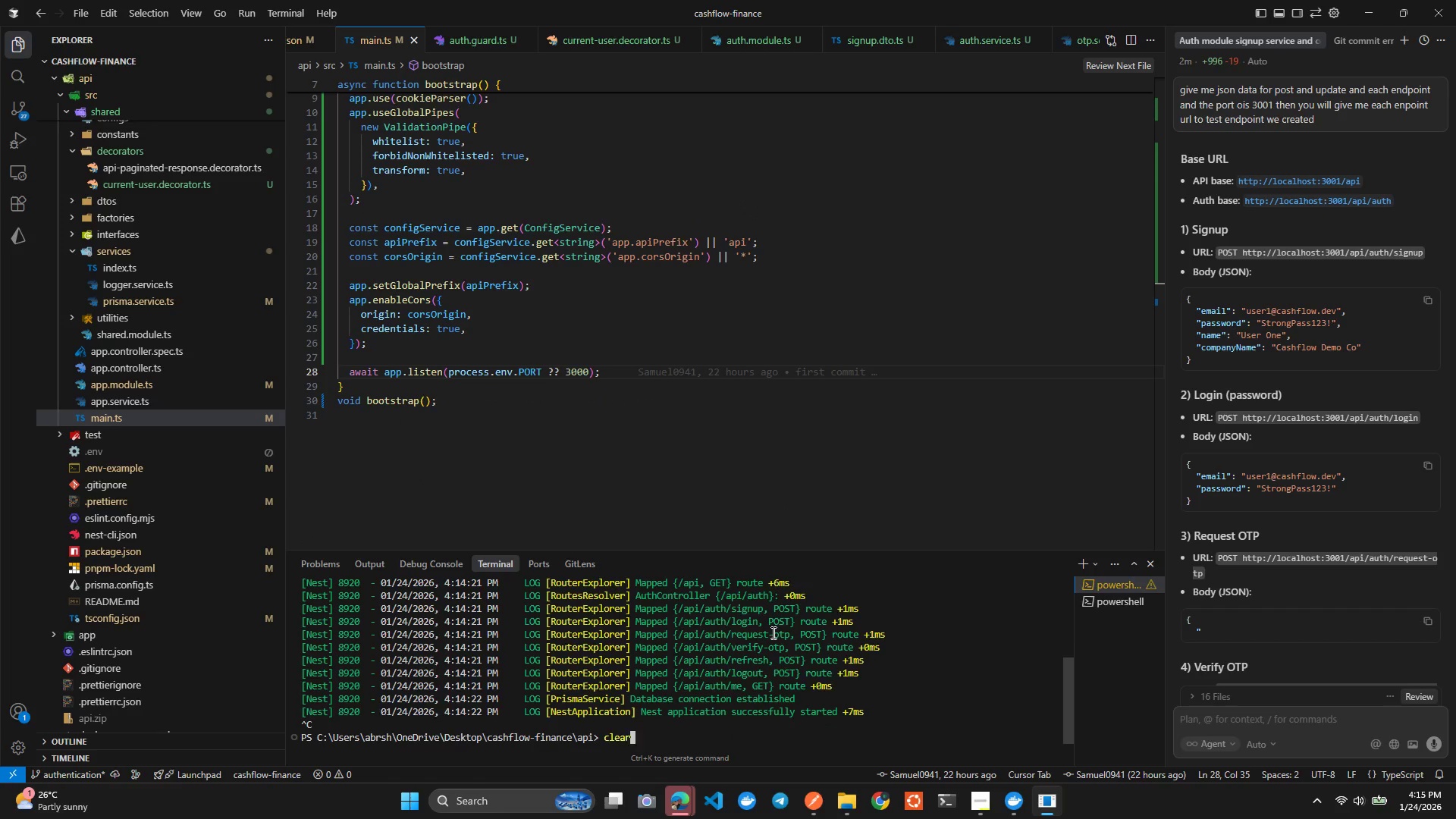 
key(Enter)
 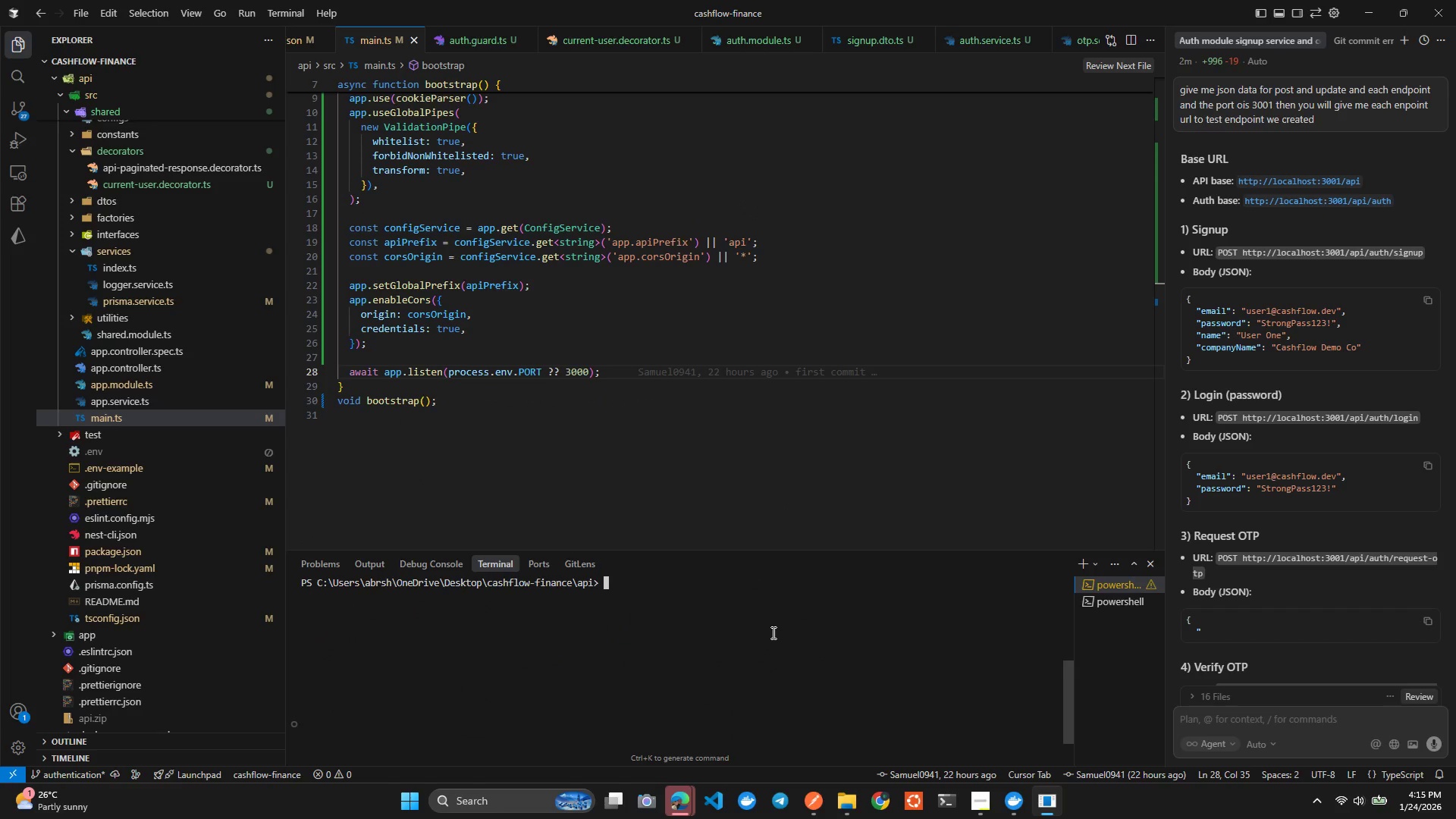 
key(Control+ControlLeft)
 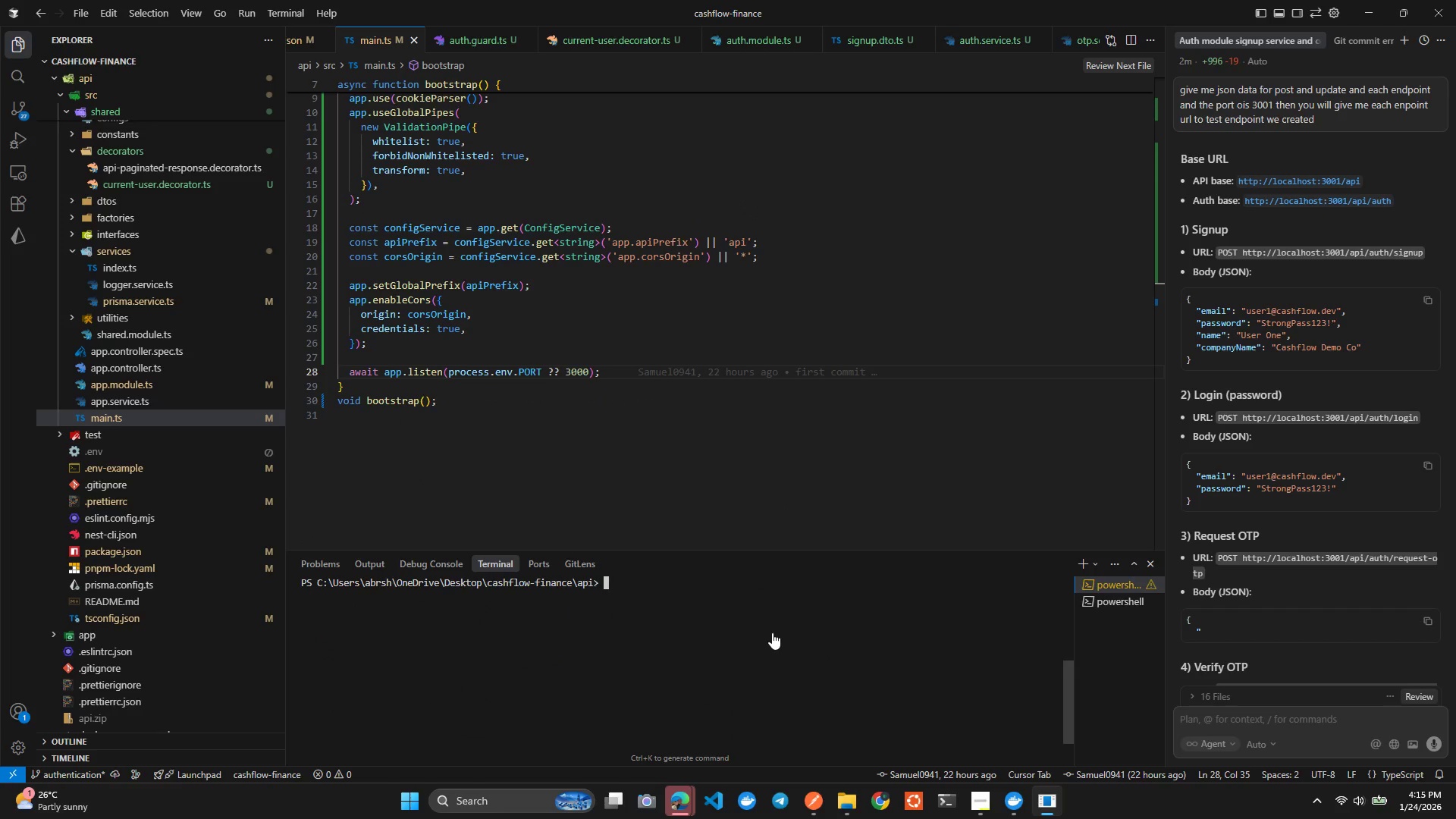 
key(Control+V)
 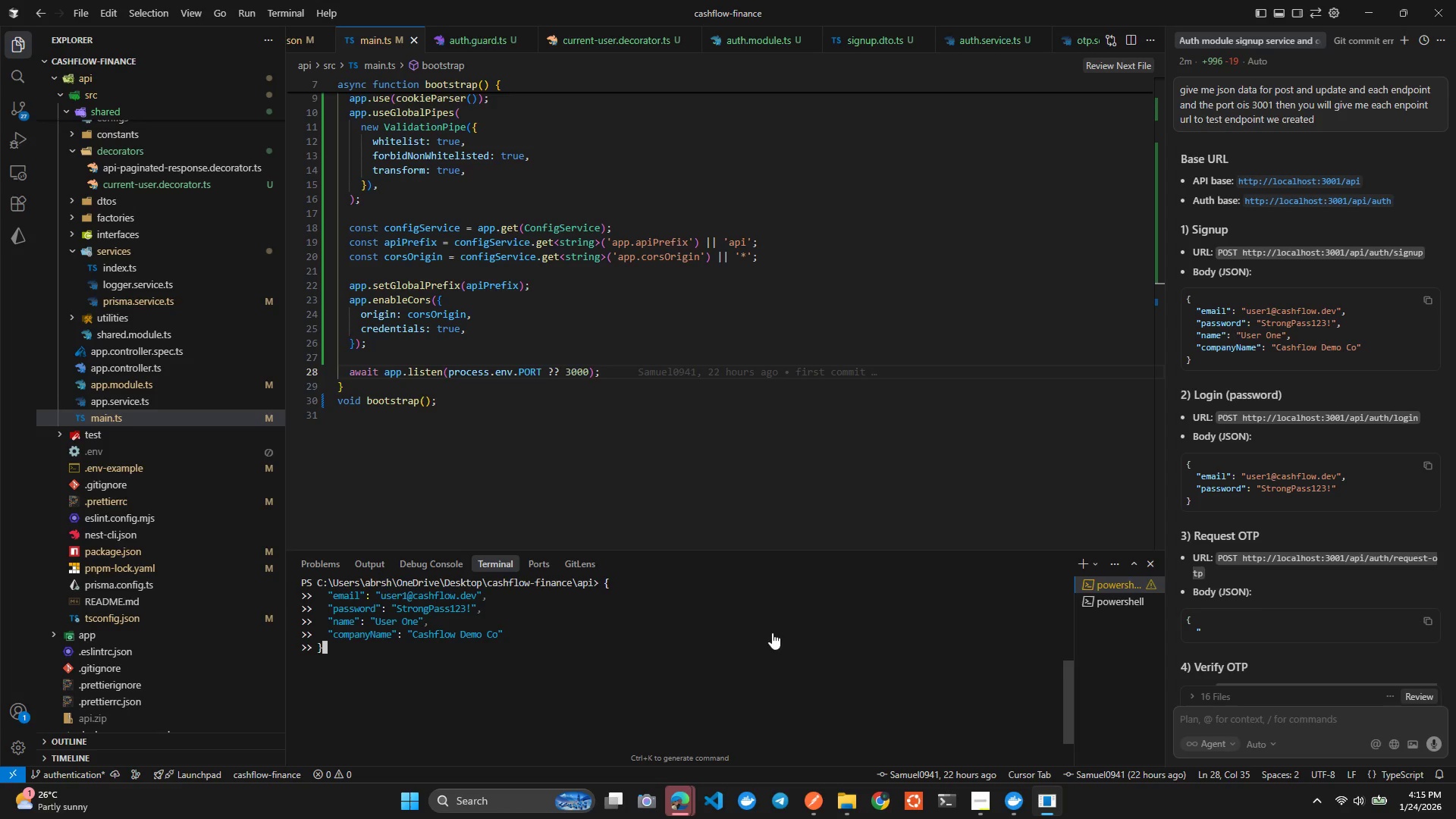 
key(Control+Z)
 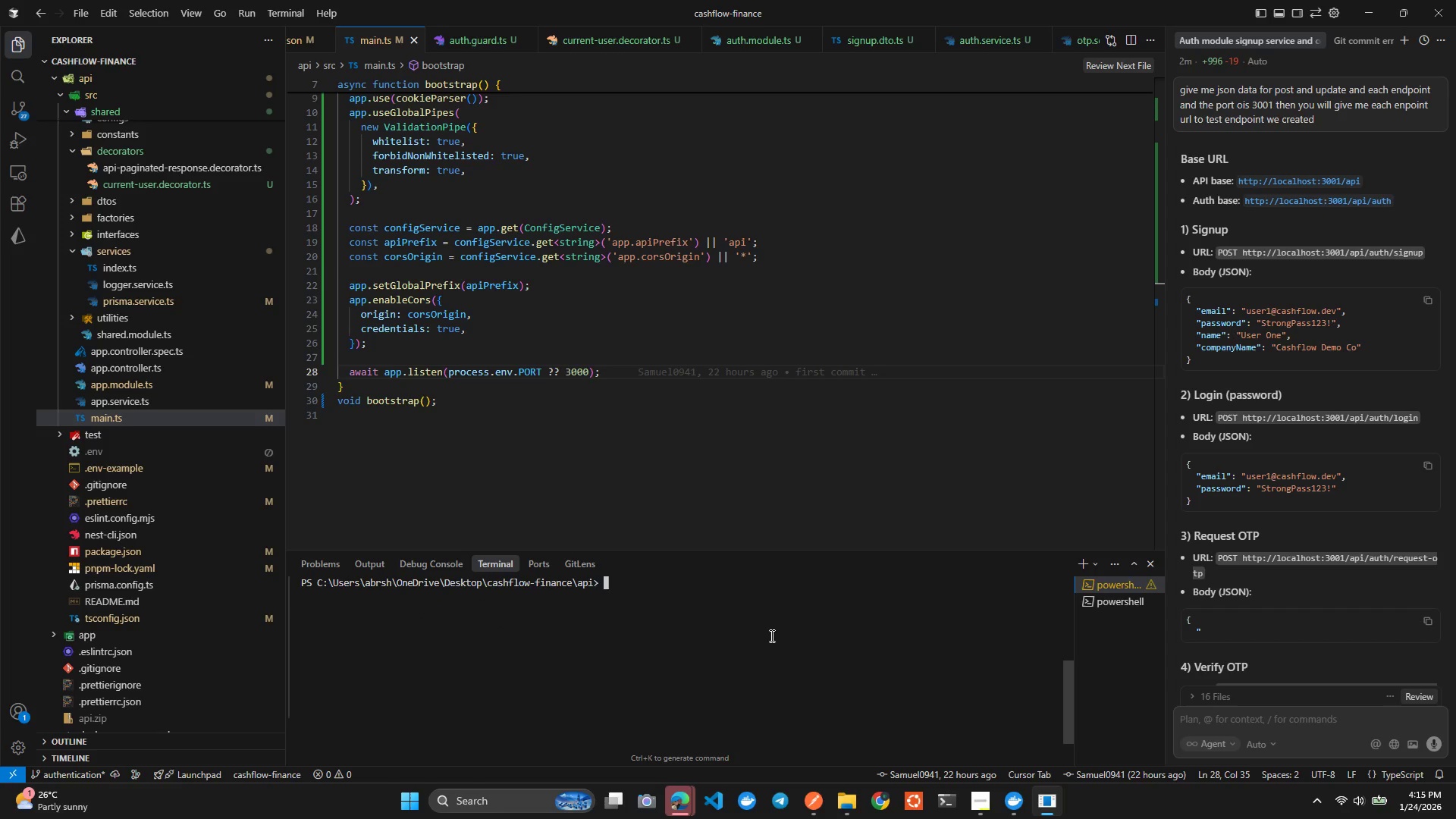 
key(ArrowUp)
 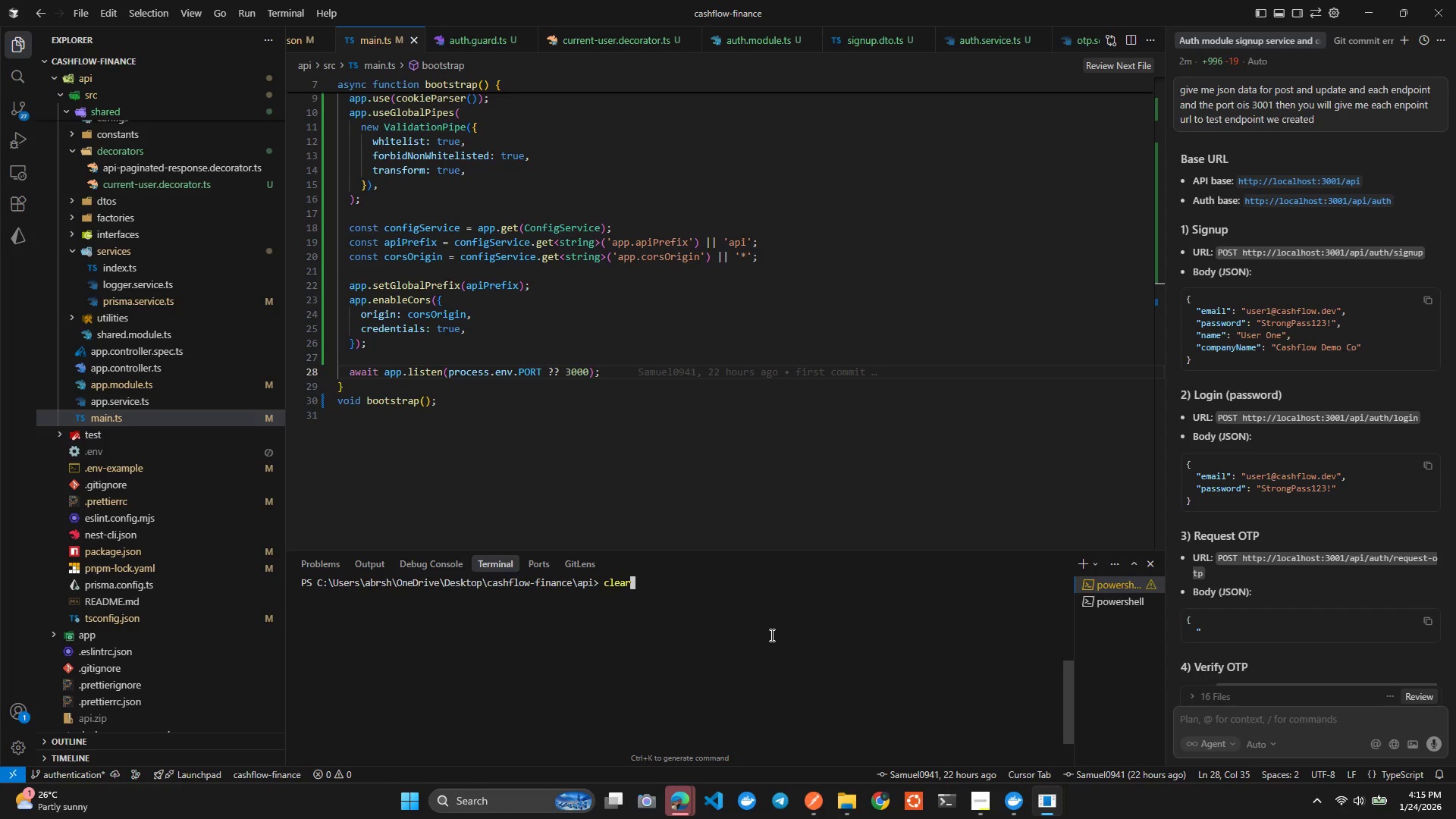 
key(ArrowUp)
 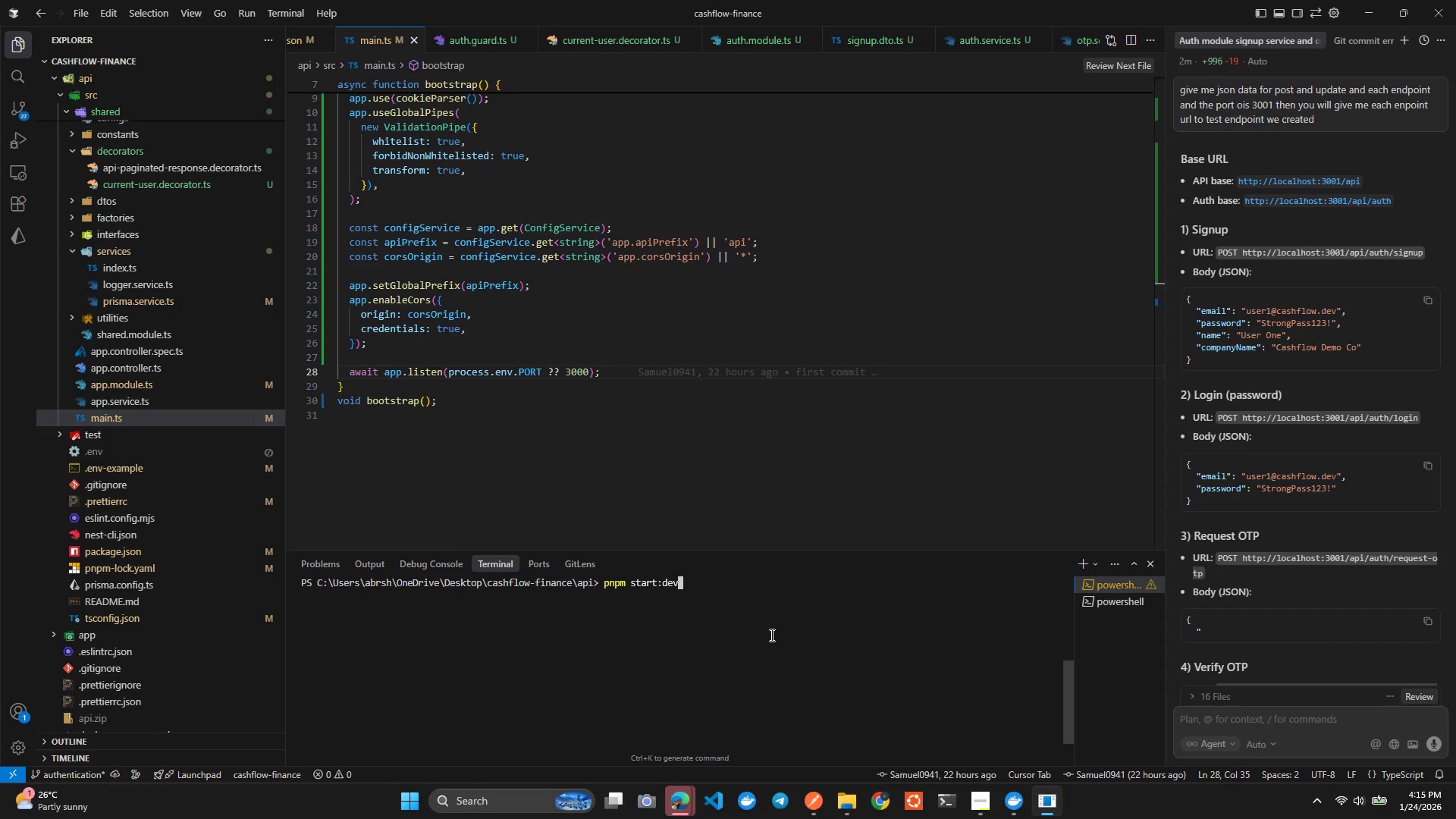 
key(Enter)
 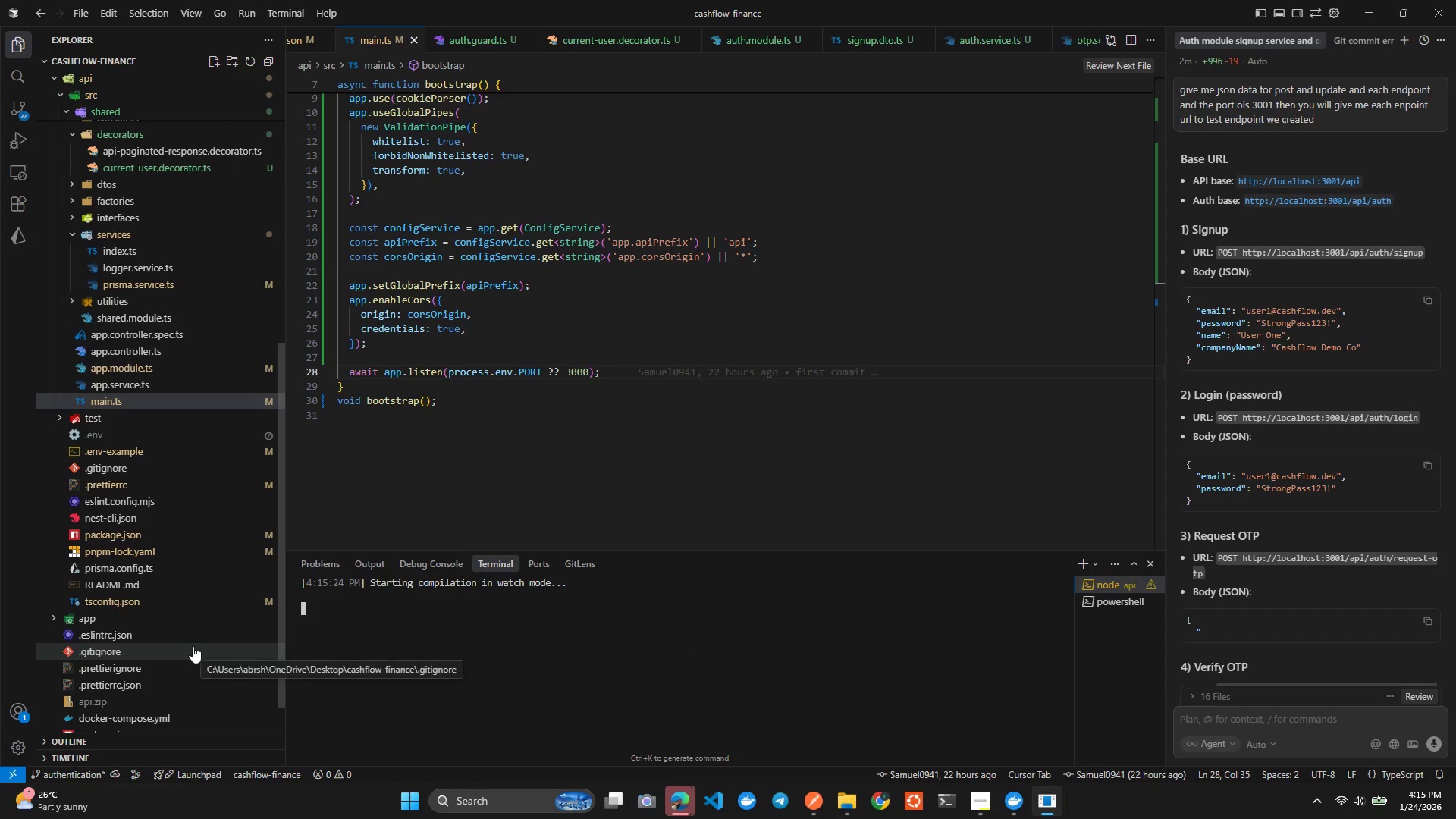 
wait(9.41)
 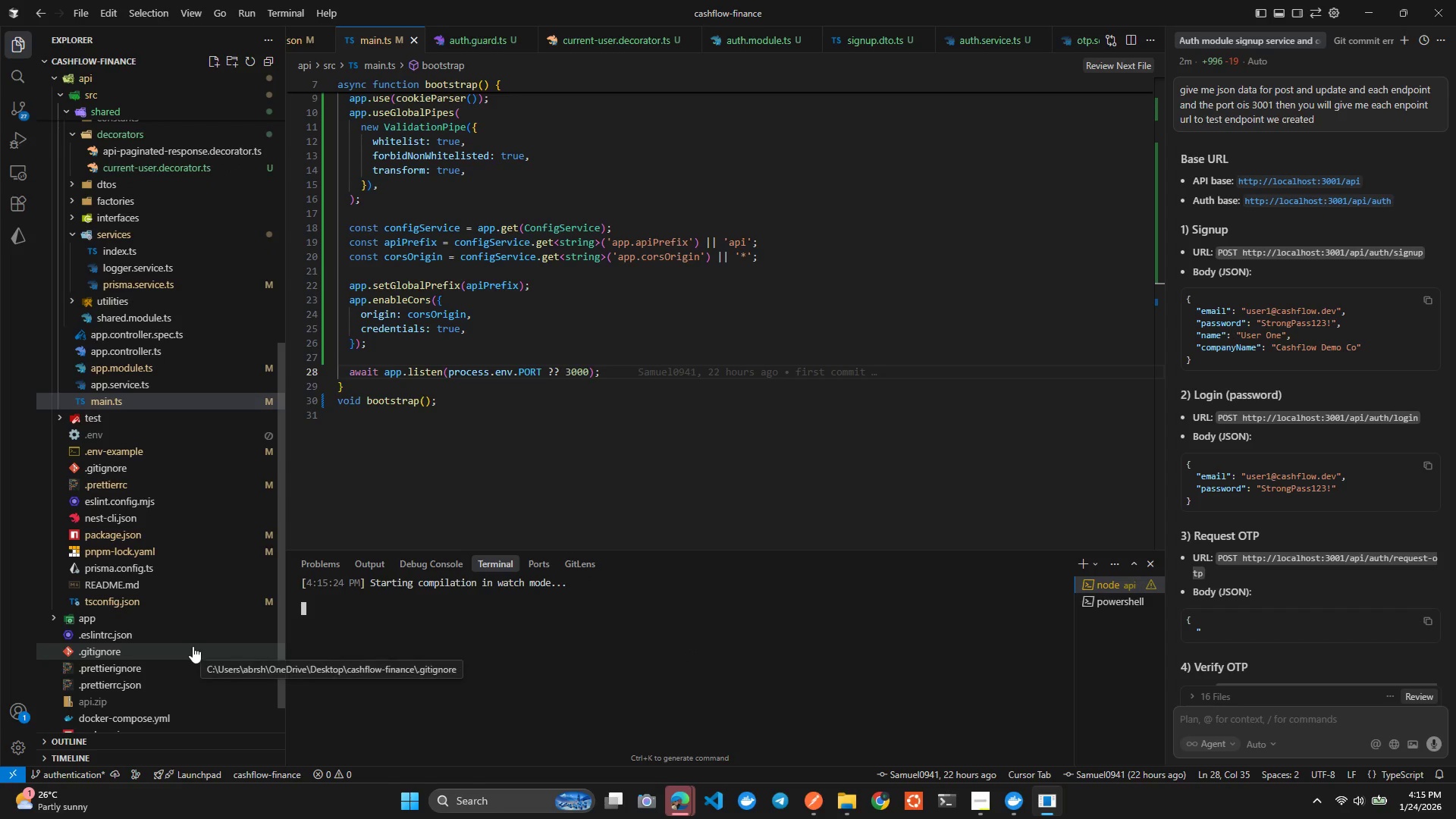 
left_click([740, 361])
 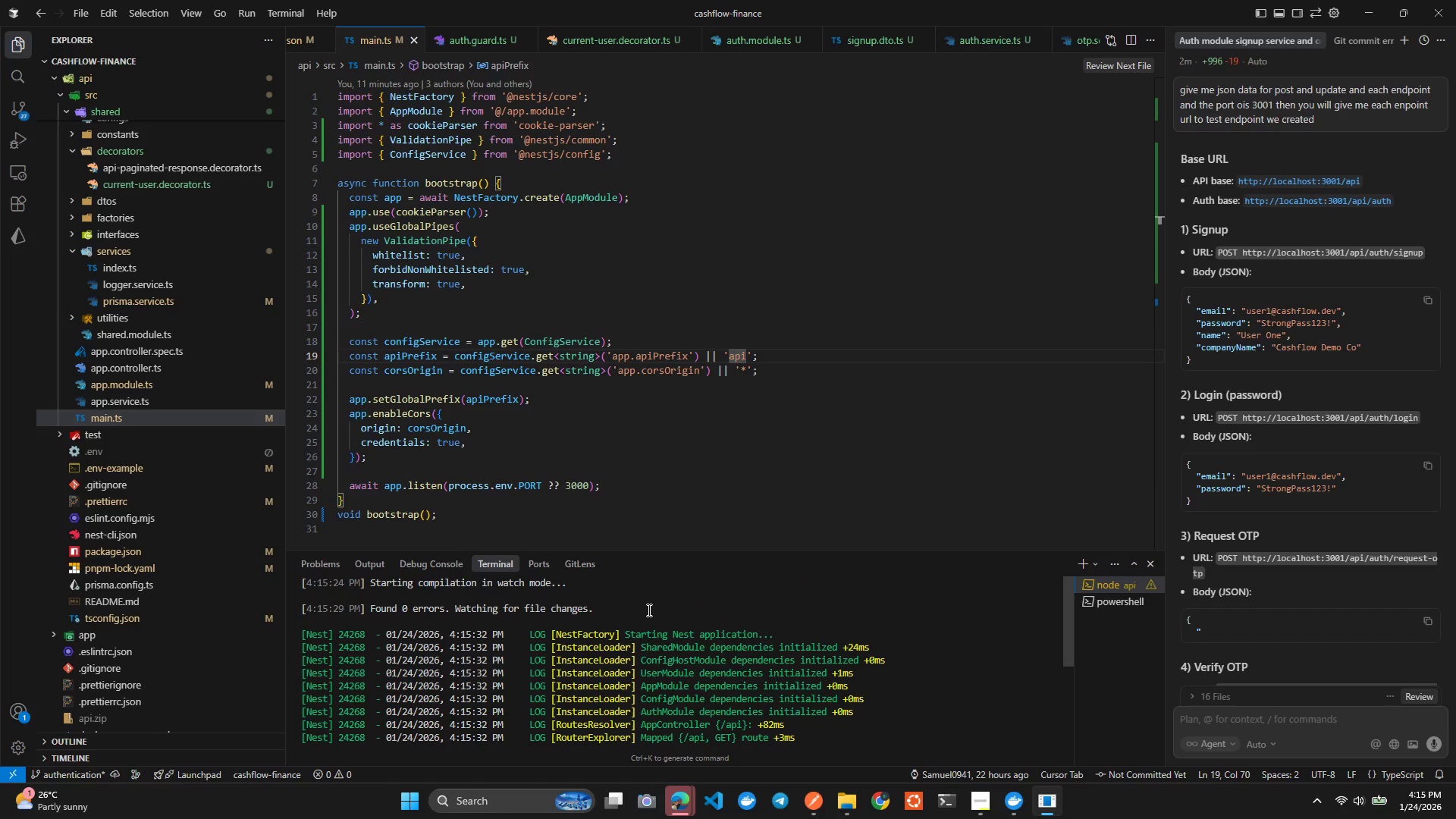 
key(Alt+Tab)
 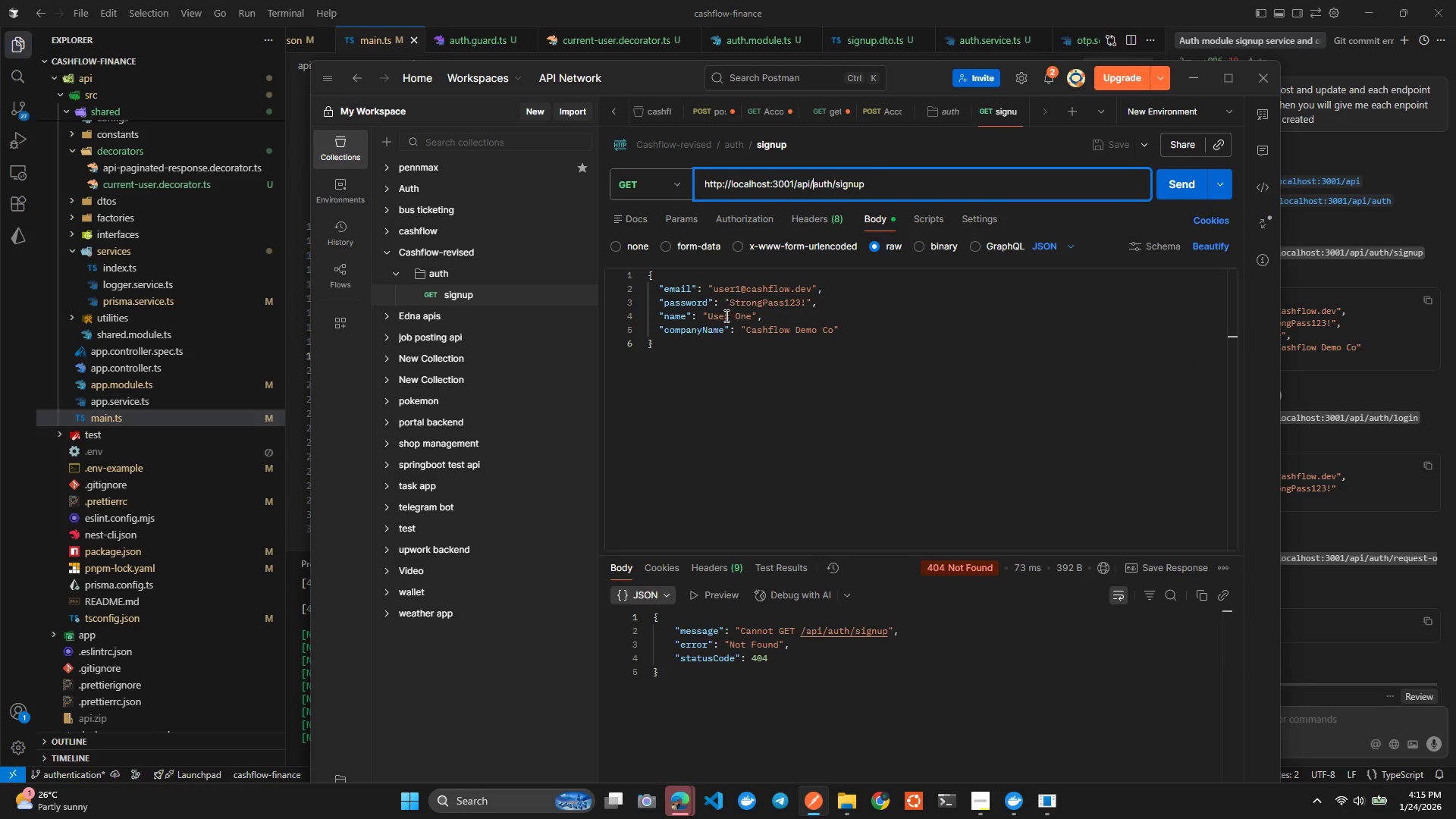 
key(Alt+AltLeft)
 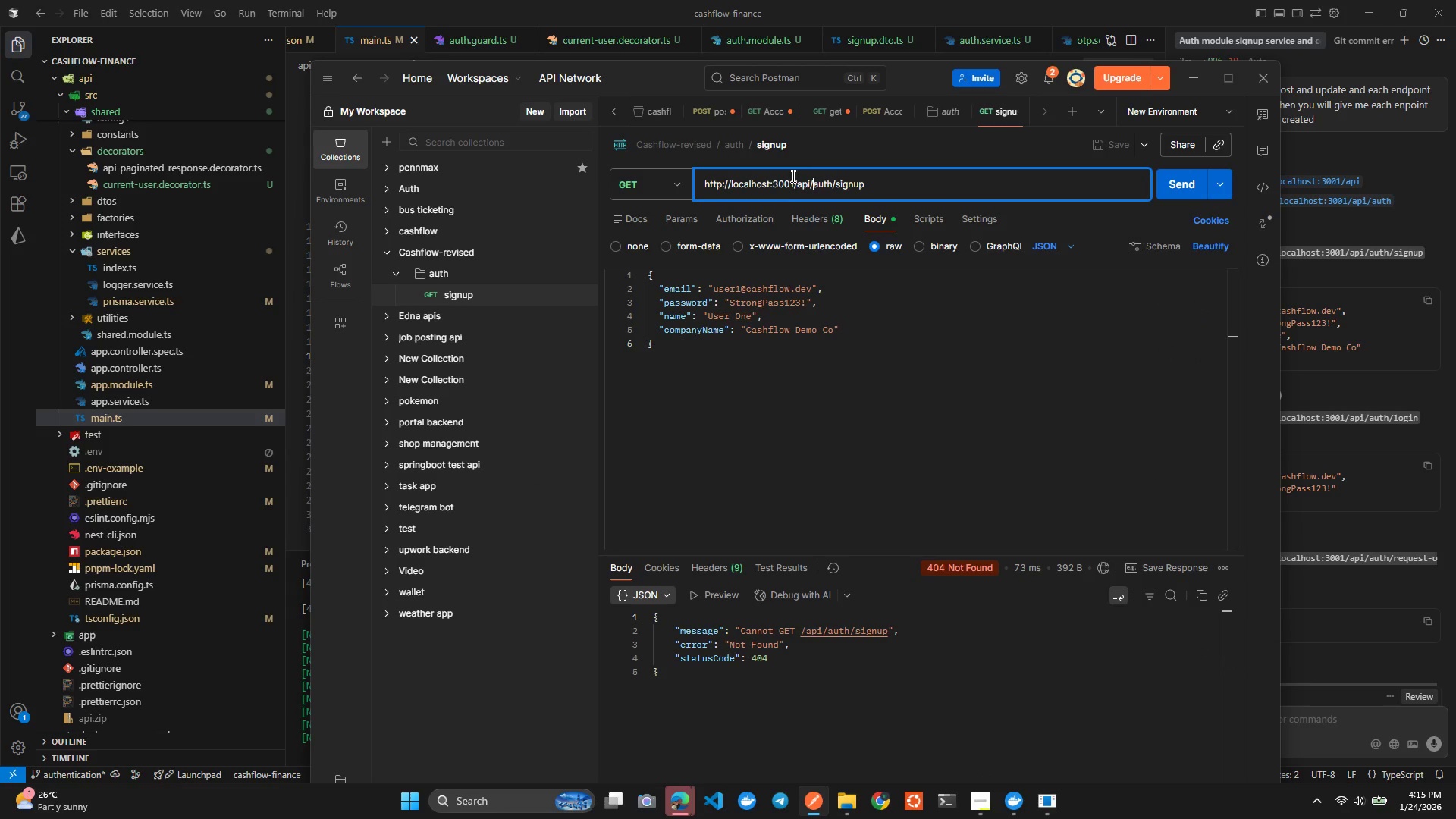 
left_click([764, 189])
 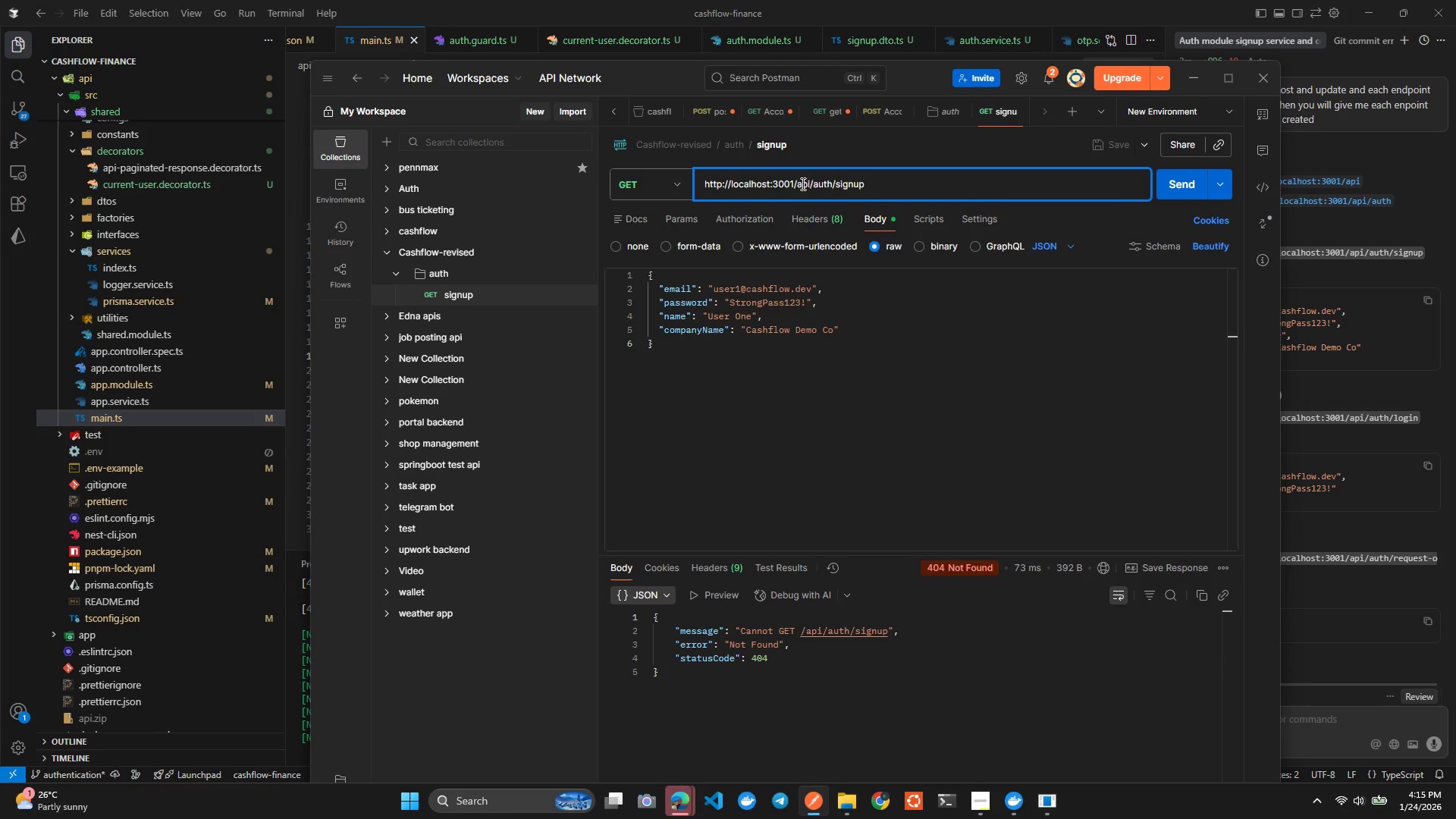 
left_click([802, 182])
 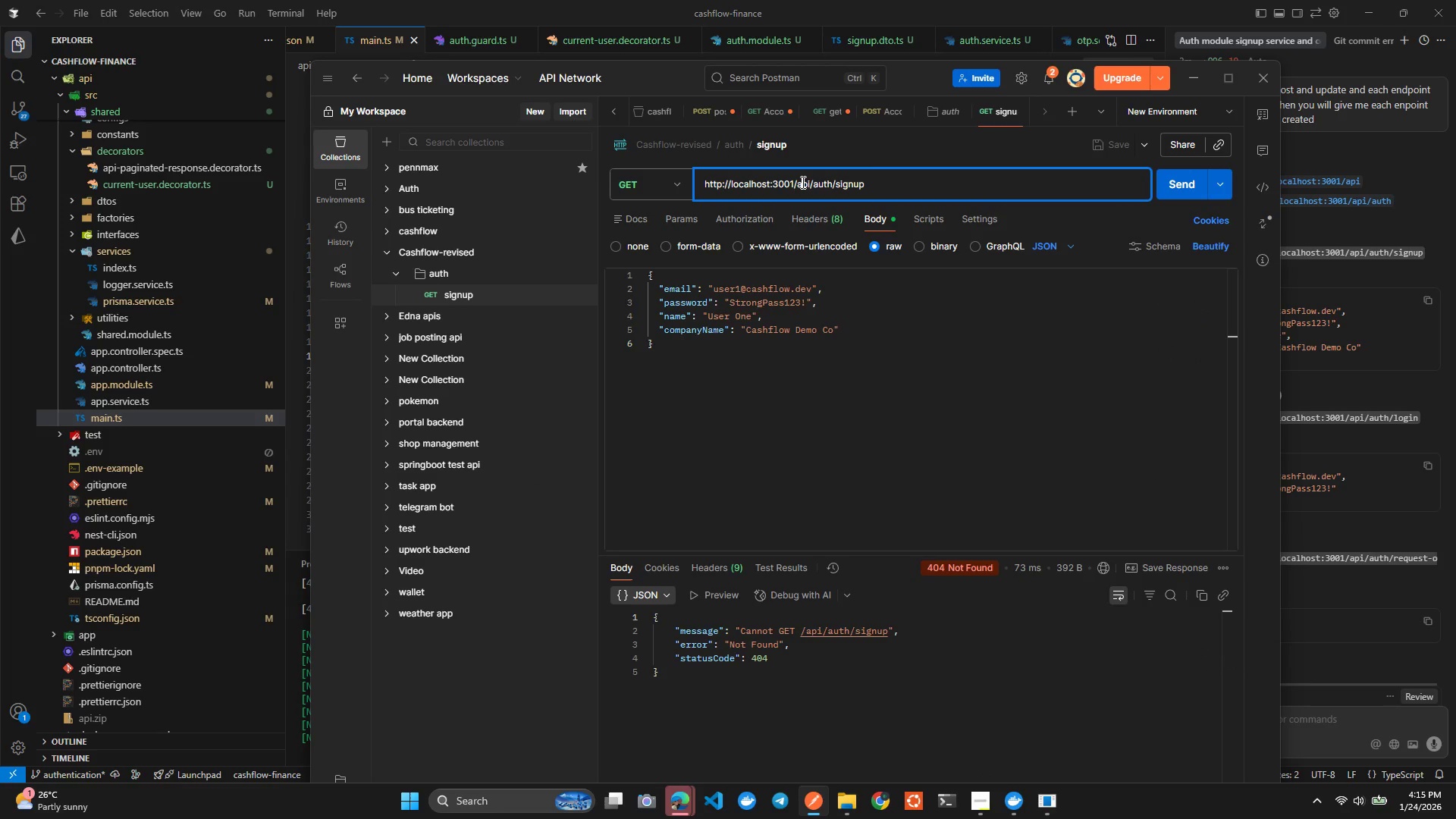 
key(ArrowLeft)
 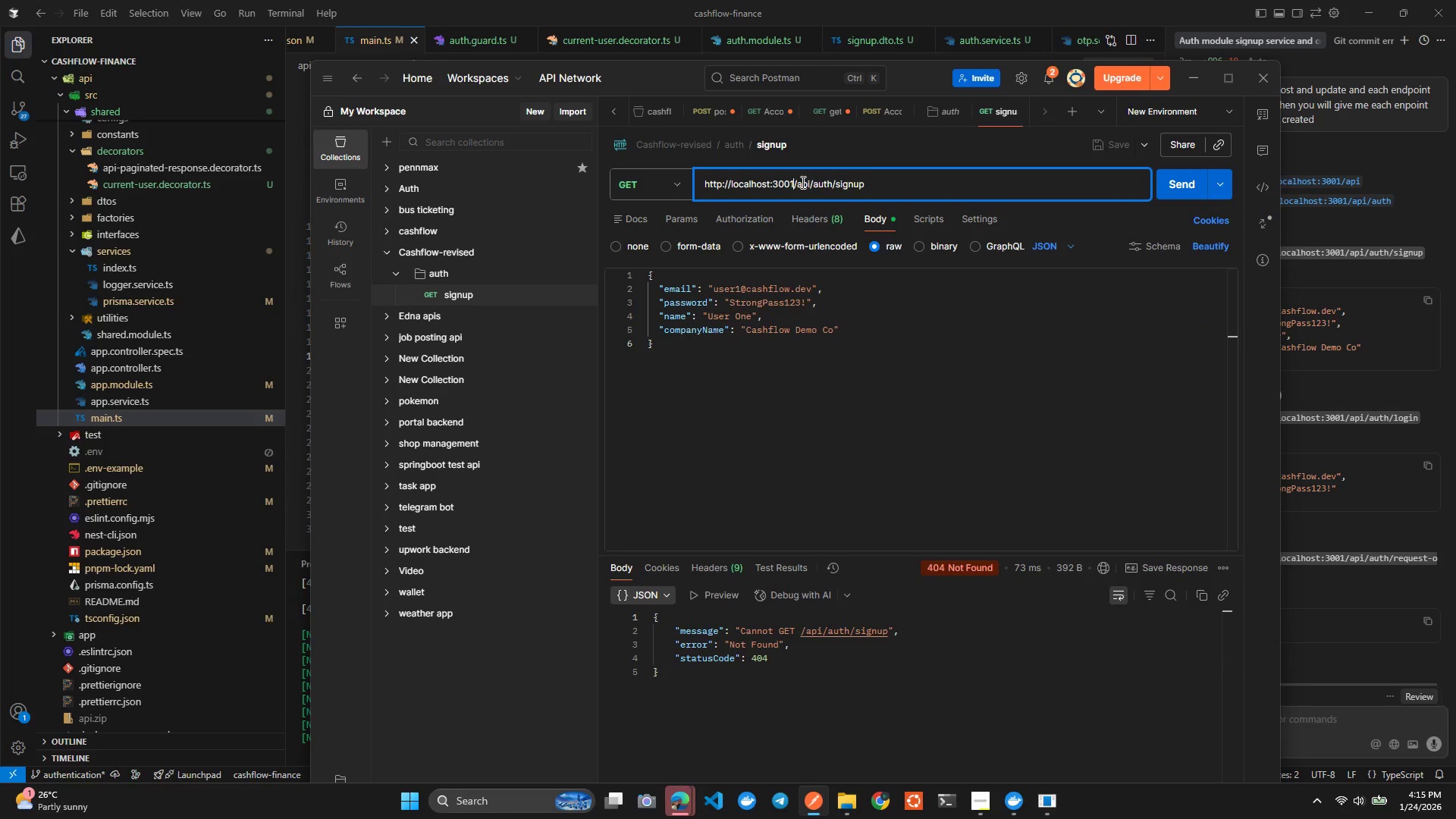 
key(ArrowLeft)
 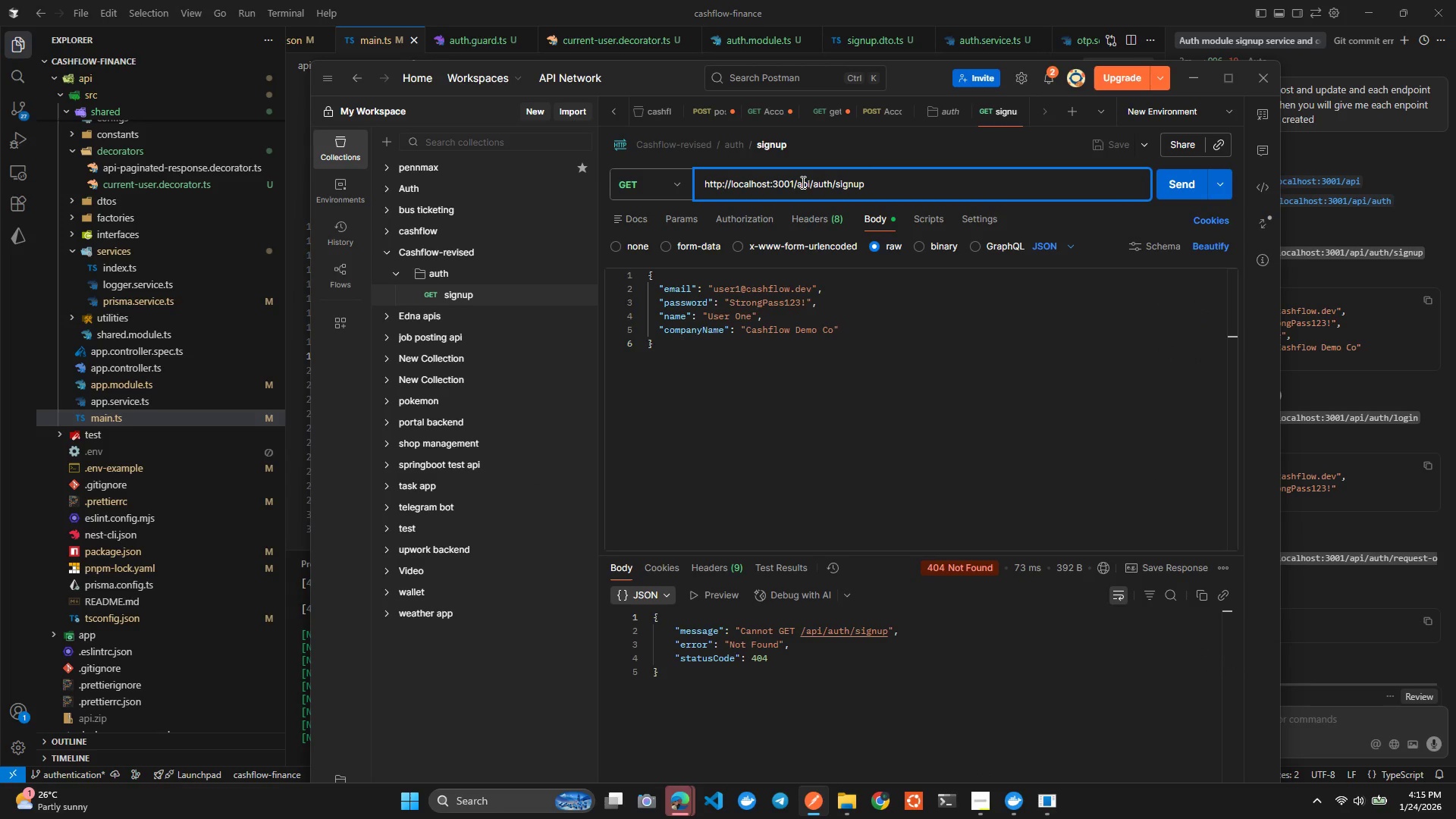 
key(Backspace)
 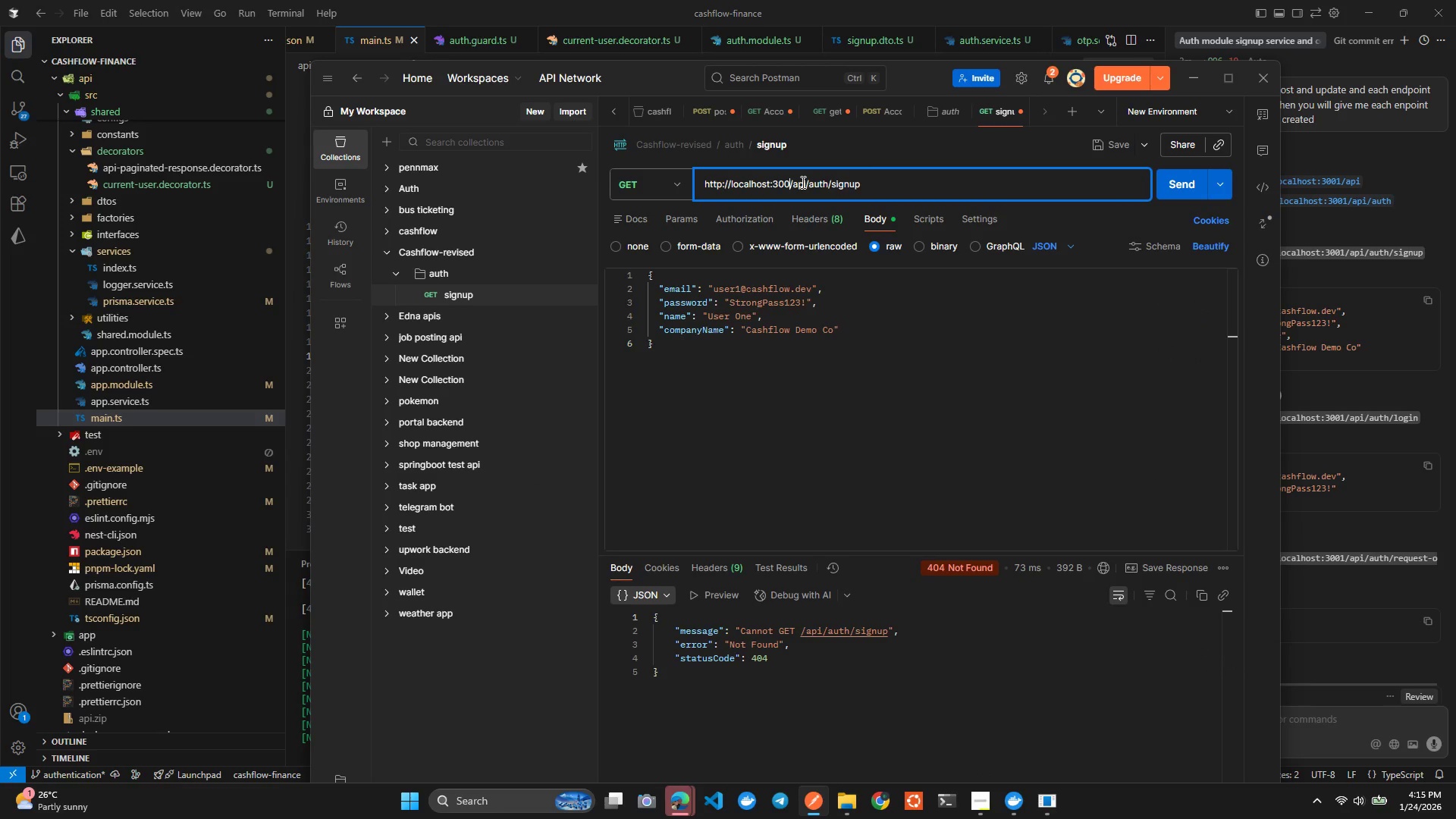 
key(0)
 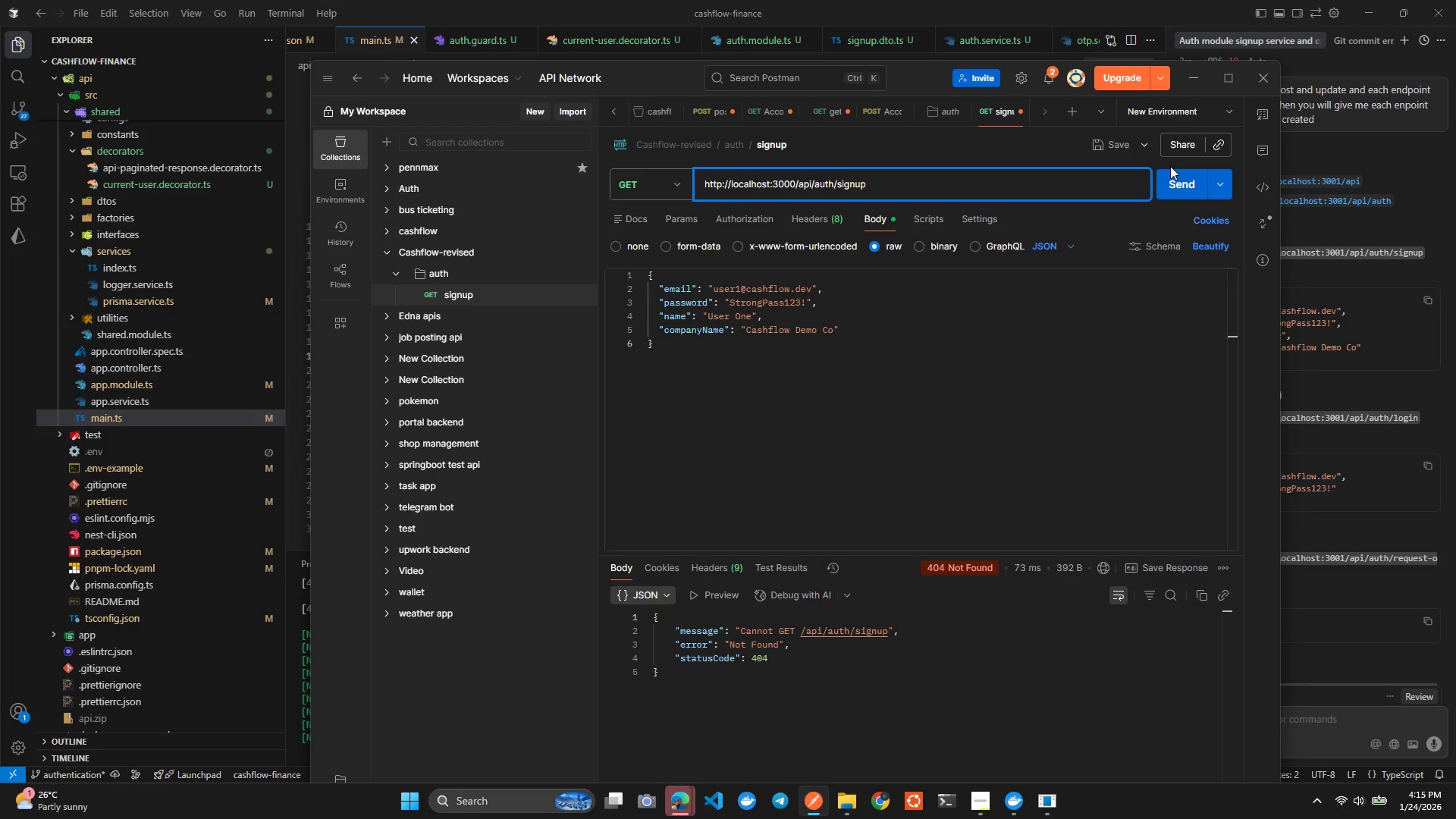 
left_click([1178, 172])
 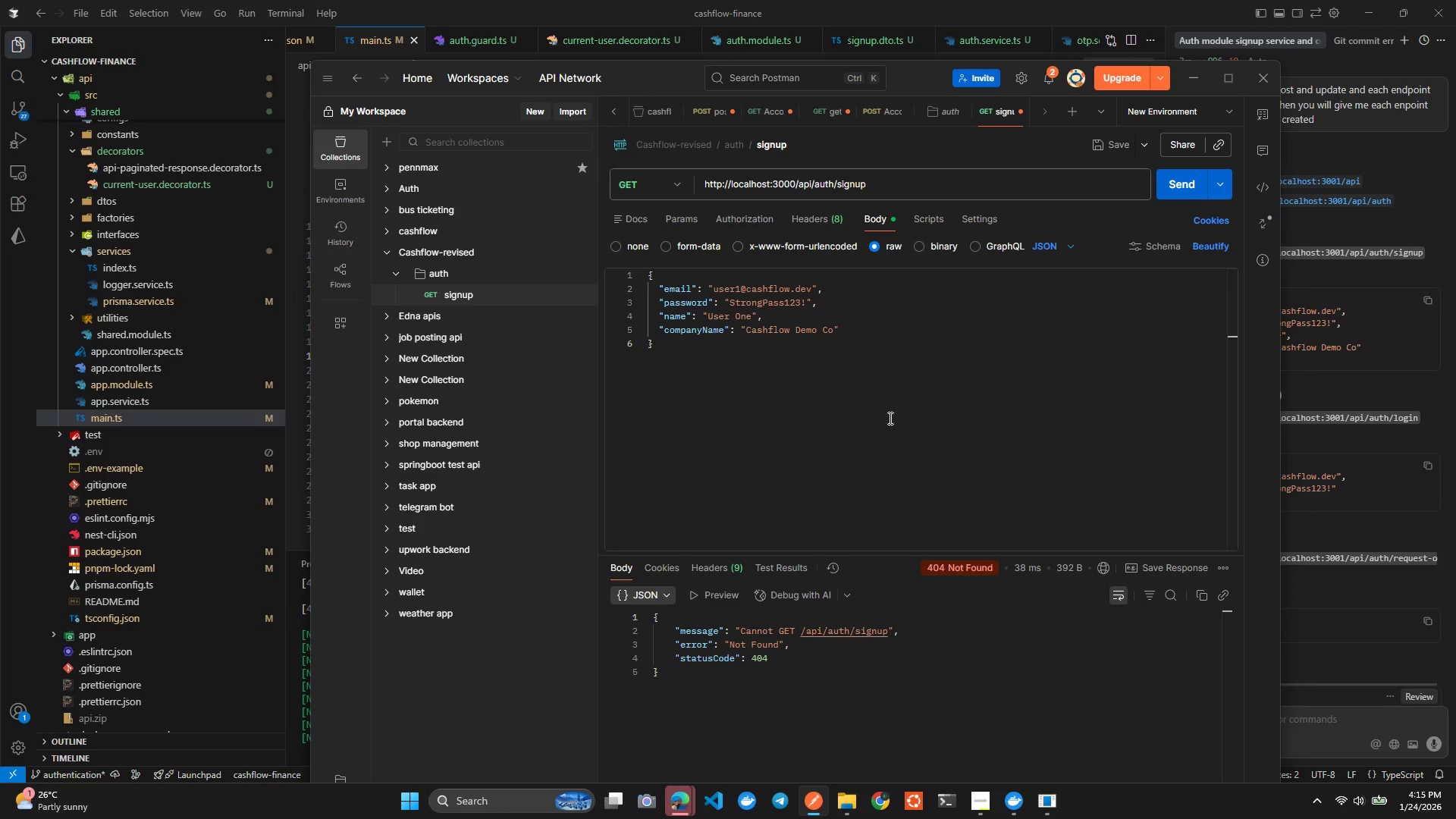 
left_click_drag(start_coordinate=[795, 182], to_coordinate=[1014, 324])
 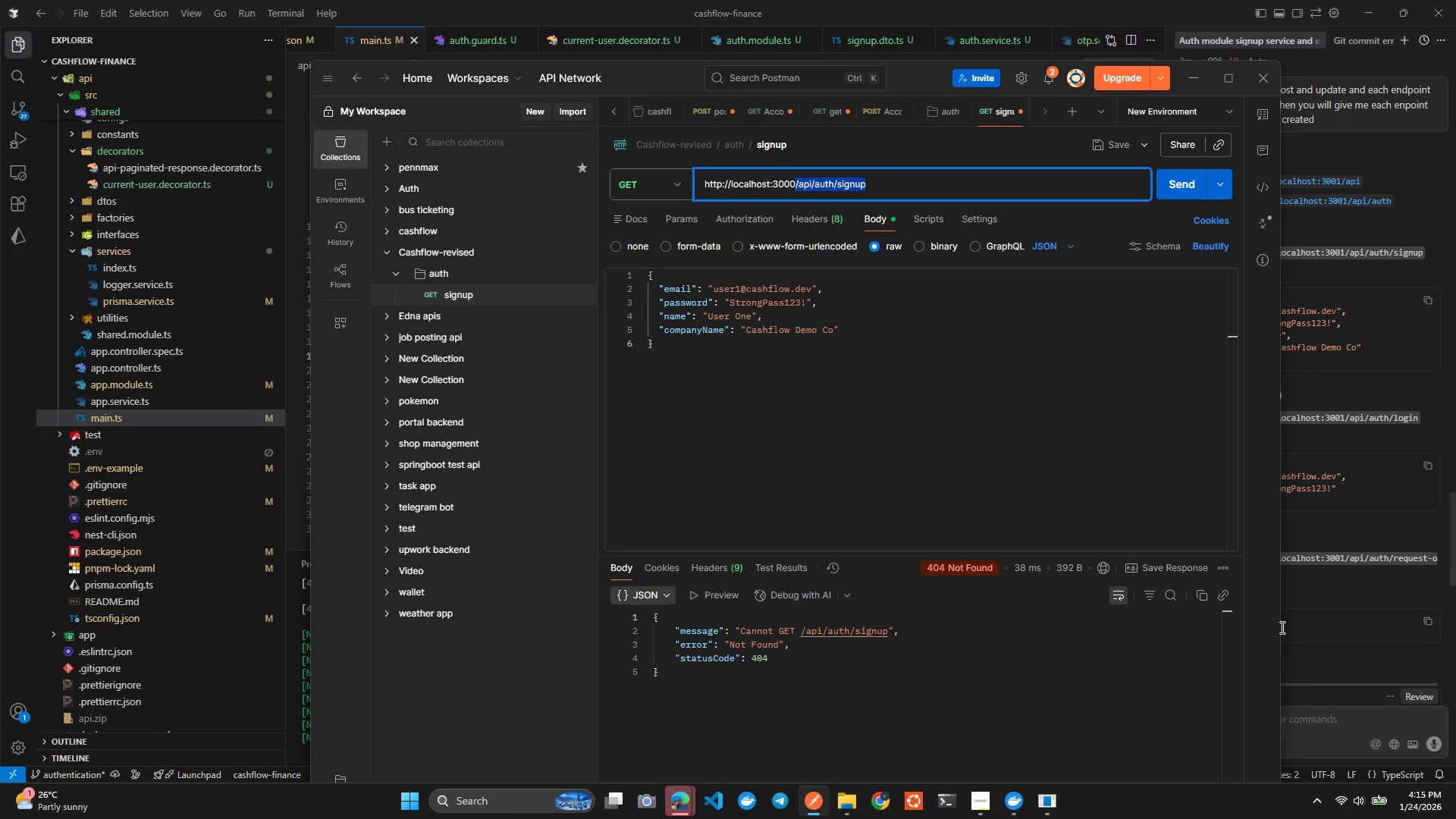 
key(Backspace)
 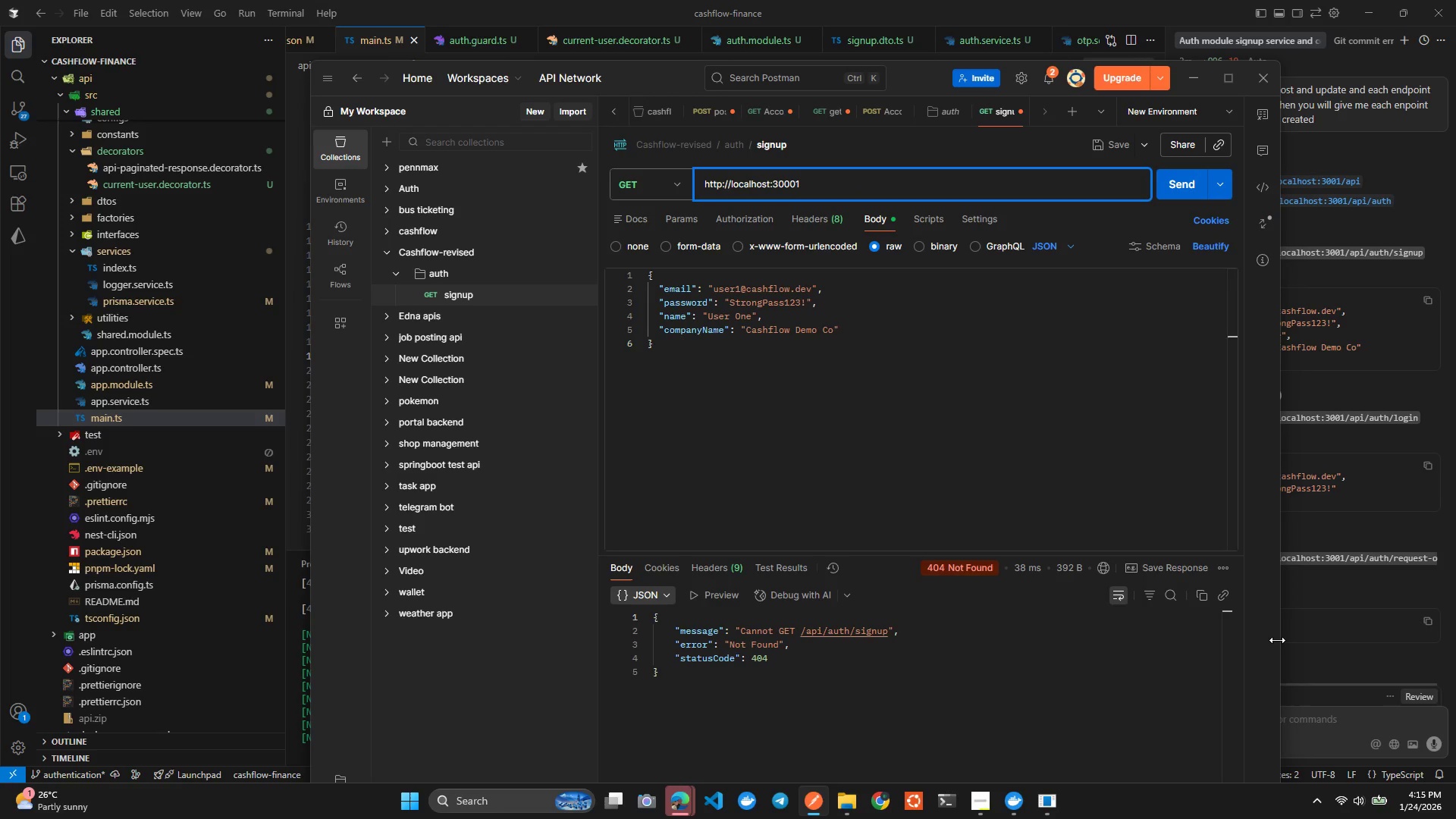 
key(1)
 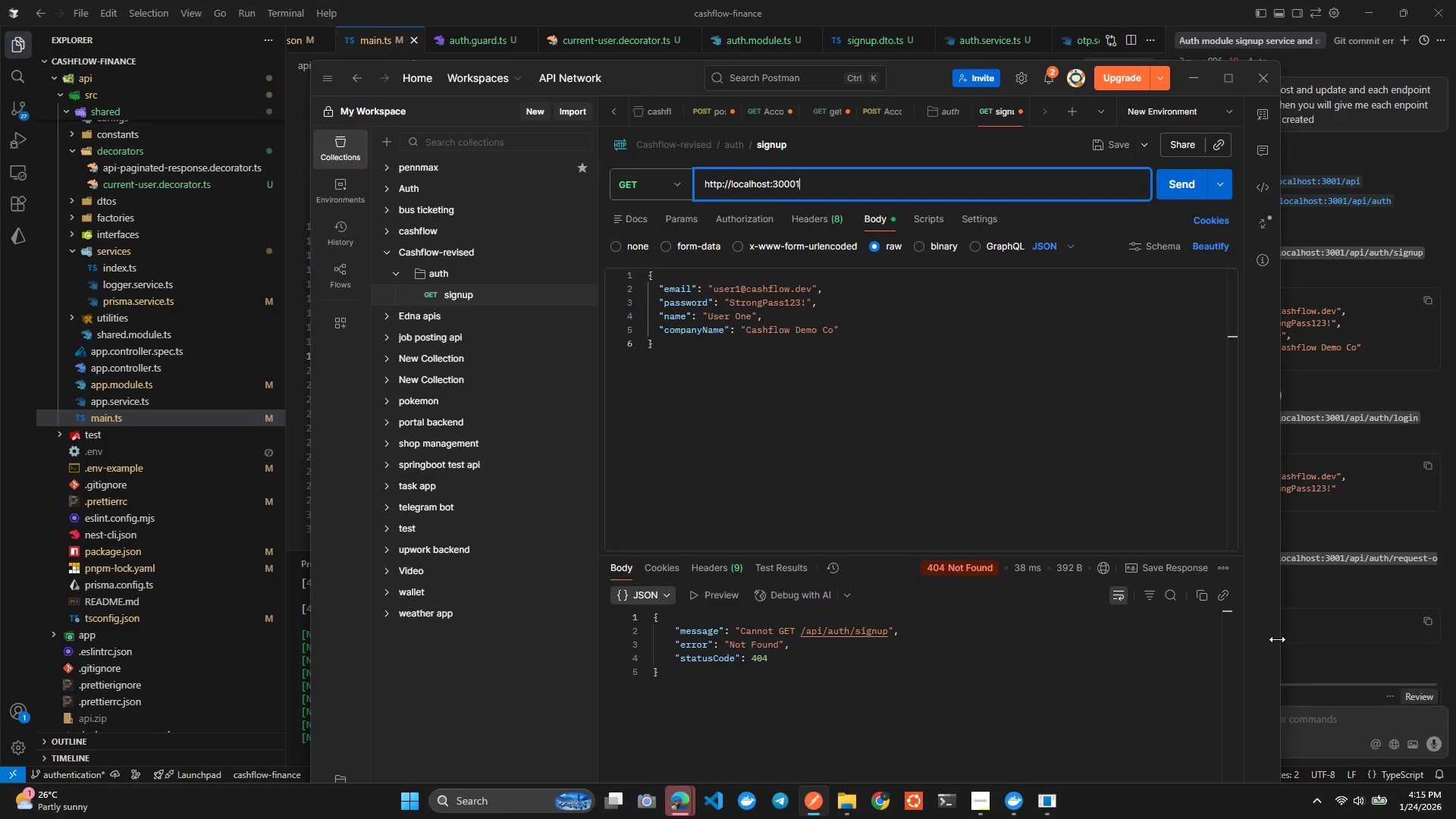 
key(Control+ControlLeft)
 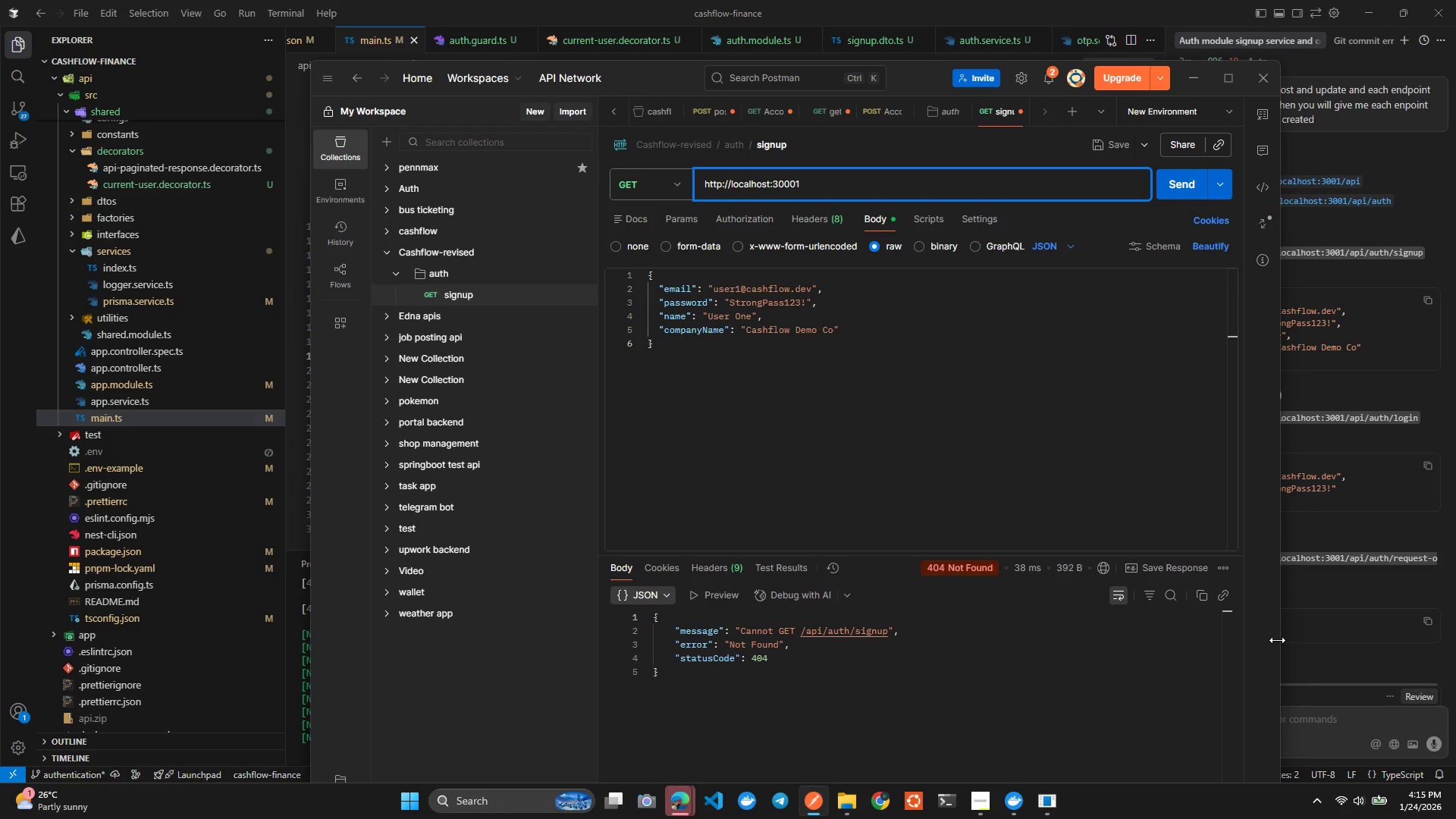 
key(Control+ControlLeft)
 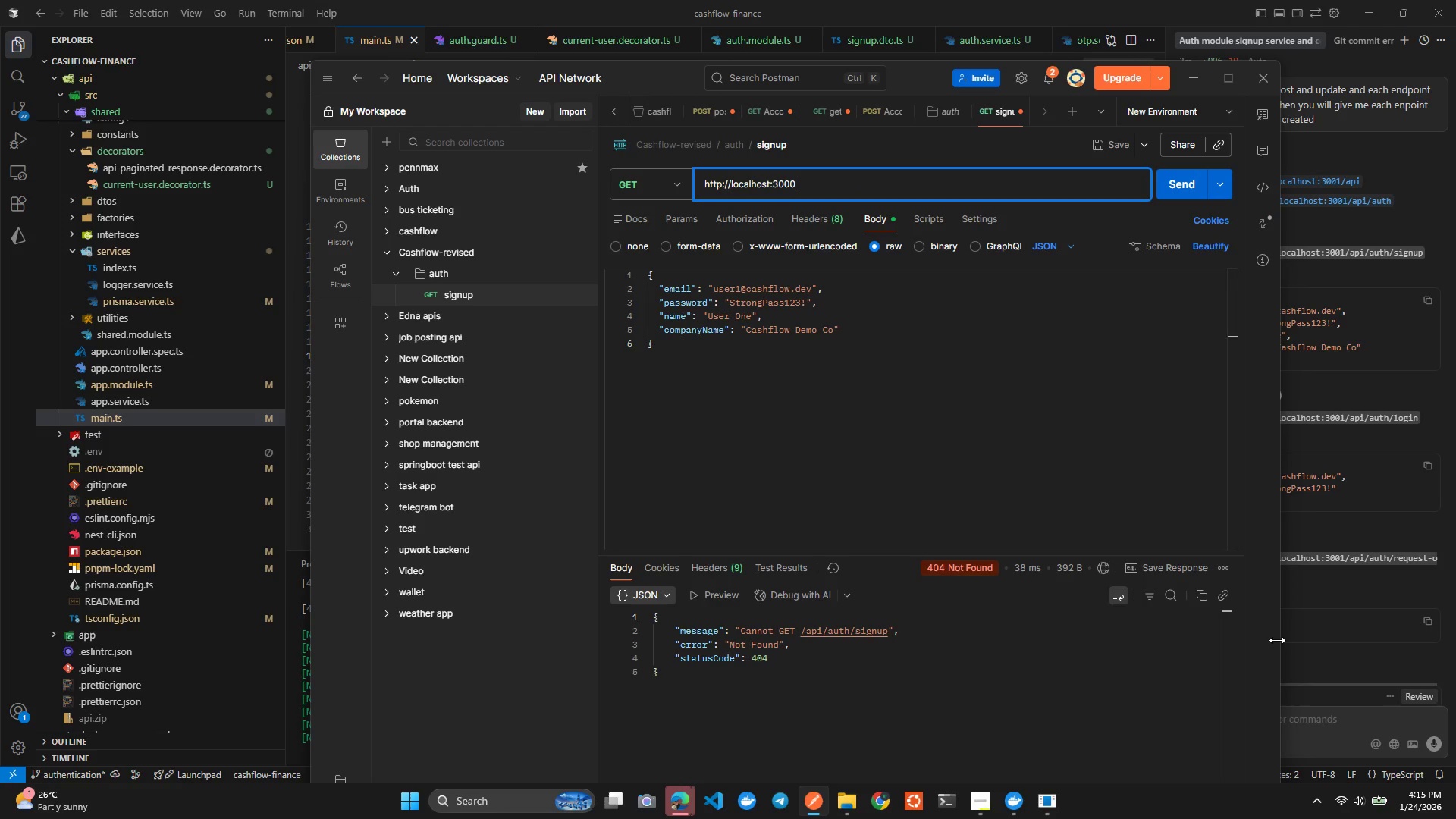 
key(Control+Z)
 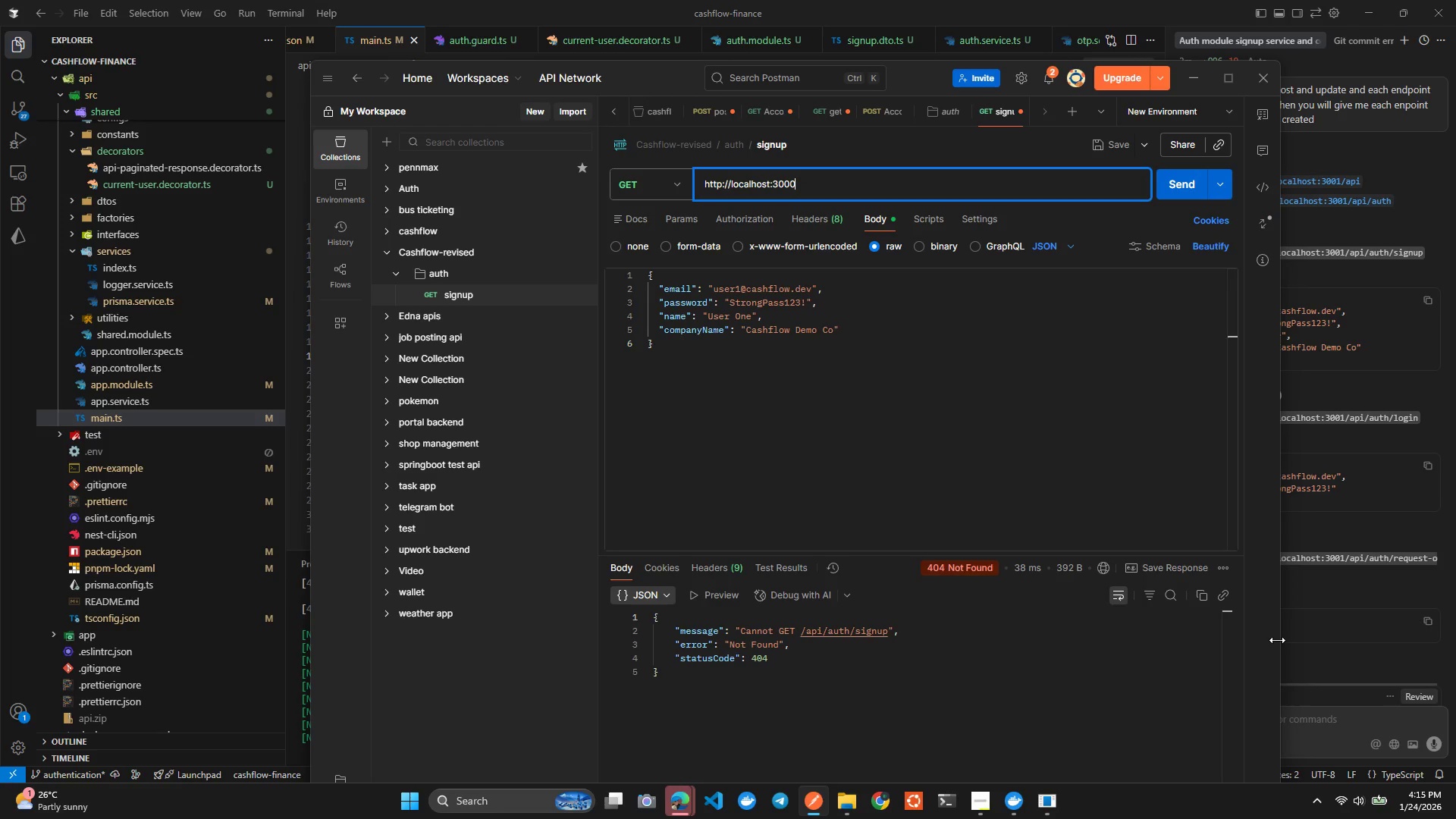 
key(Control+ControlLeft)
 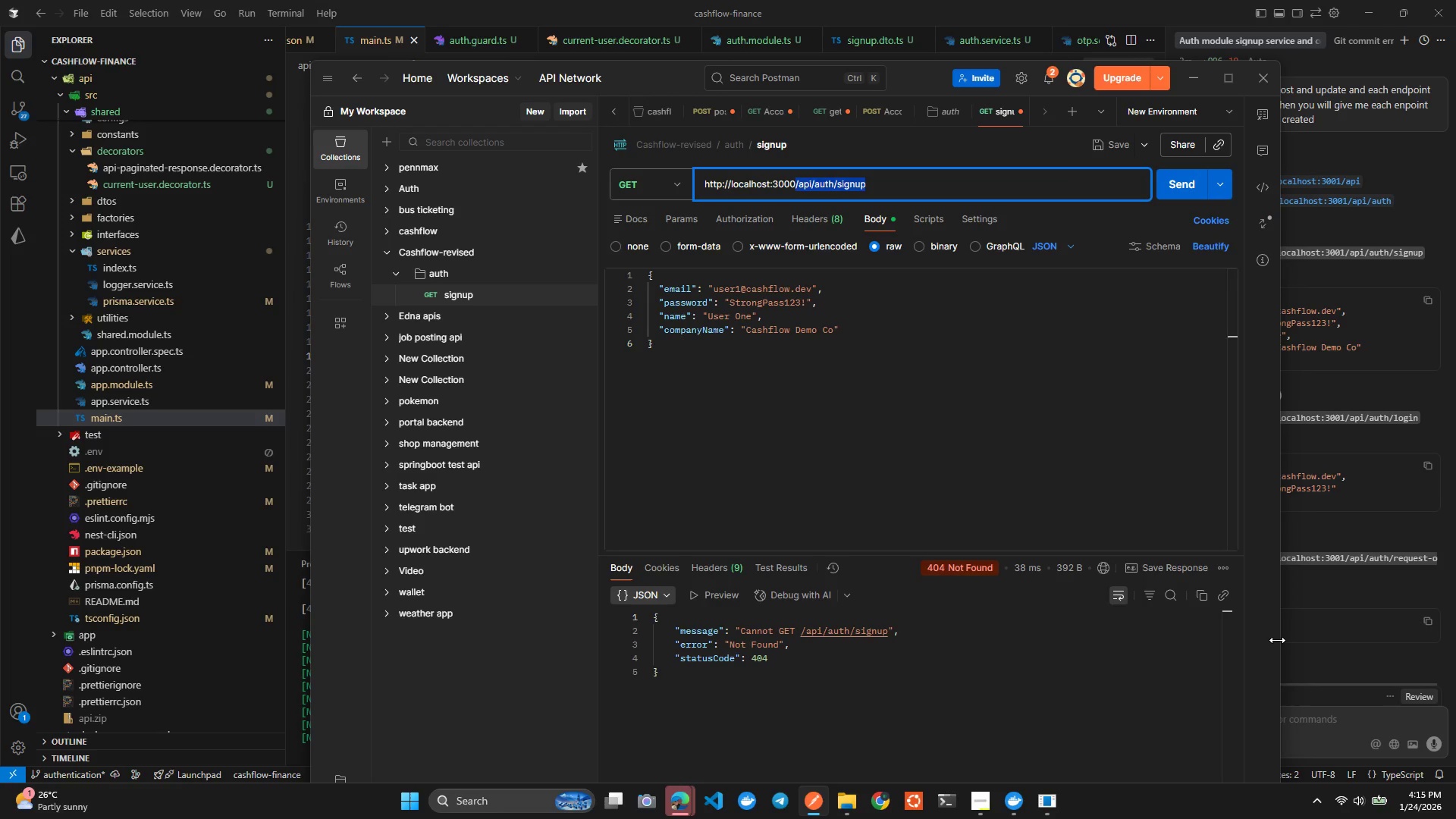 
key(Control+Z)
 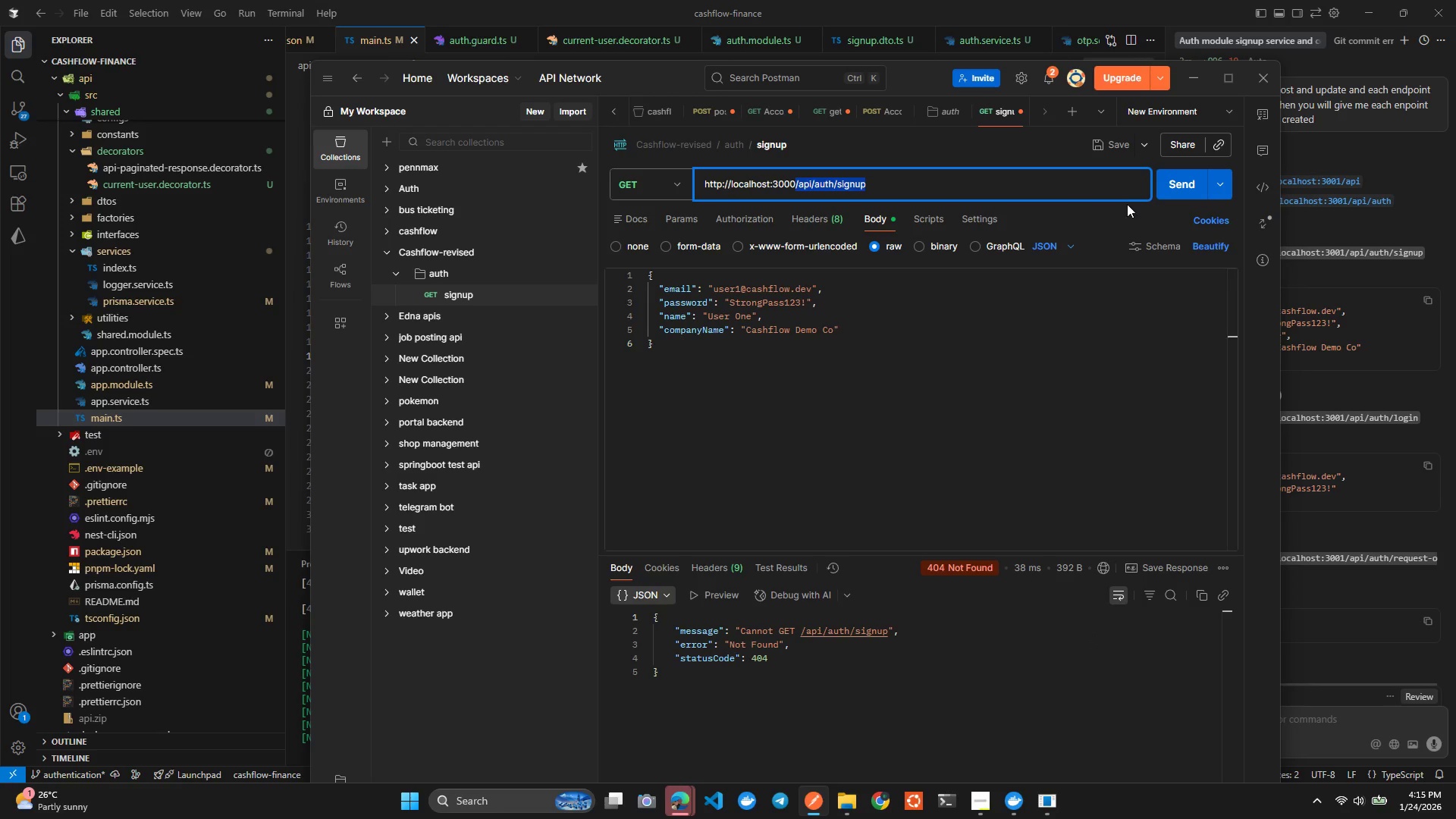 
key(Control+Z)
 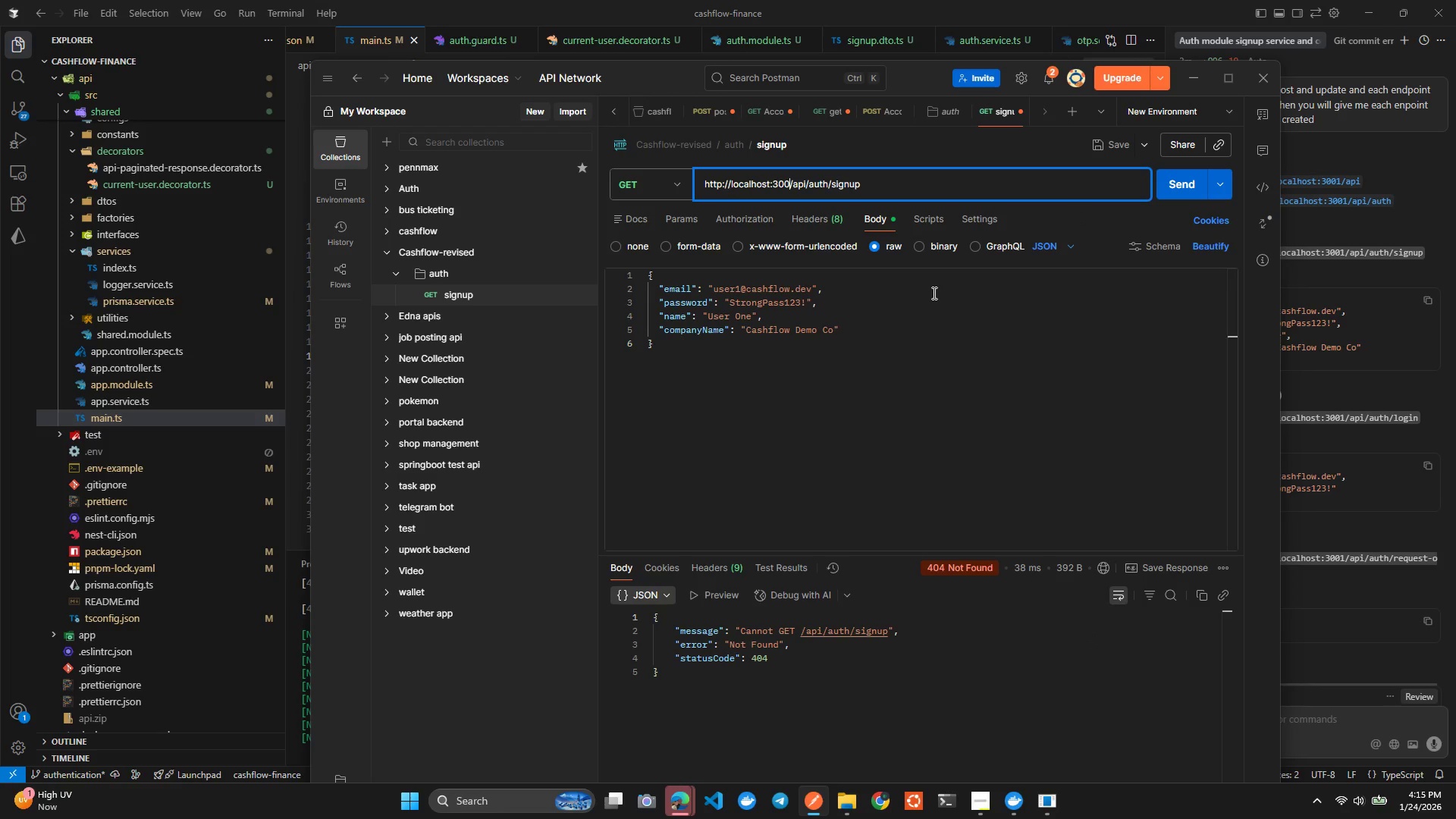 
key(Control+ControlLeft)
 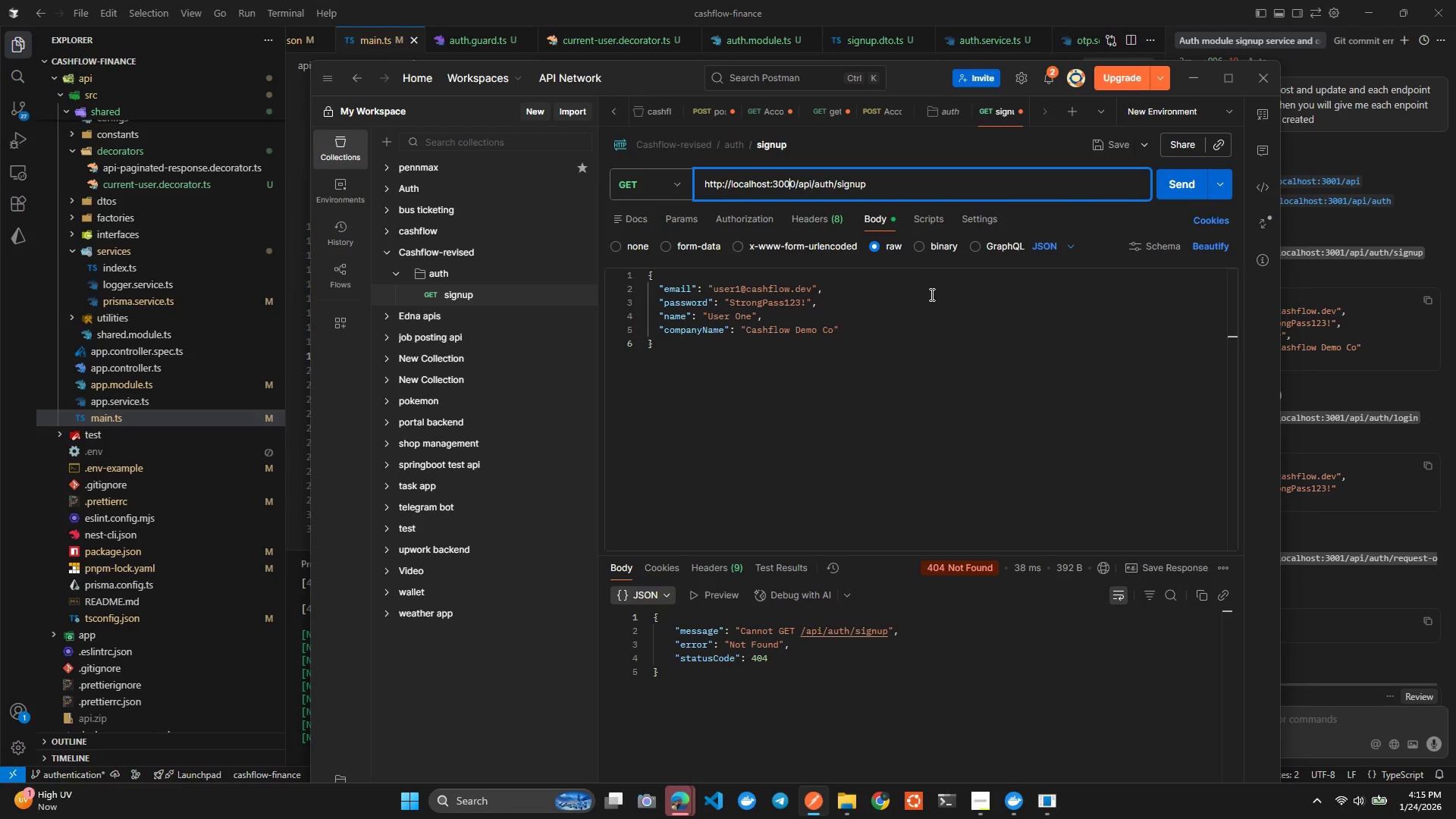 
key(Control+Z)
 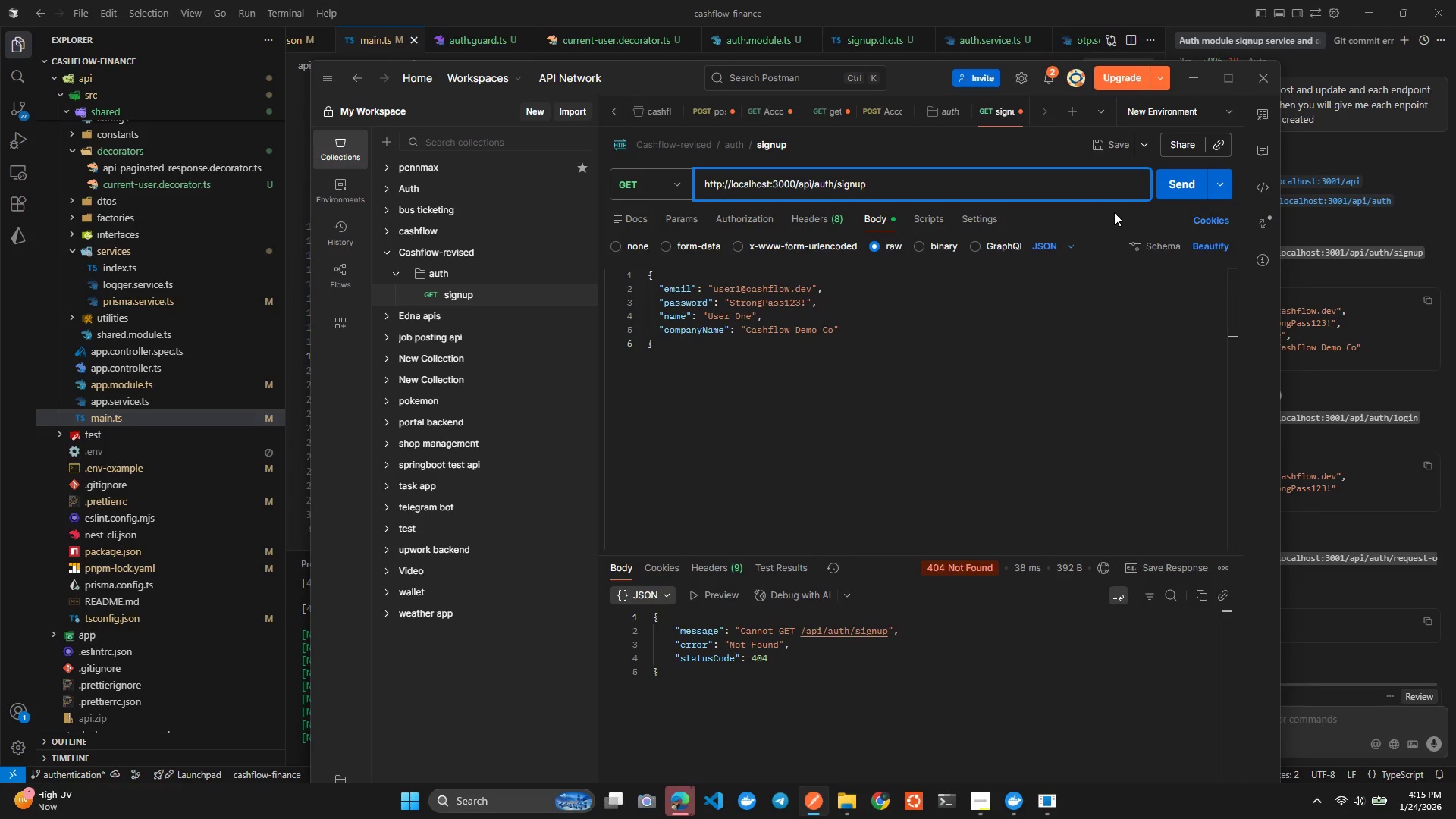 
key(Control+Z)
 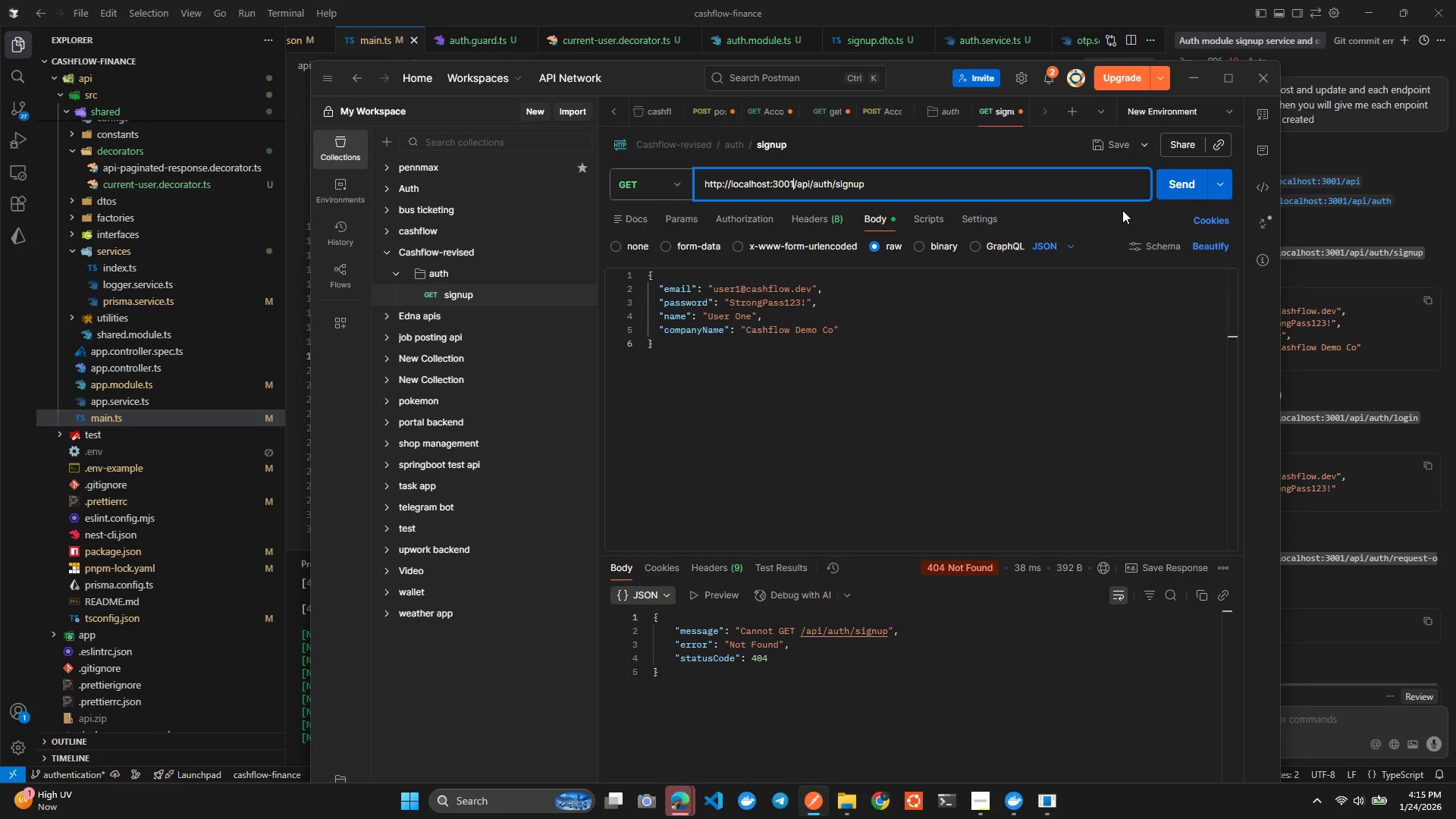 
key(Control+Z)
 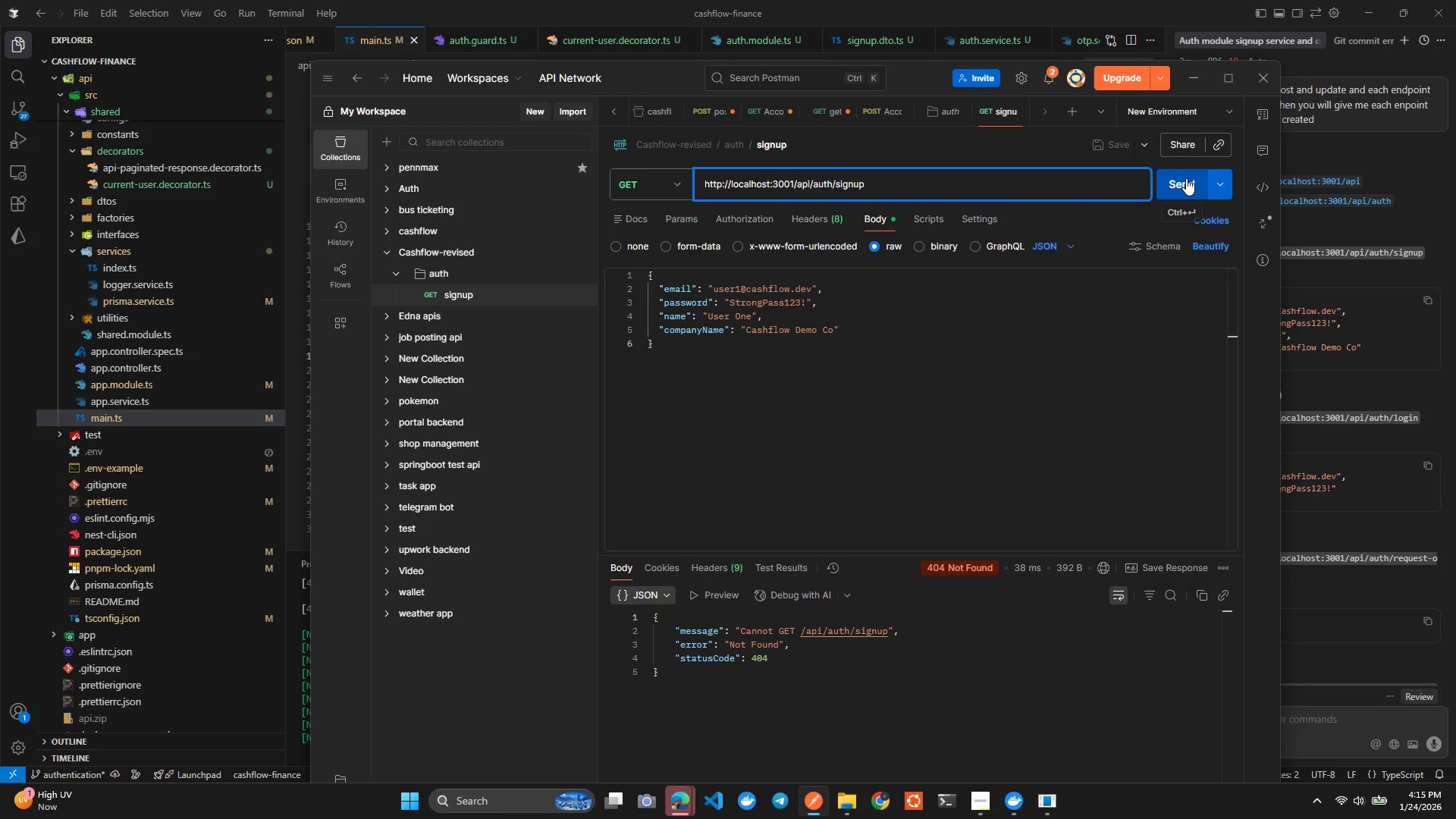 
left_click([1185, 179])
 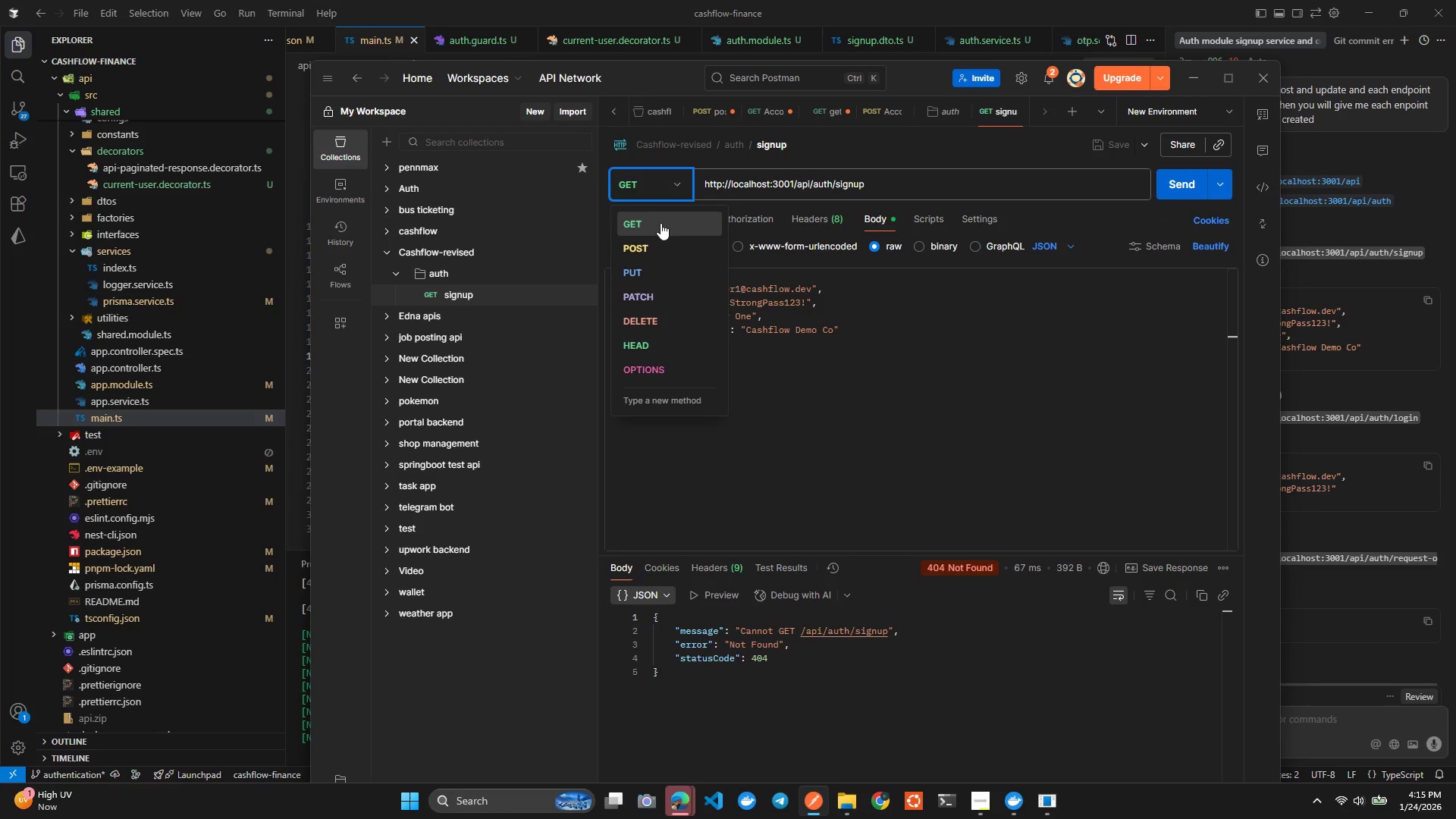 
left_click([658, 249])
 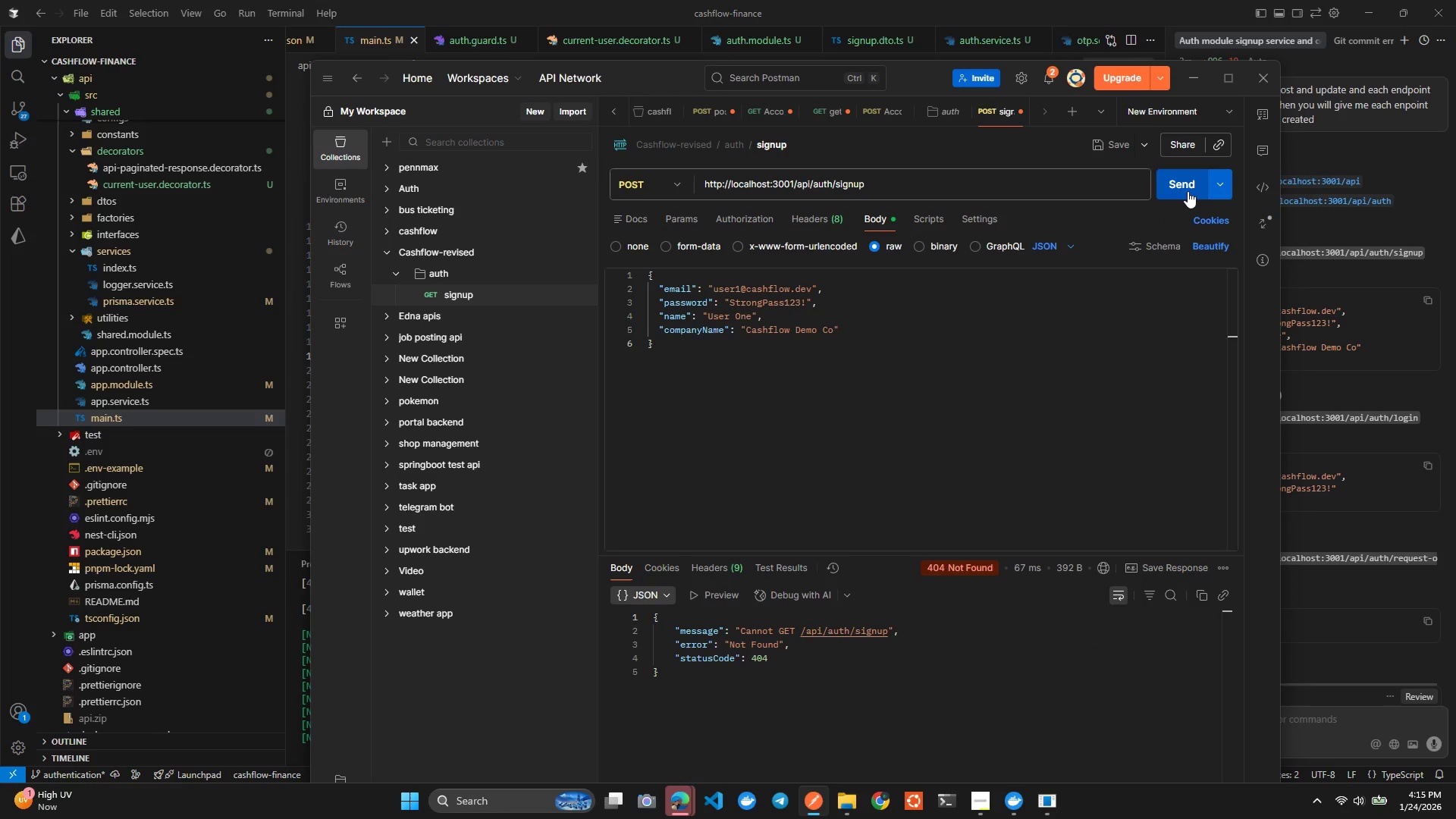 
left_click([1188, 190])
 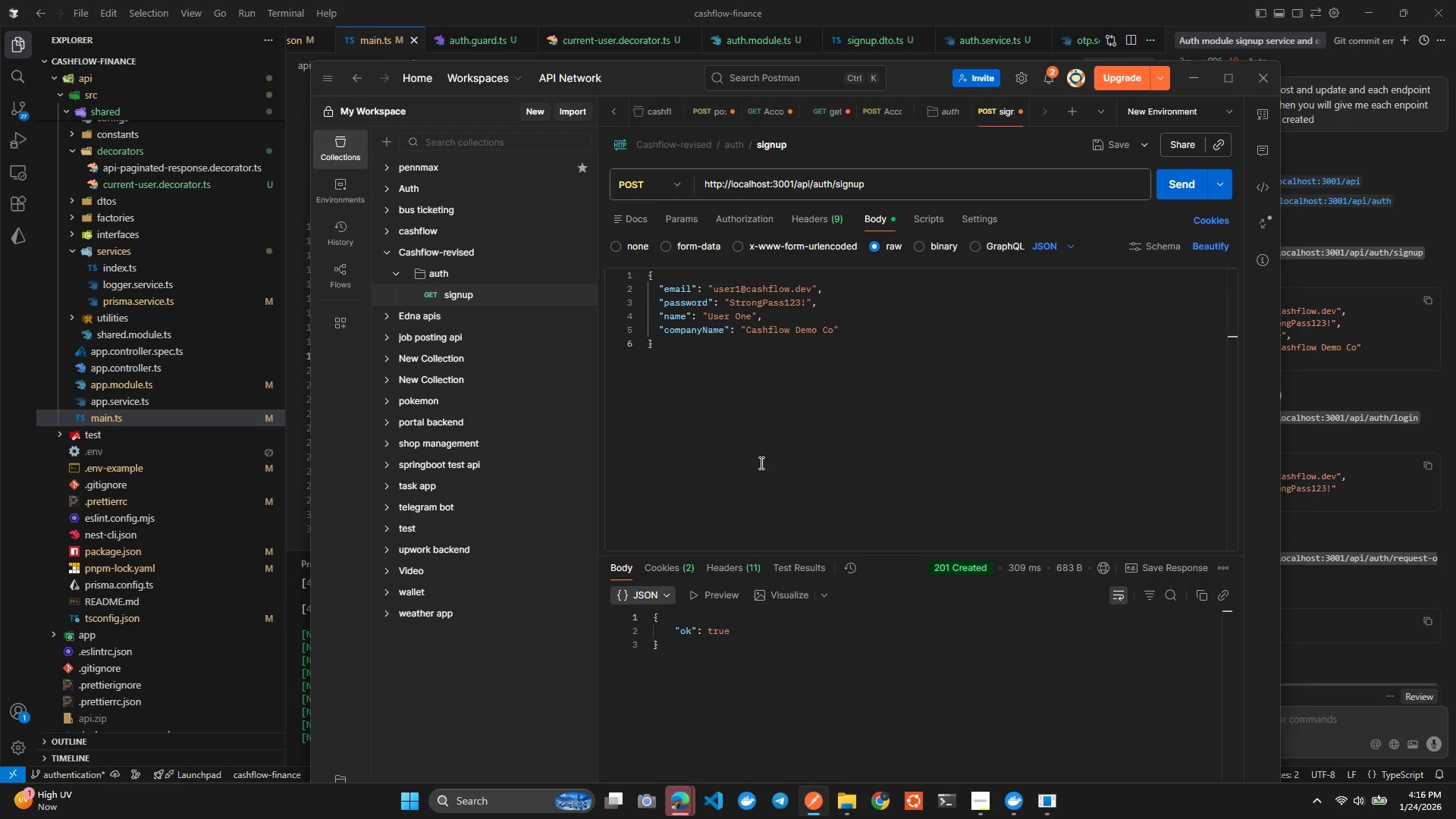 
wait(5.45)
 